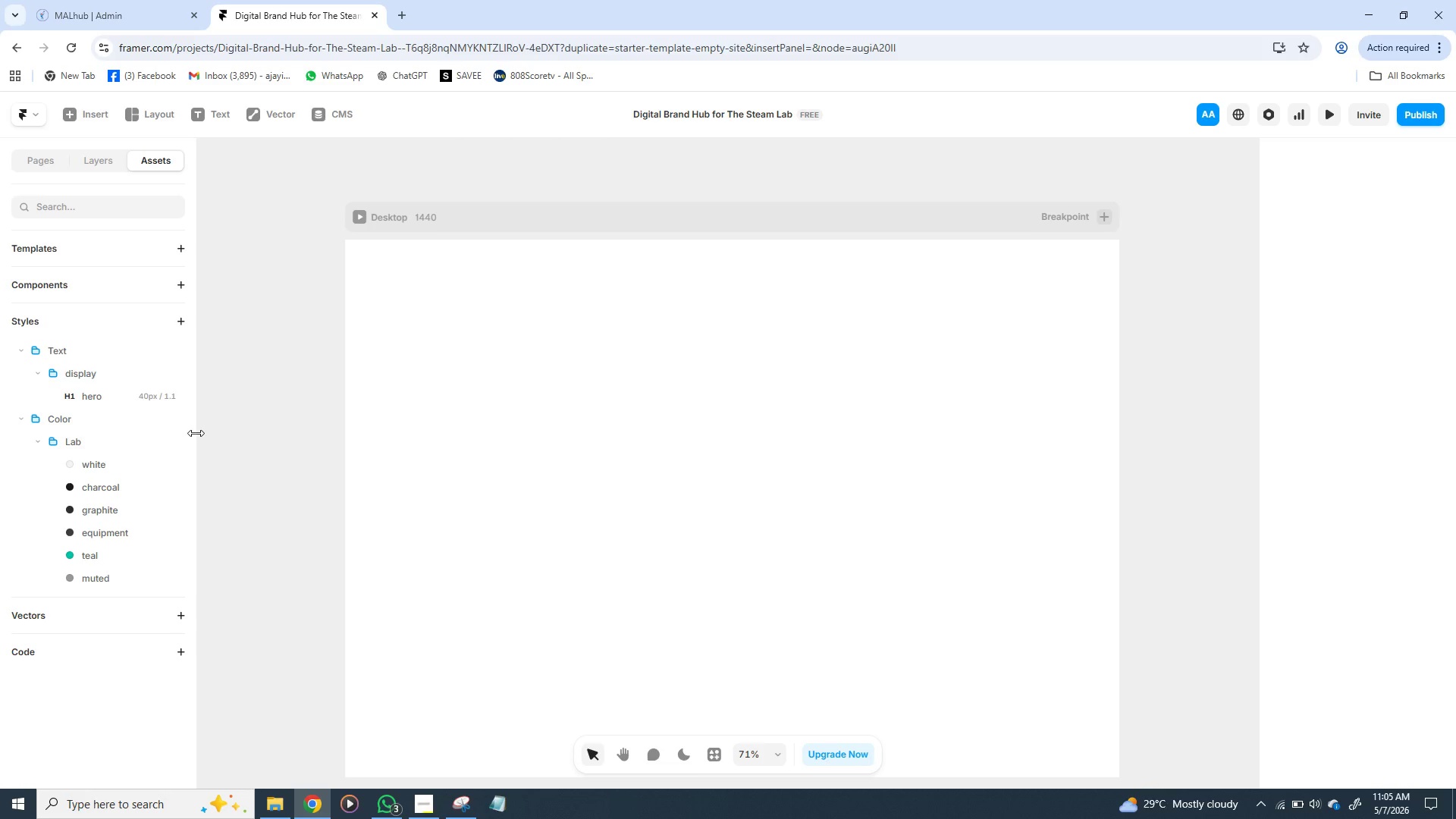 
left_click([196, 433])
 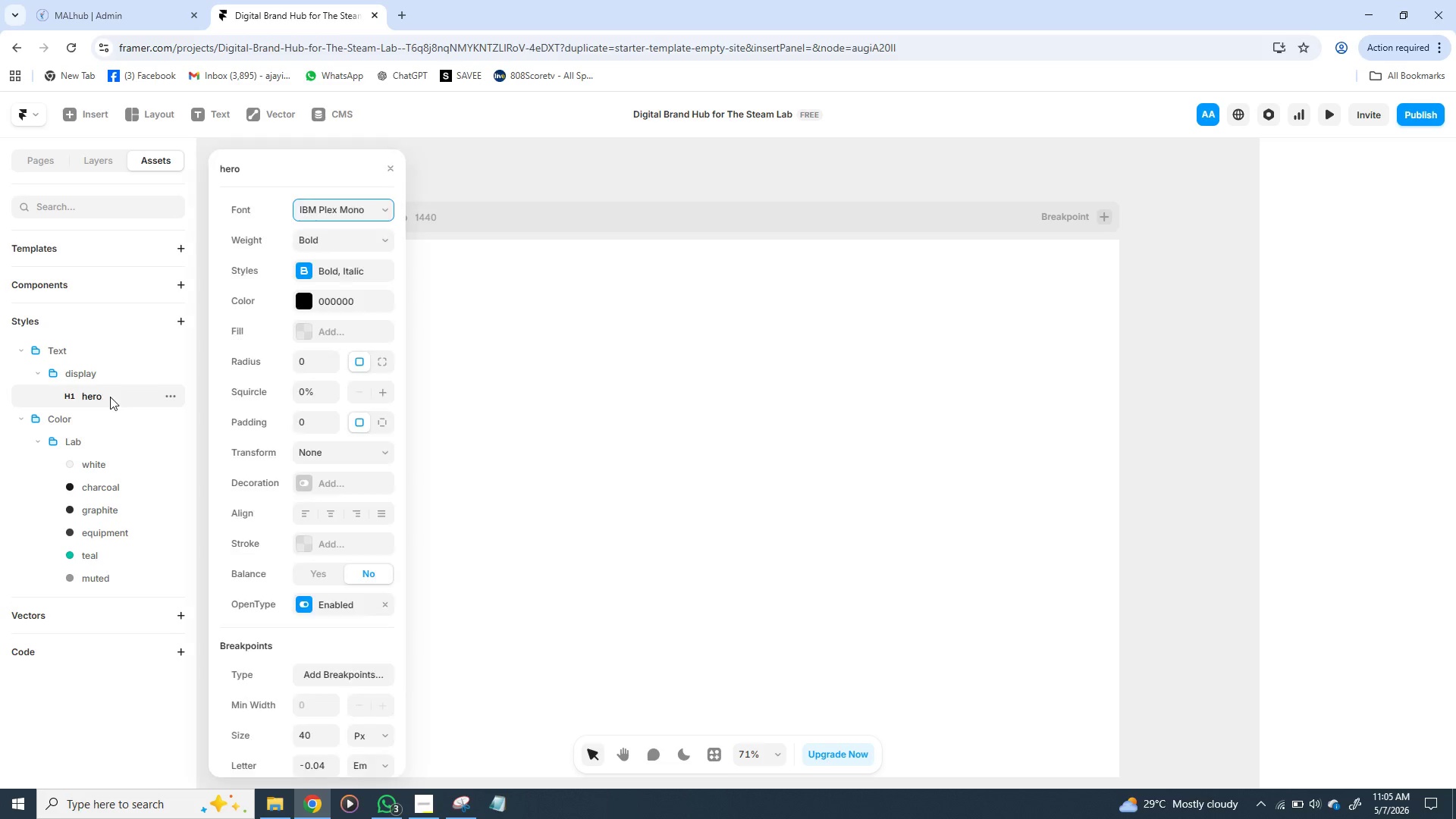 
double_click([110, 397])
 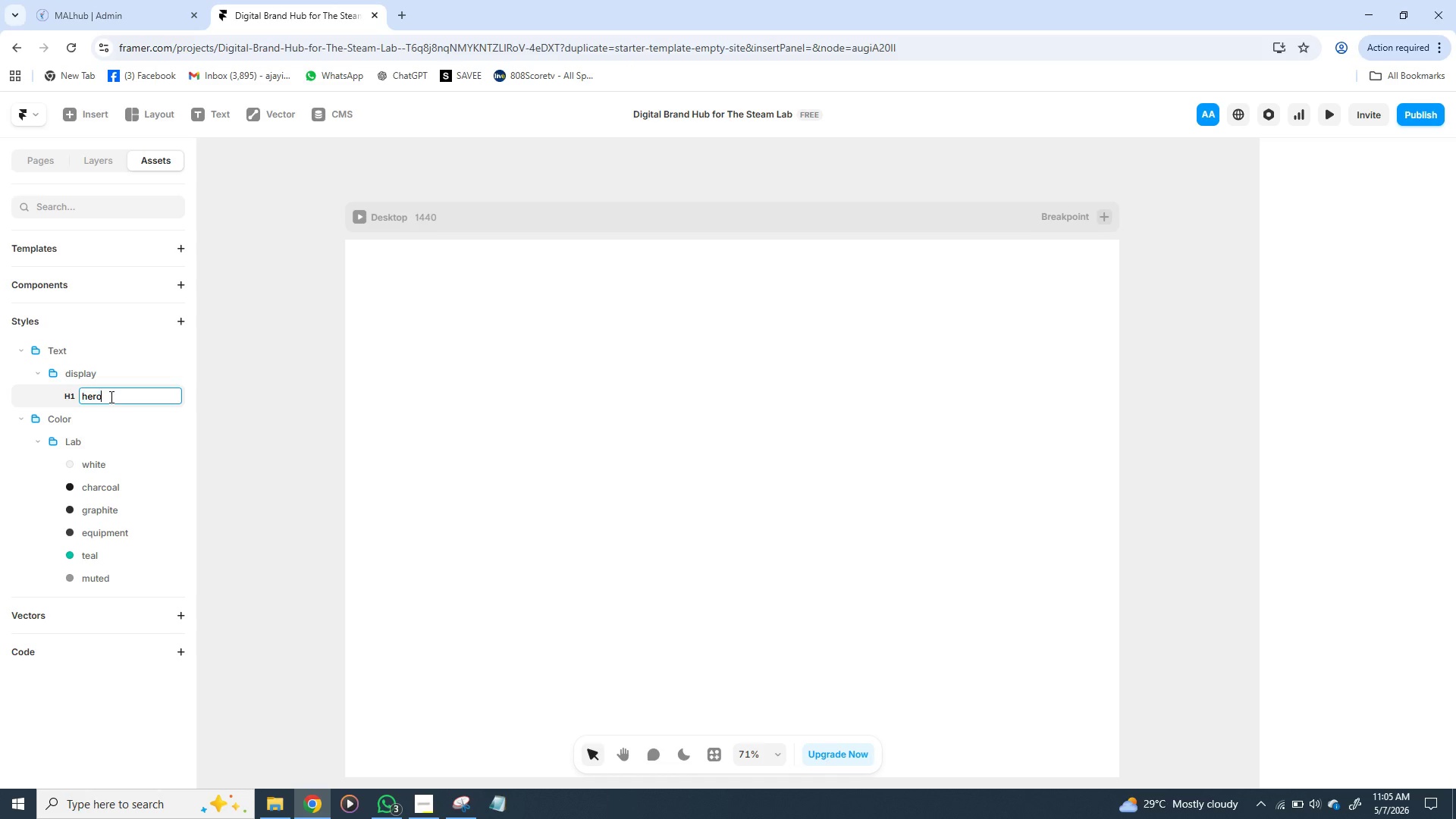 
left_click([110, 397])
 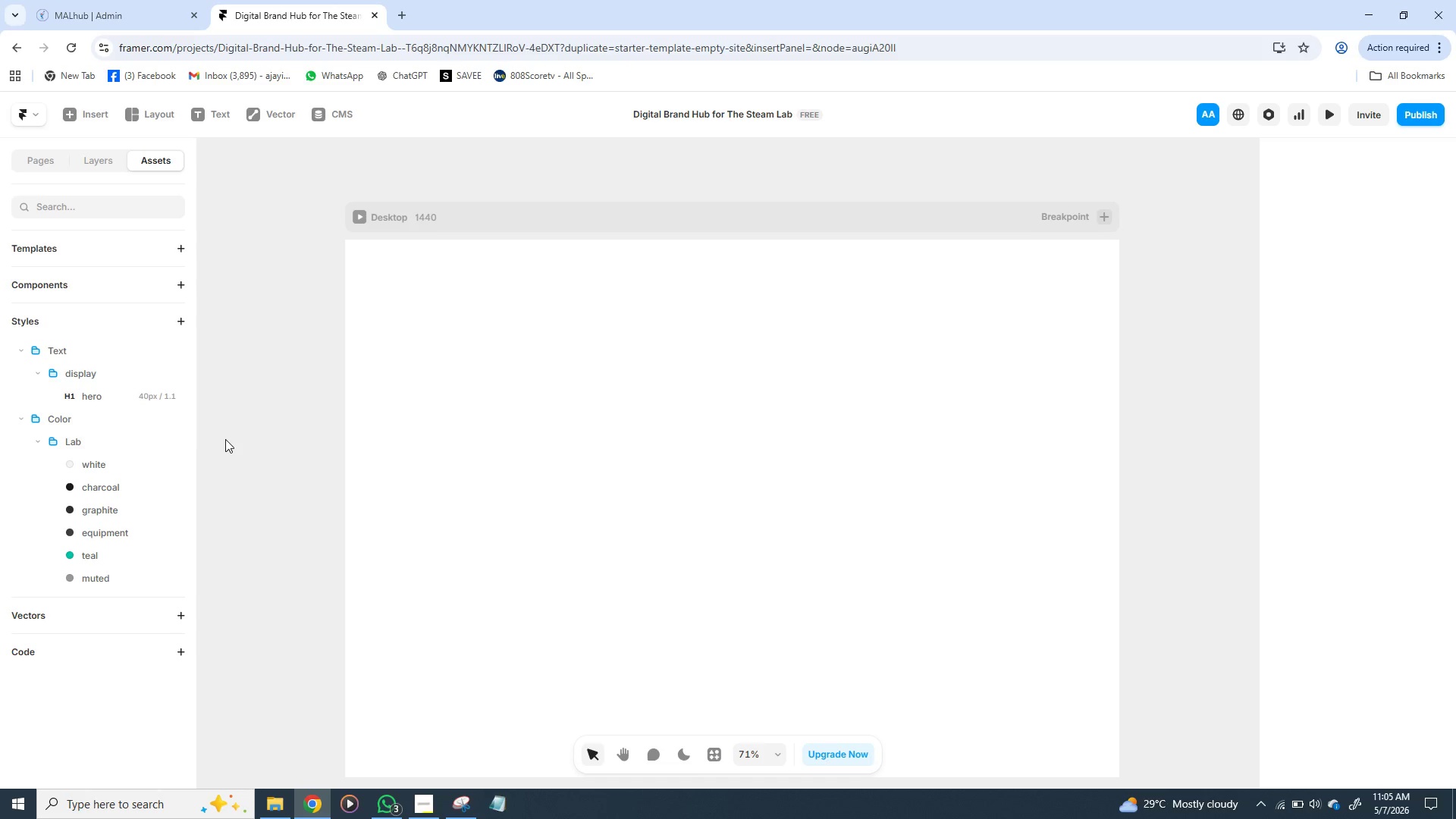 
left_click([225, 439])
 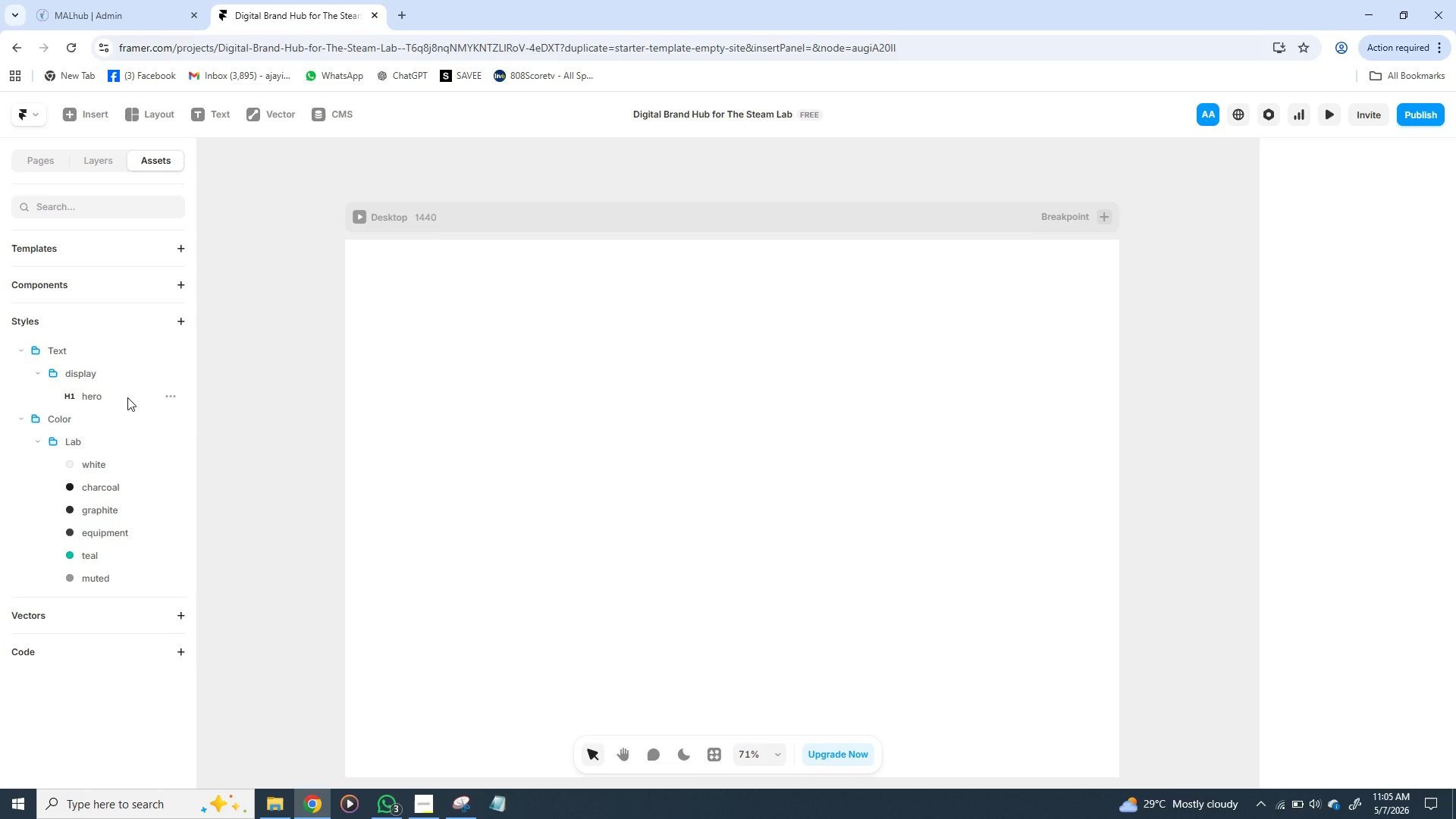 
left_click([127, 397])
 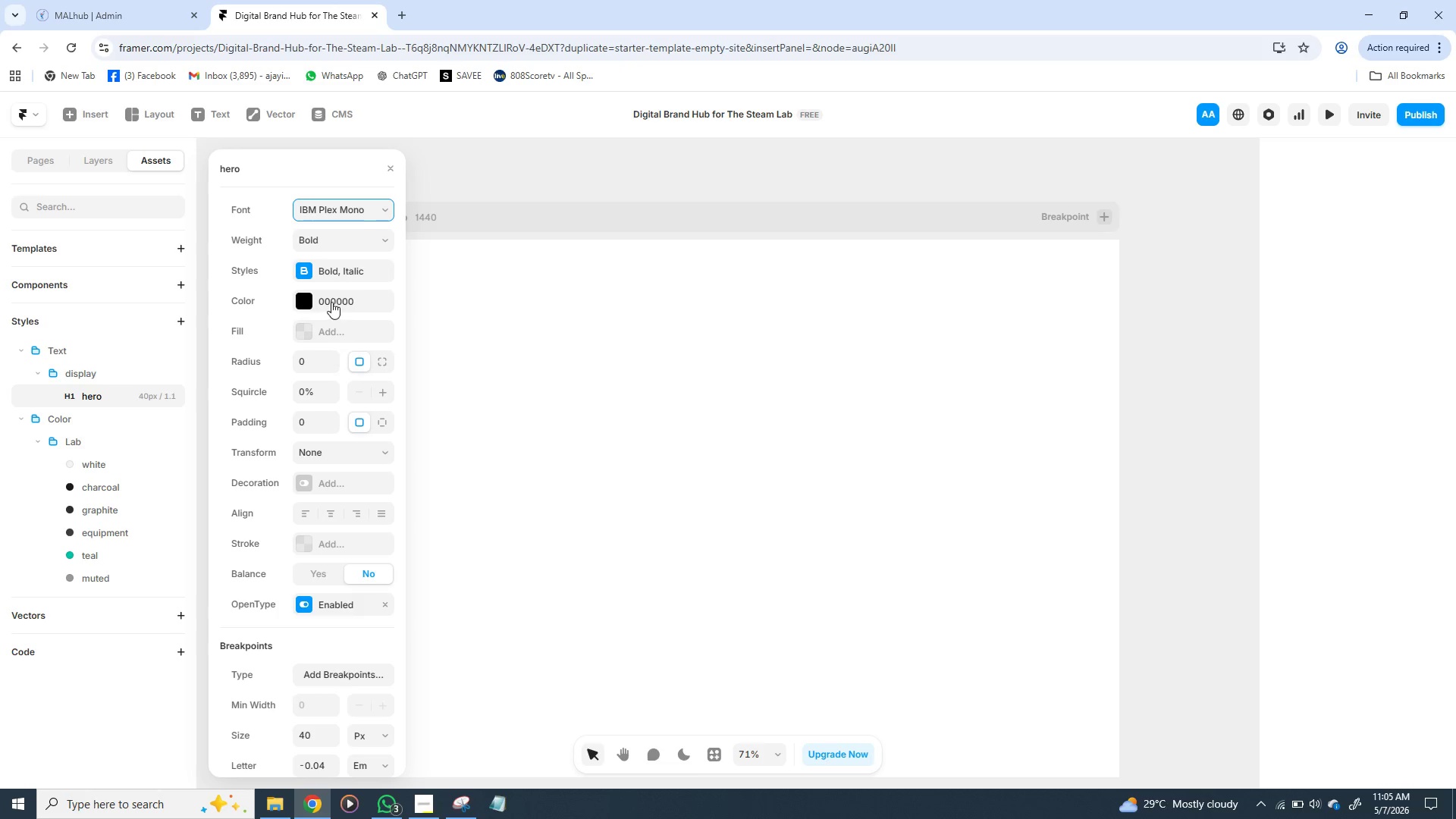 
wait(5.29)
 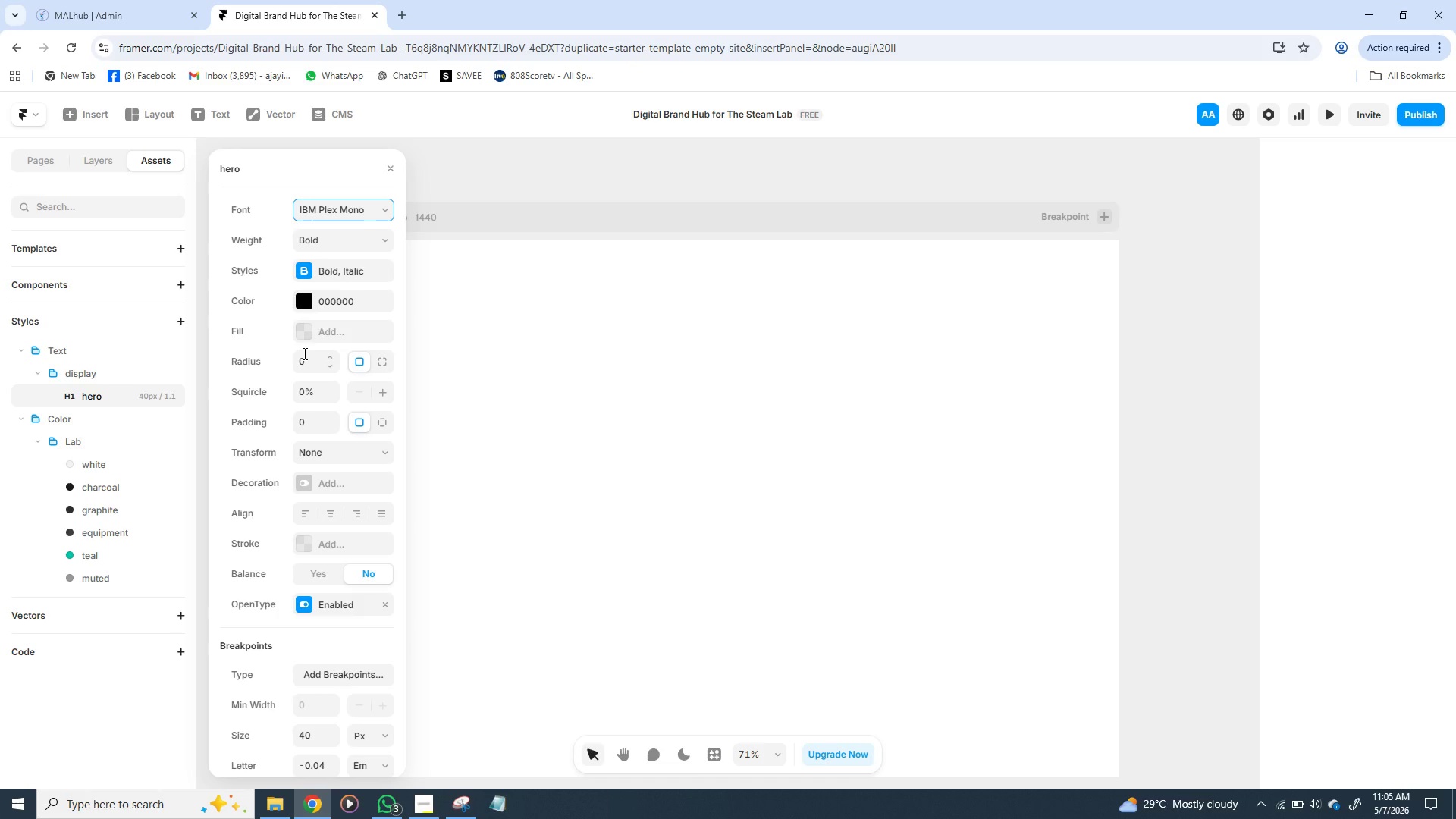 
mouse_move([312, 537])
 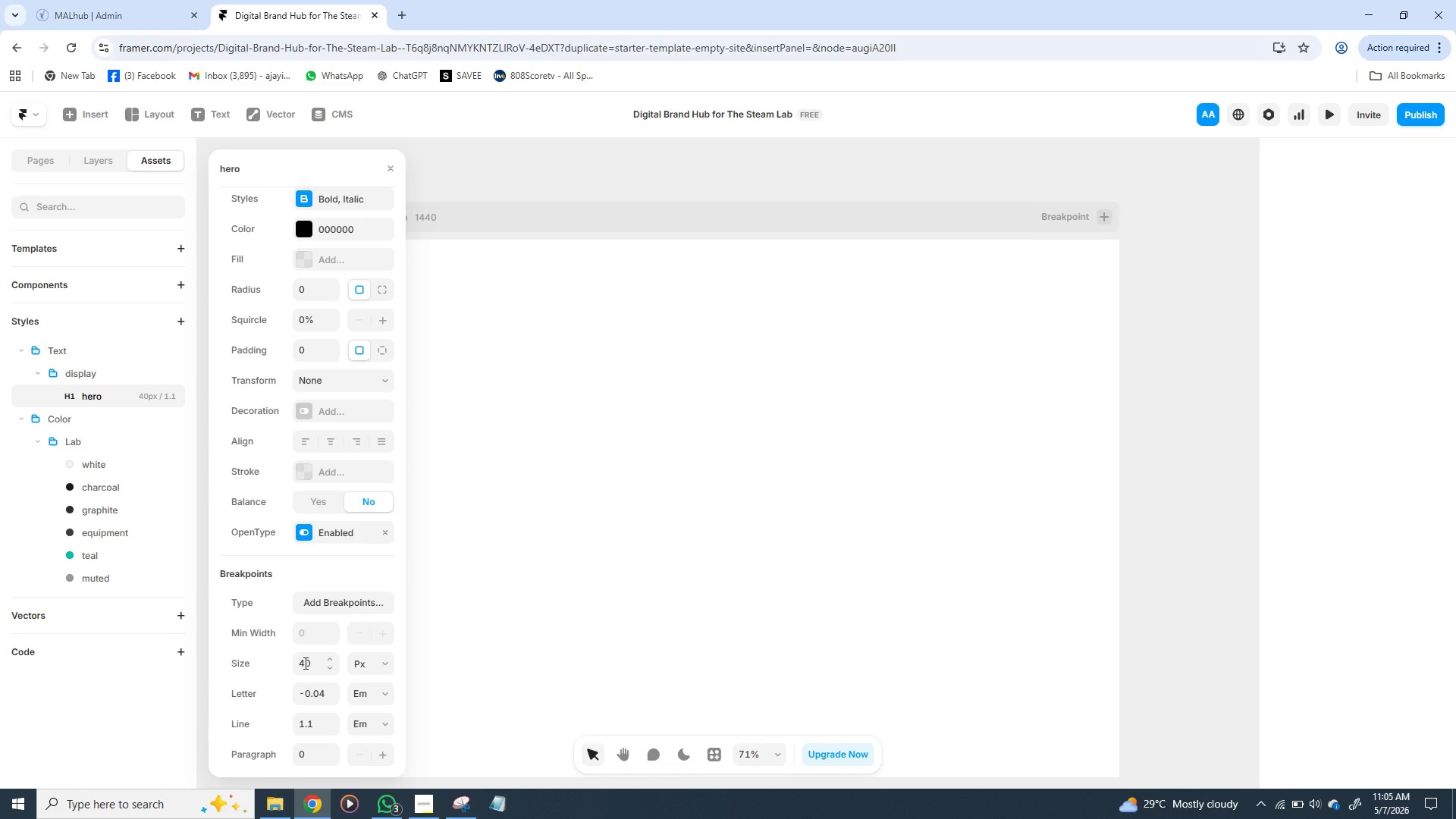 
left_click([304, 663])
 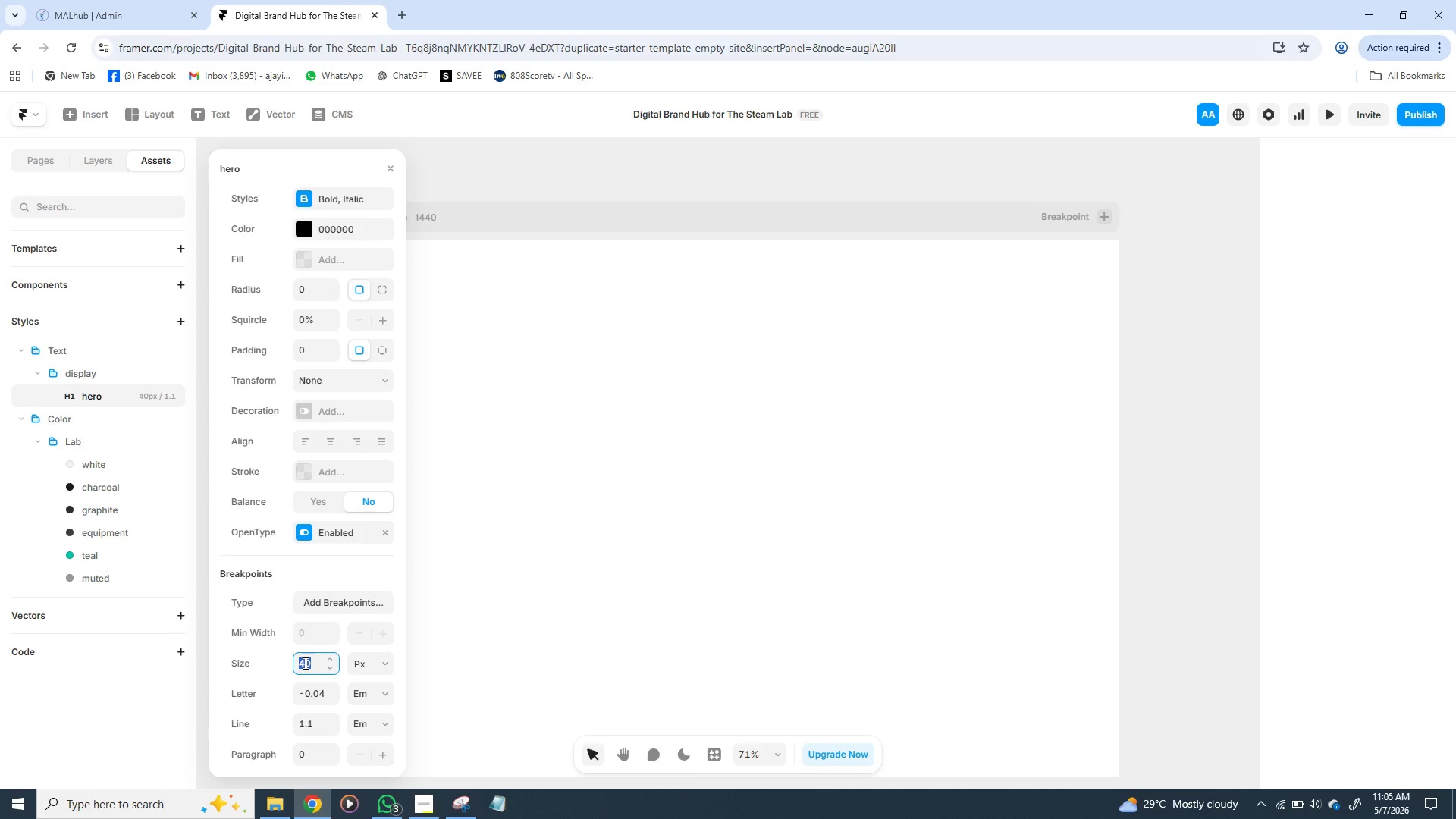 
type(56)
 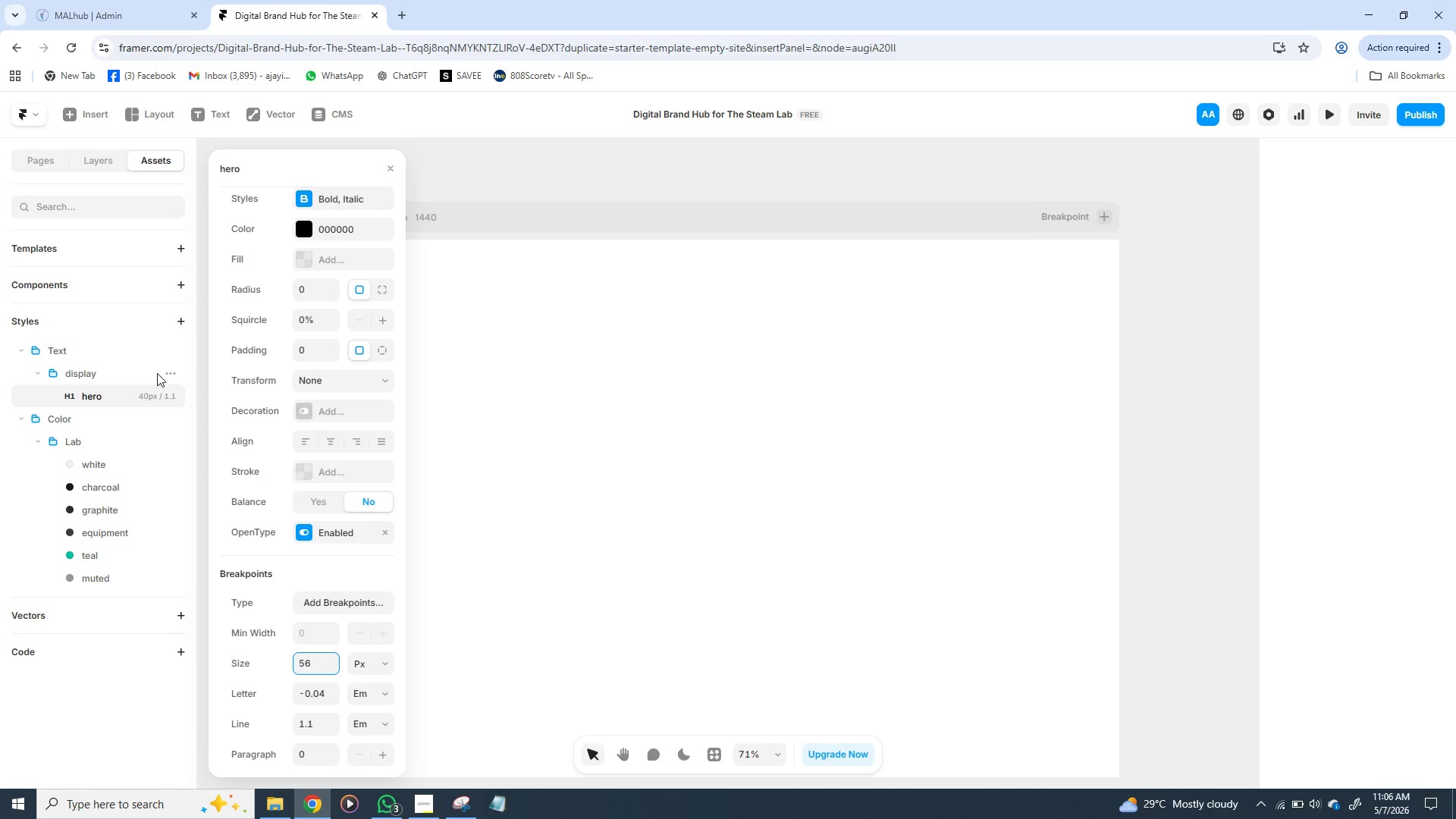 
wait(48.8)
 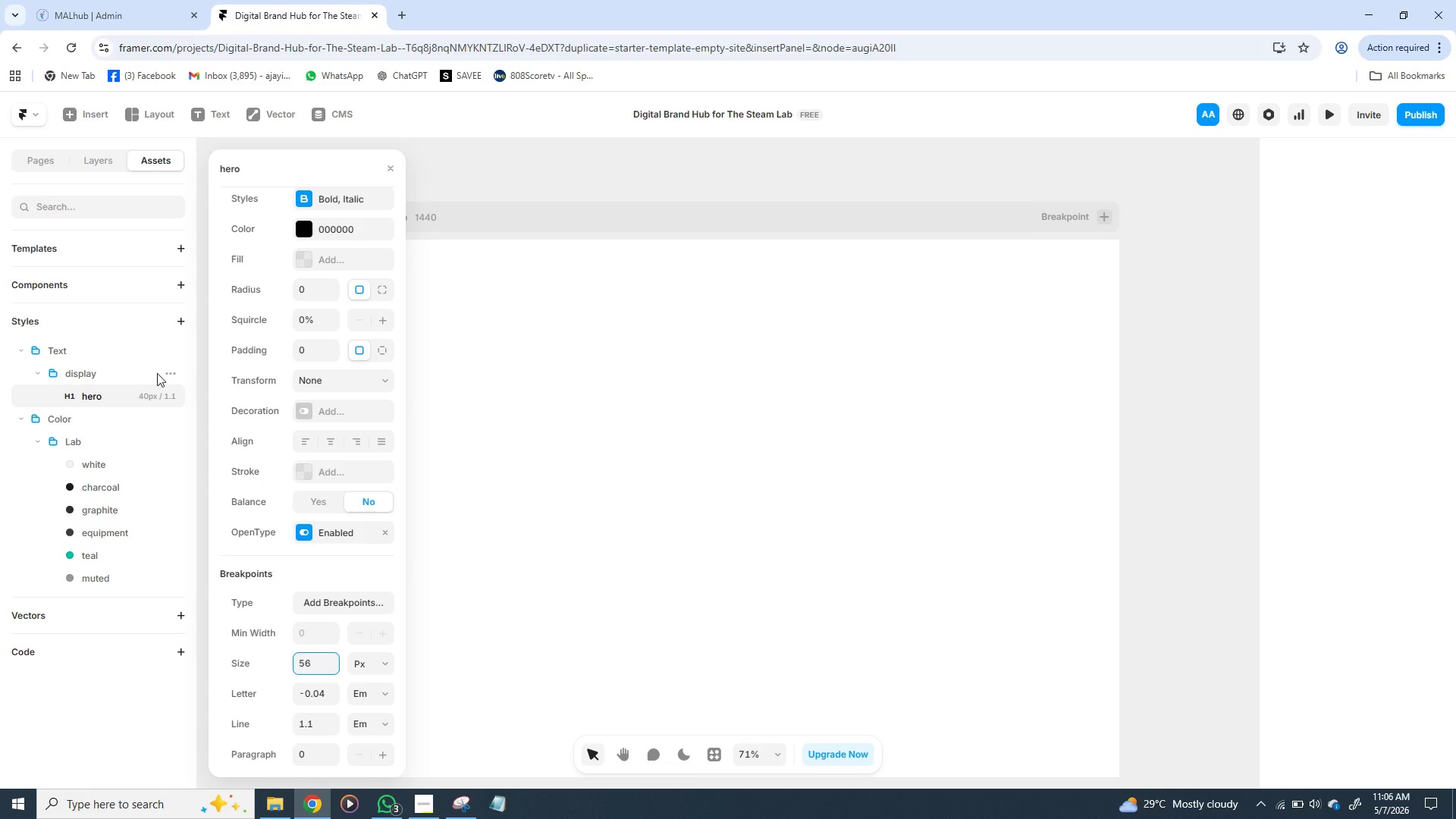 
left_click([165, 373])
 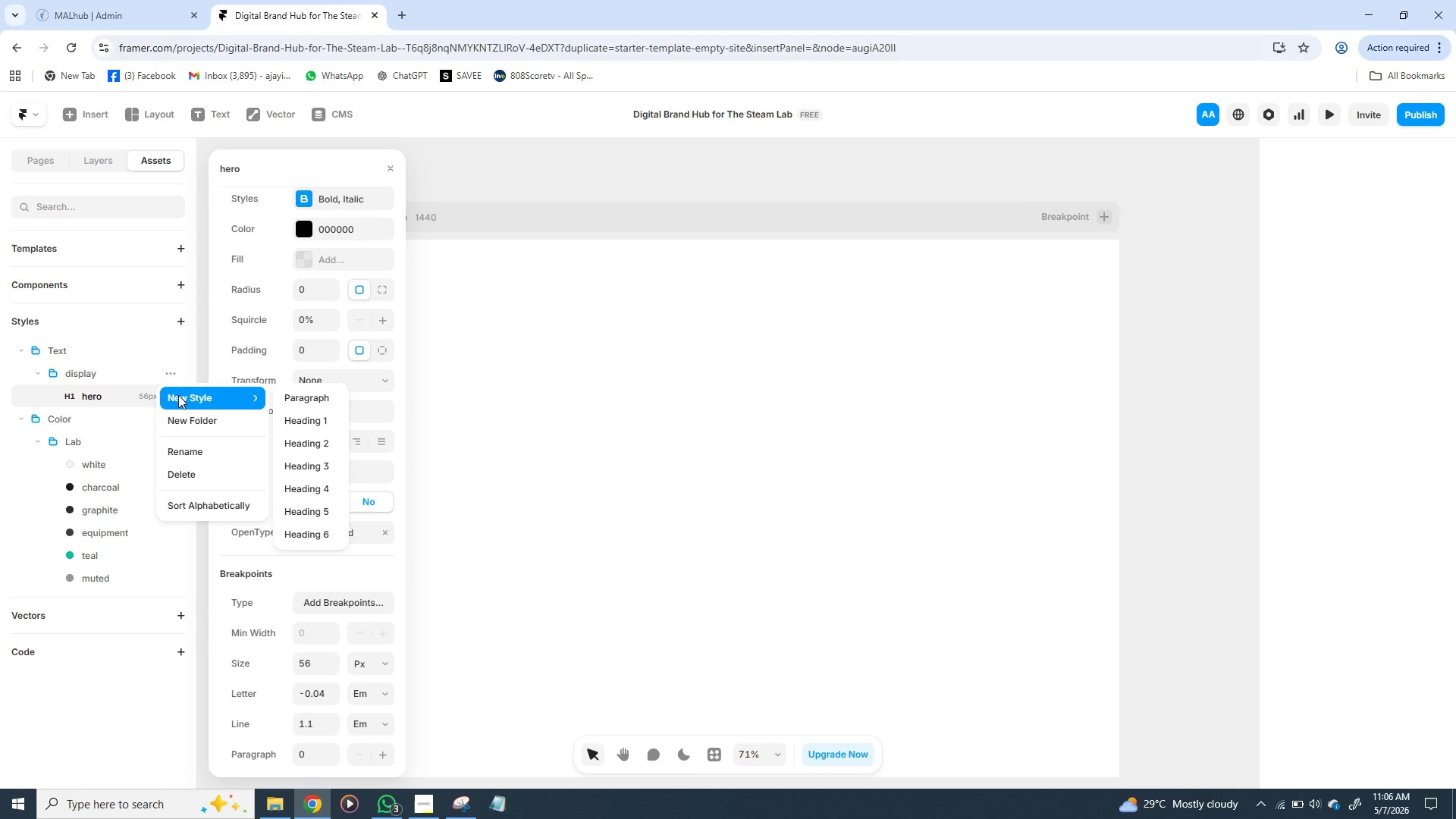 
left_click([178, 395])
 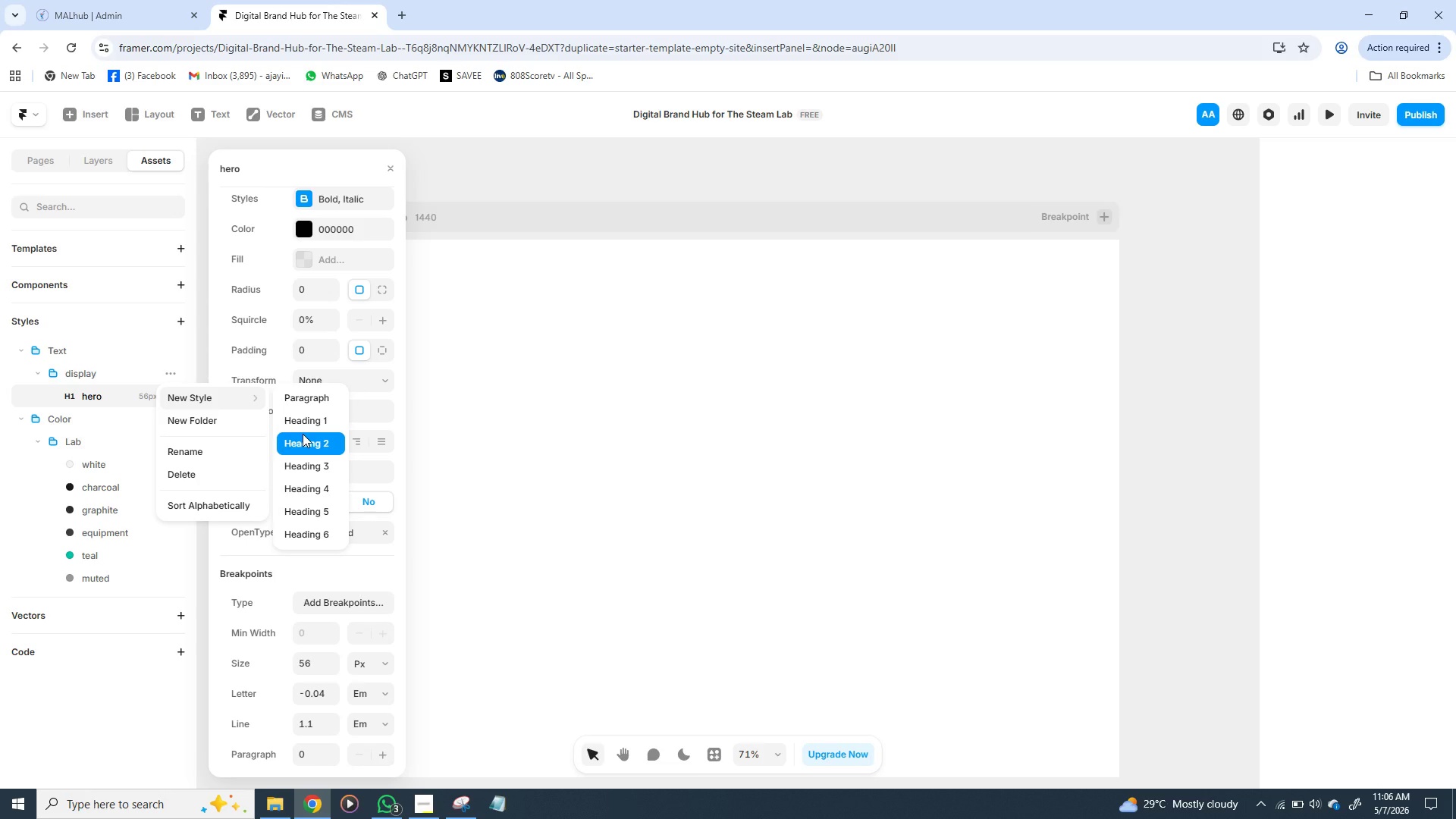 
wait(23.88)
 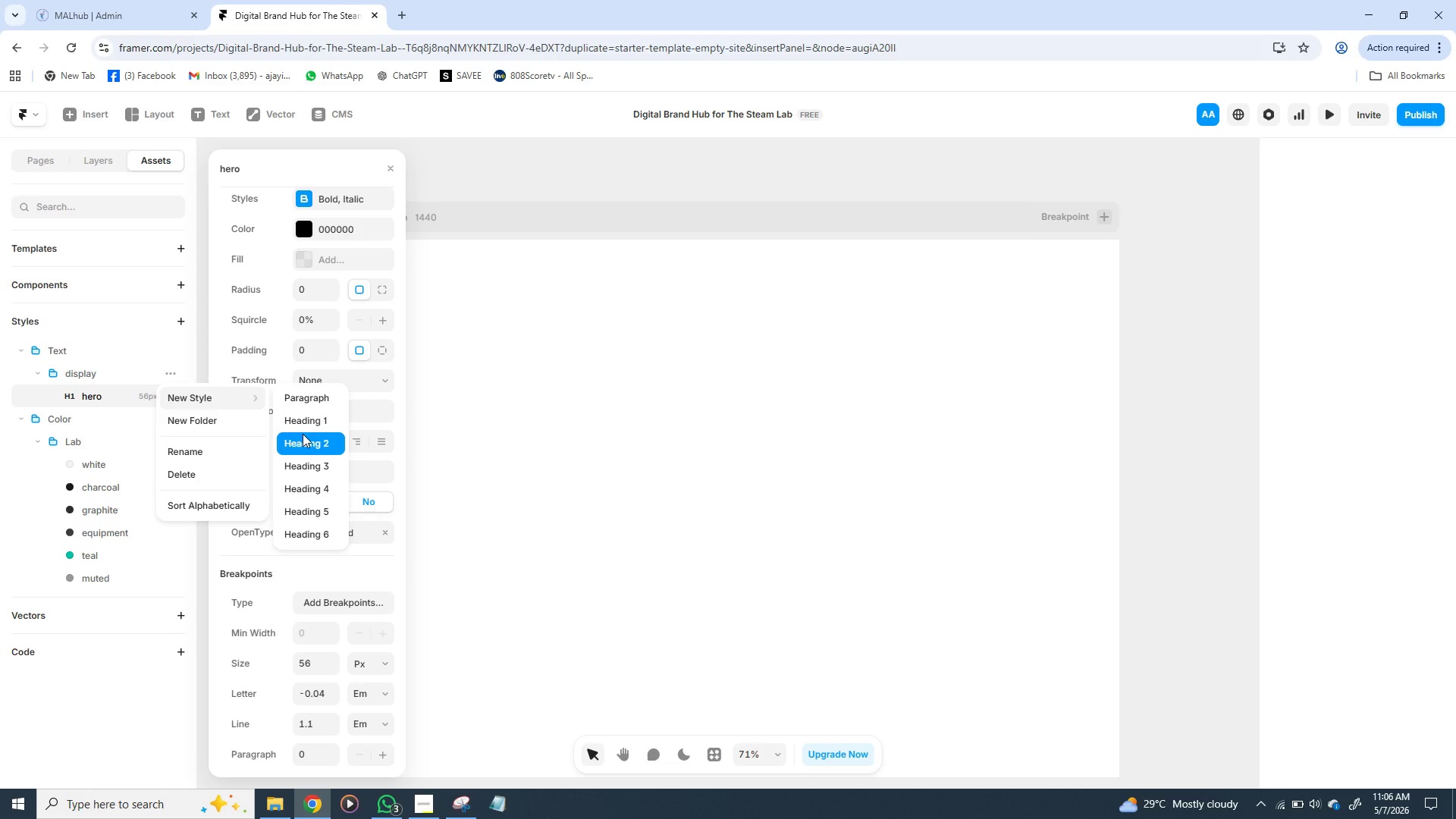 
left_click([303, 434])
 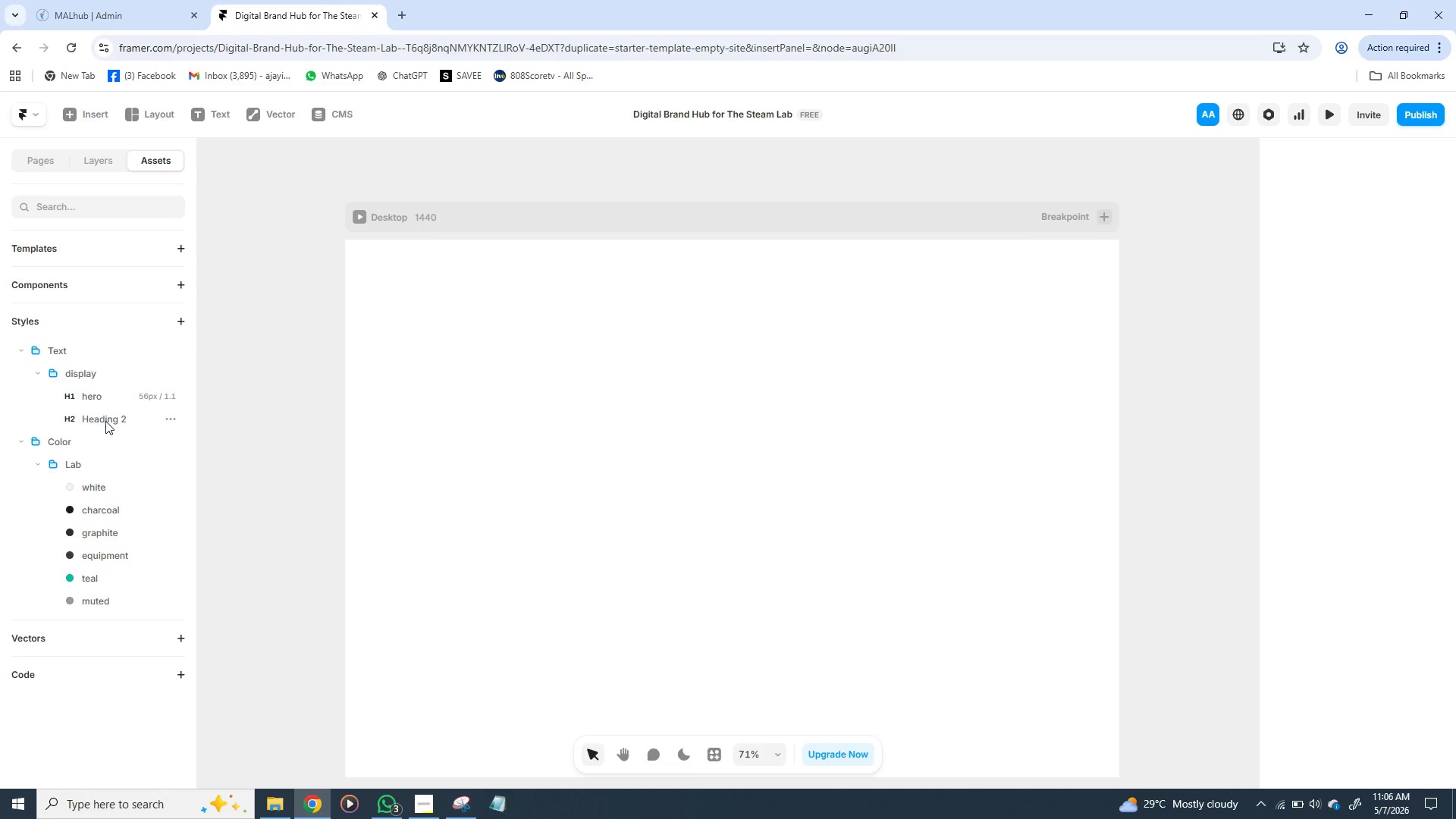 
left_click([105, 421])
 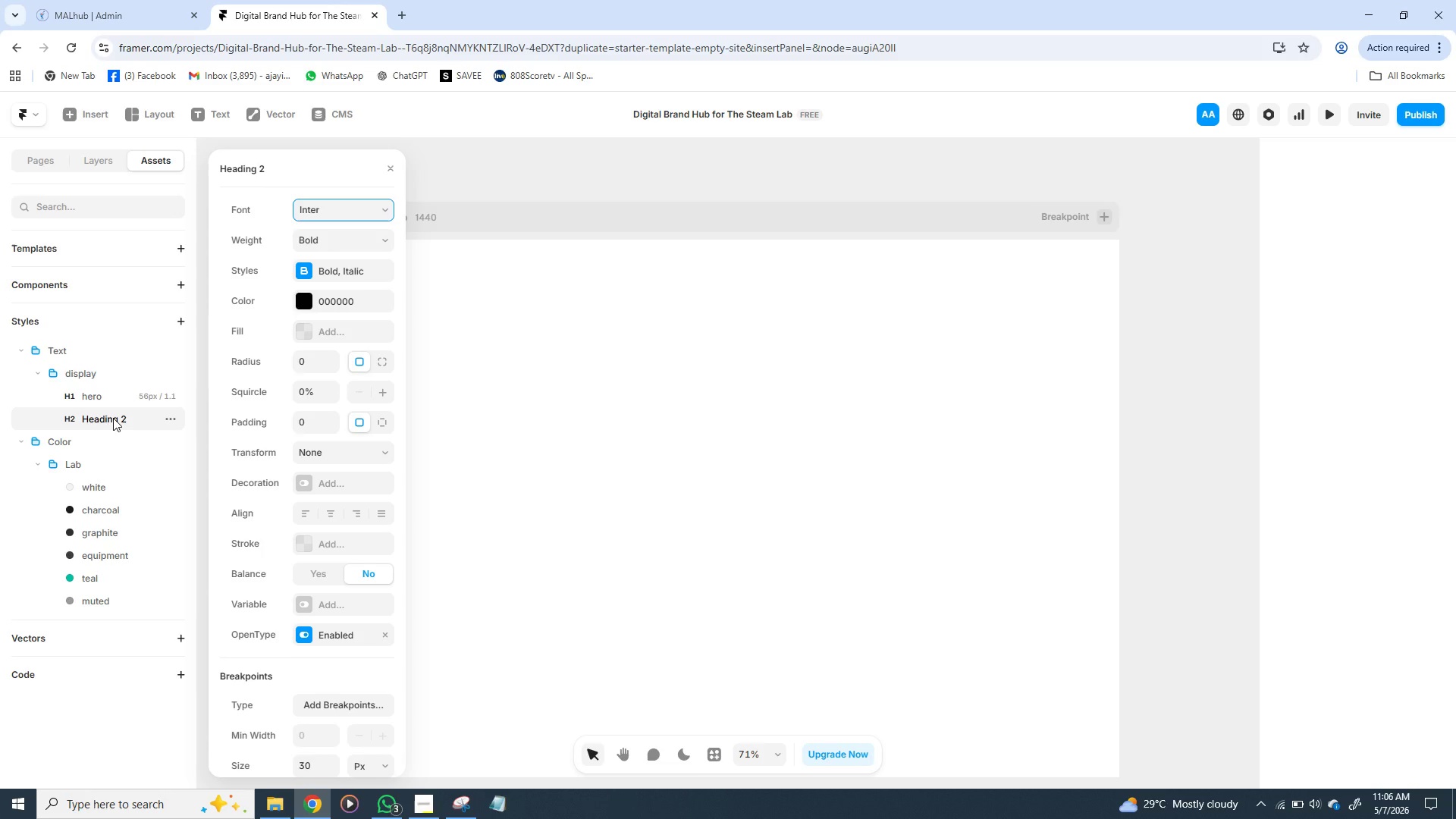 
double_click([113, 418])
 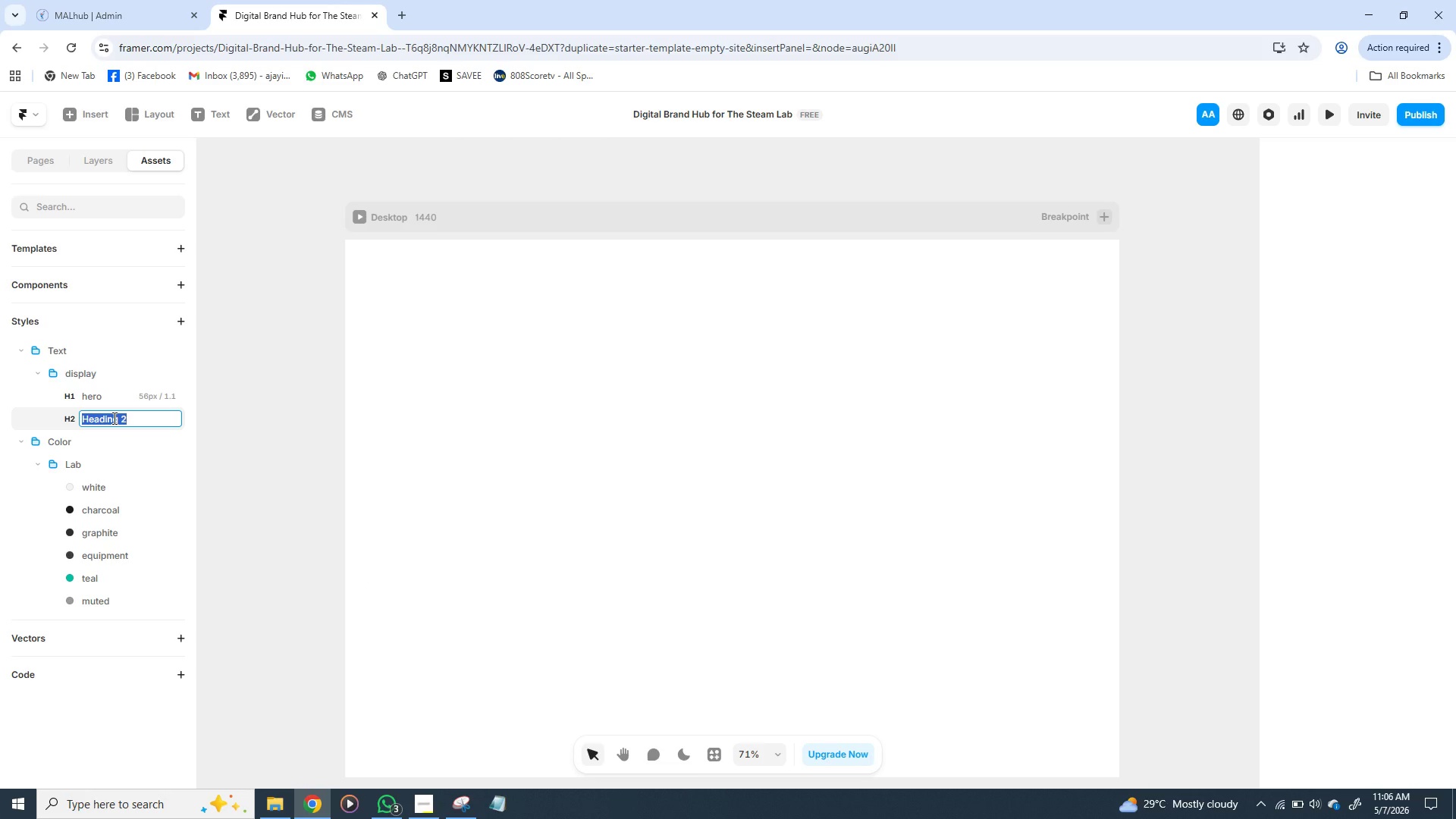 
wait(8.98)
 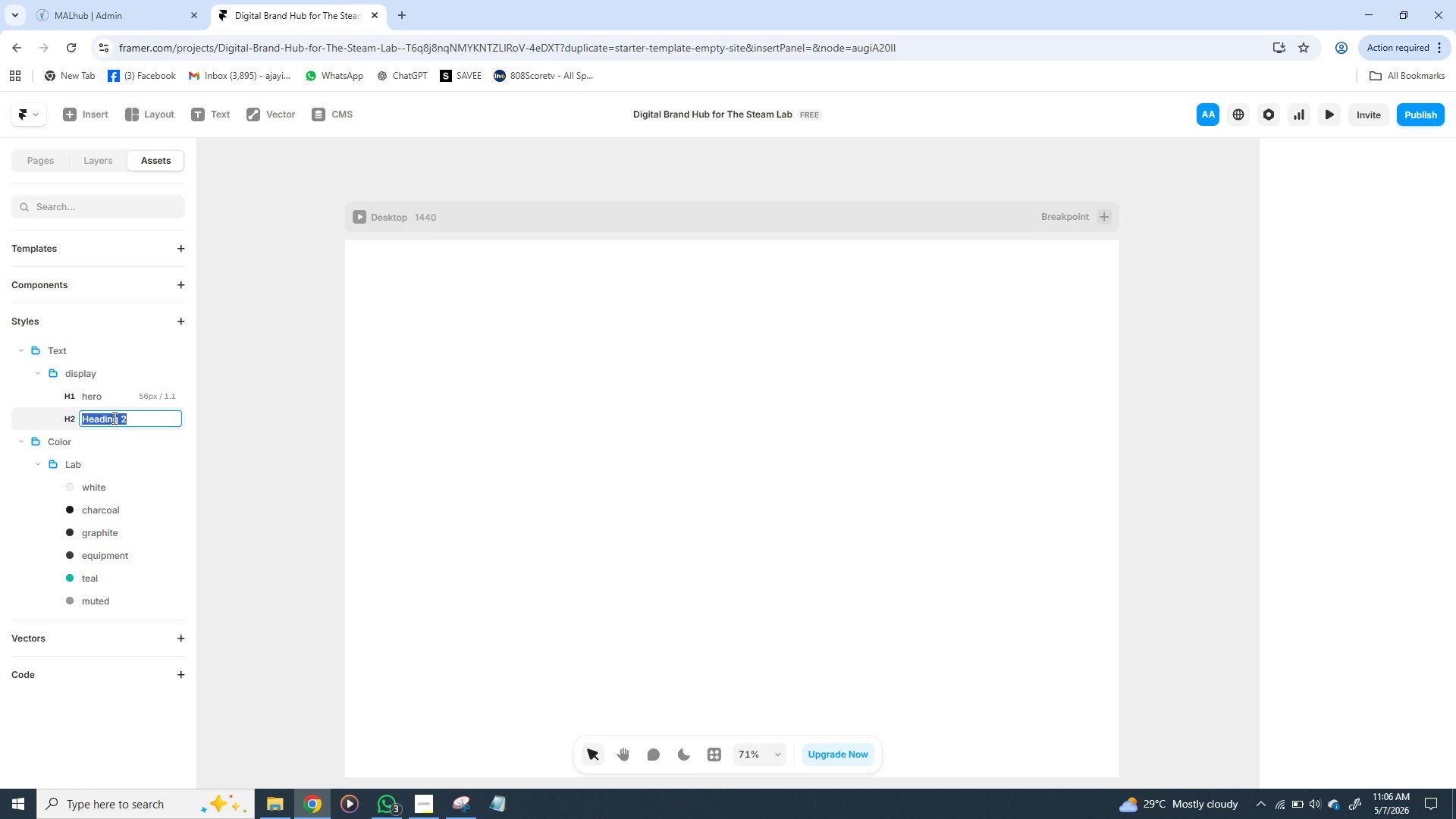 
type(dis)
 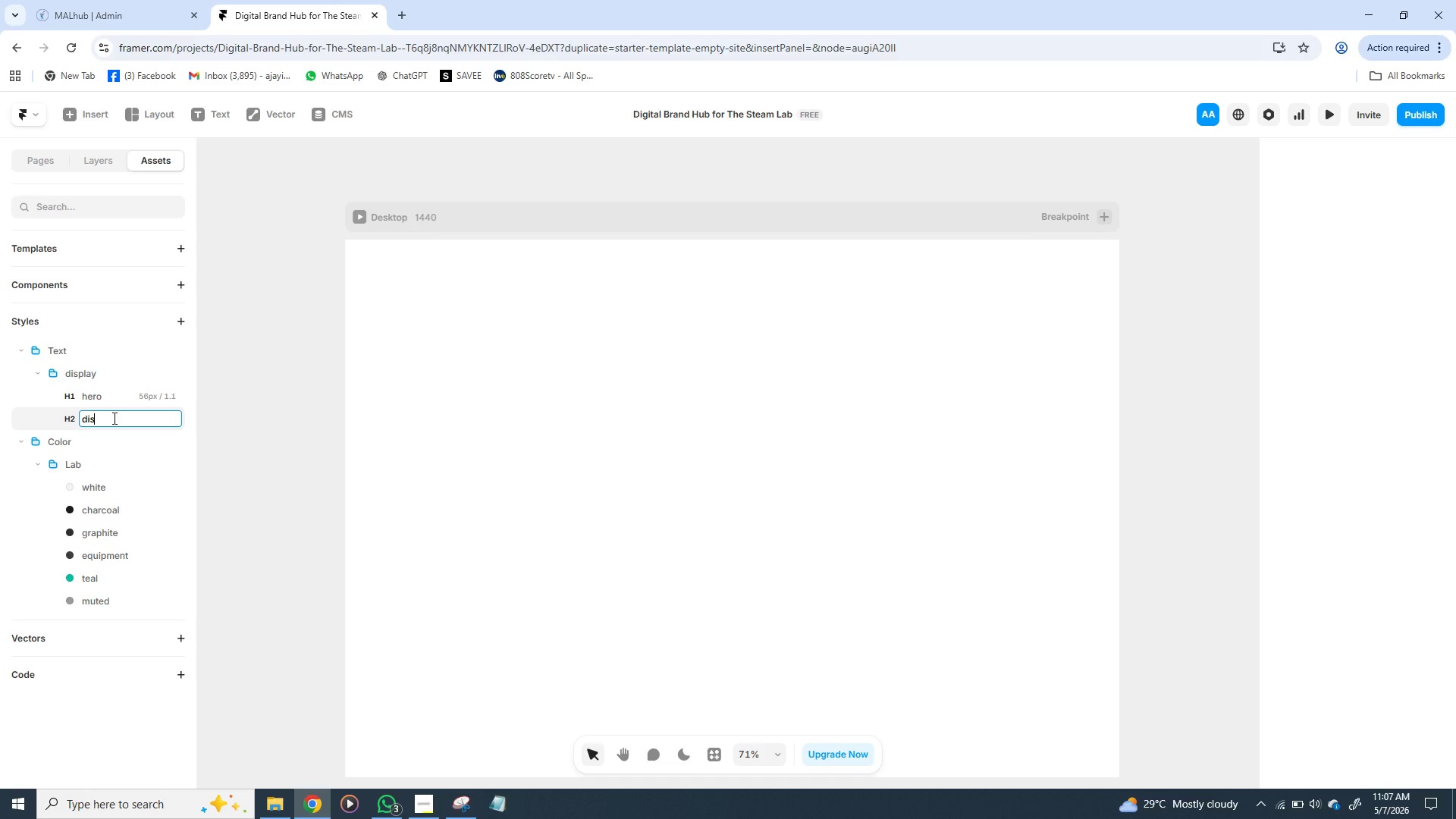 
type(play/ section)
 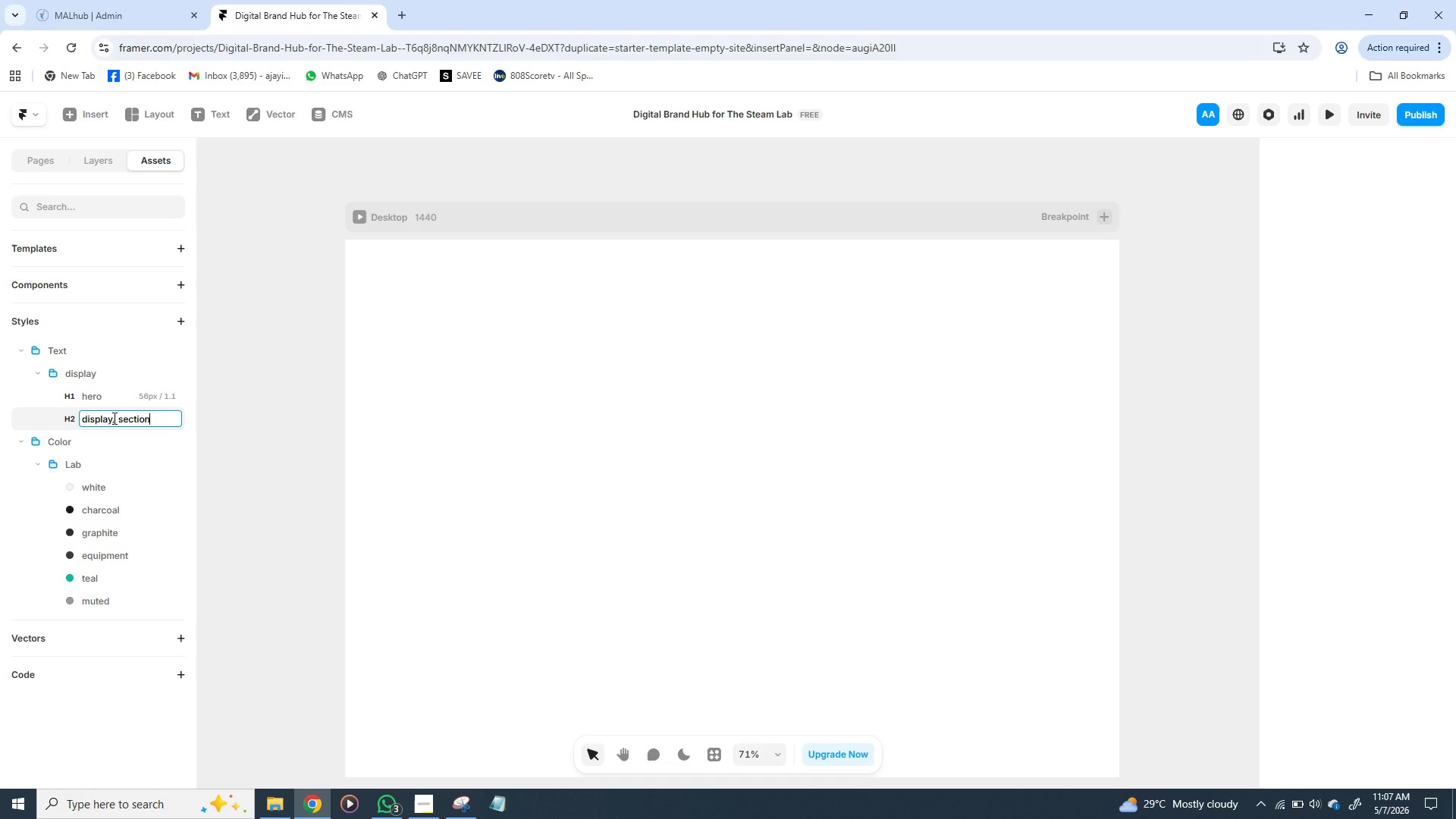 
key(Enter)
 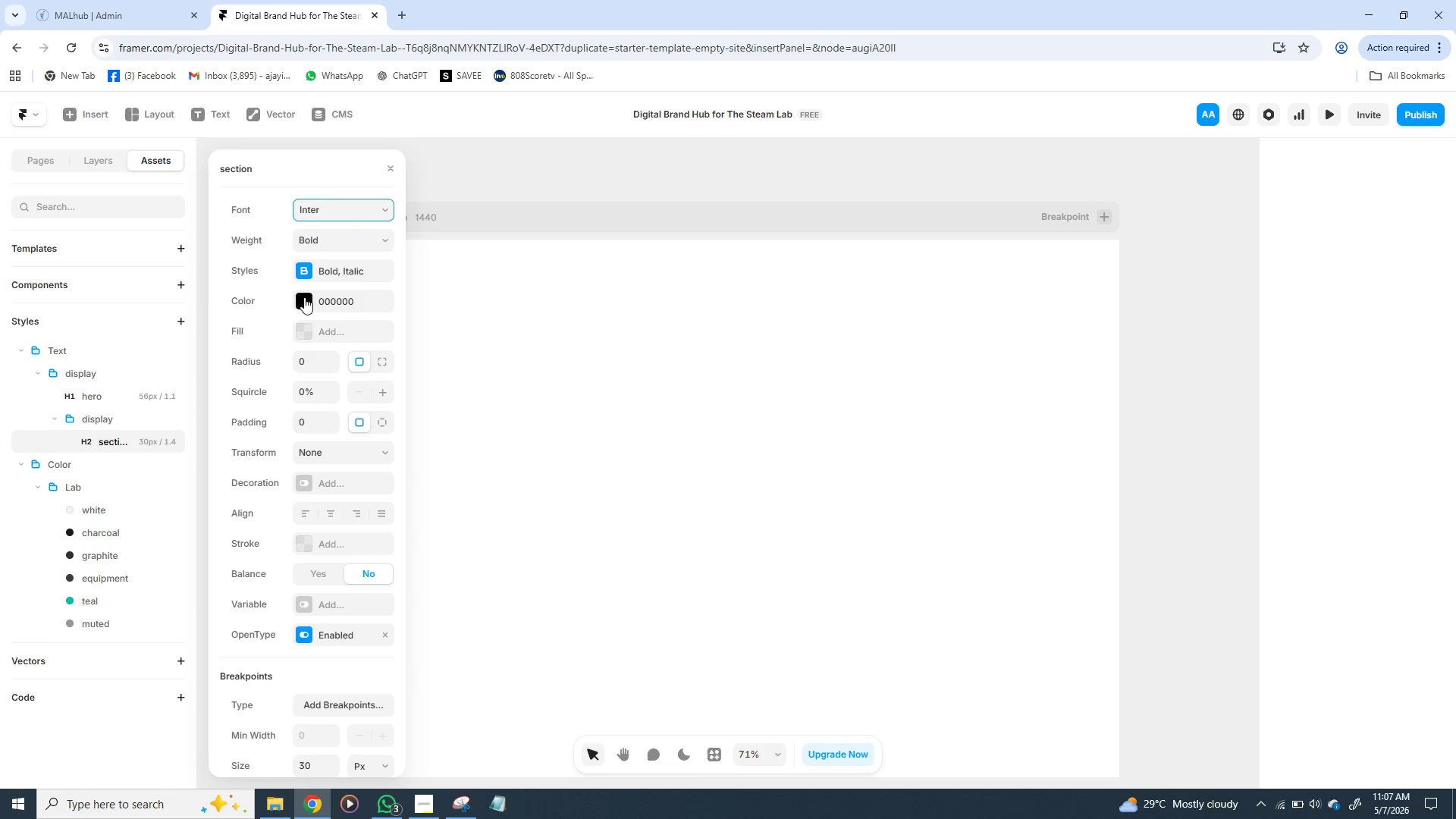 
wait(10.52)
 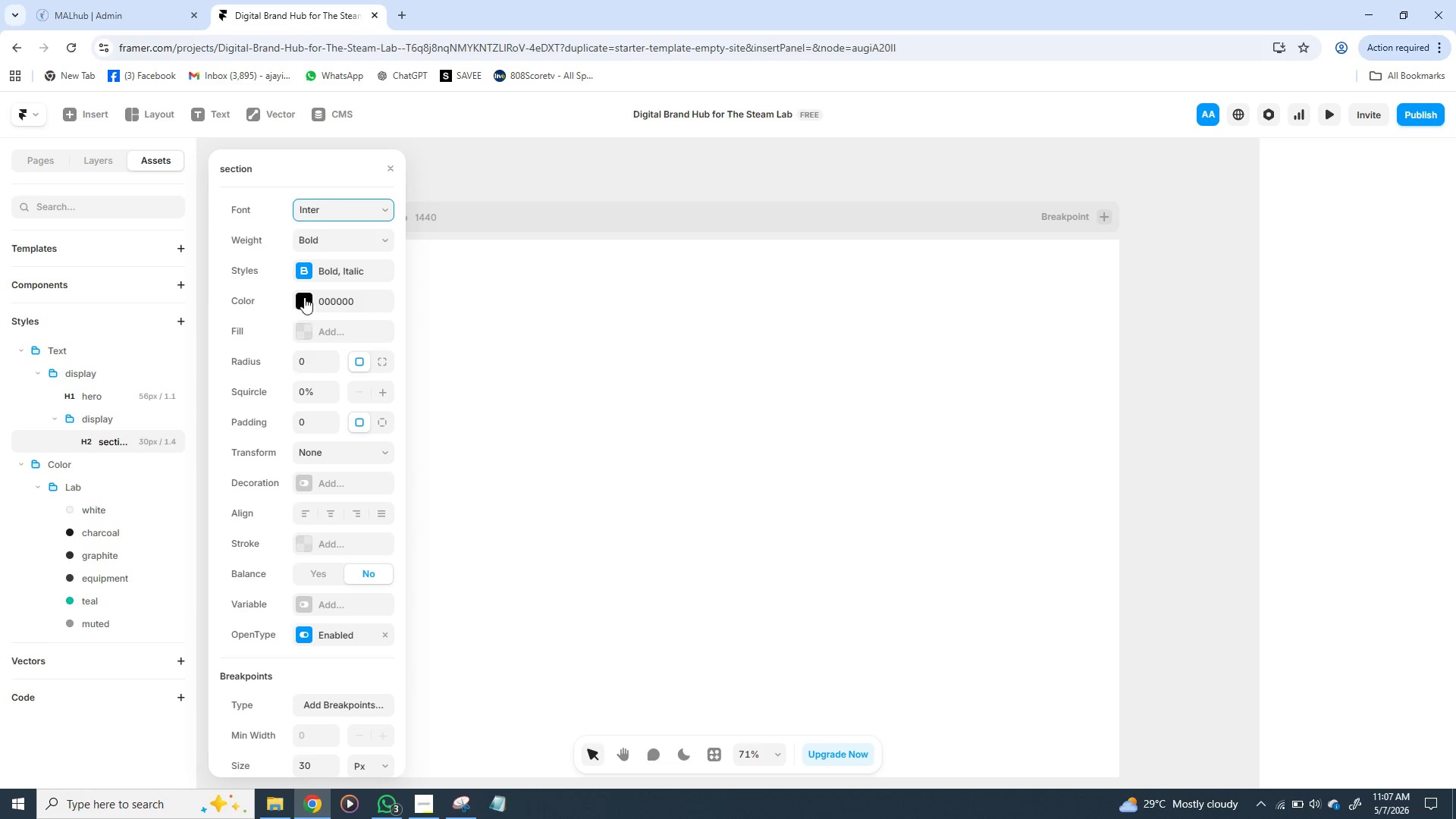 
left_click([349, 207])
 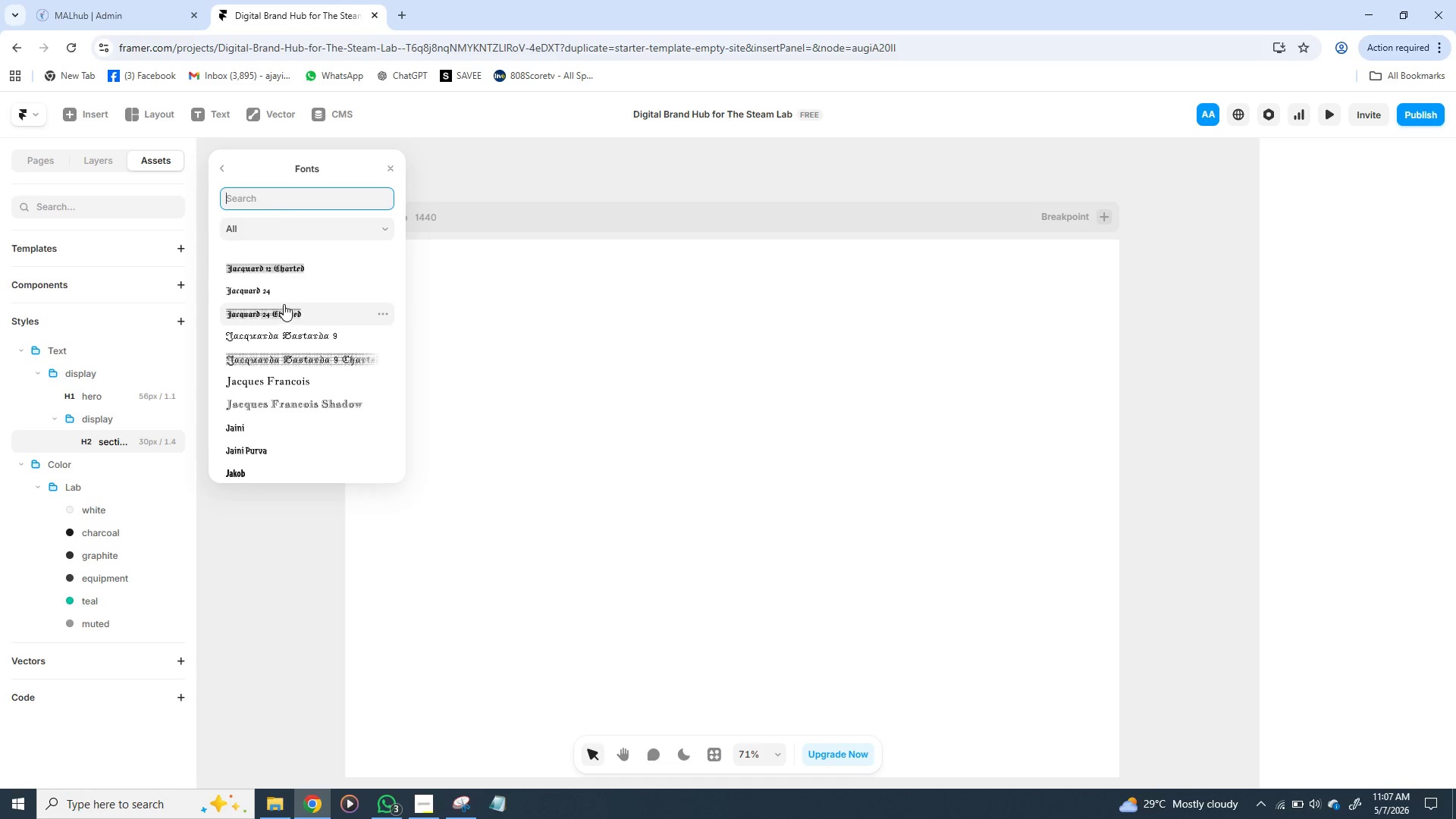 
wait(6.09)
 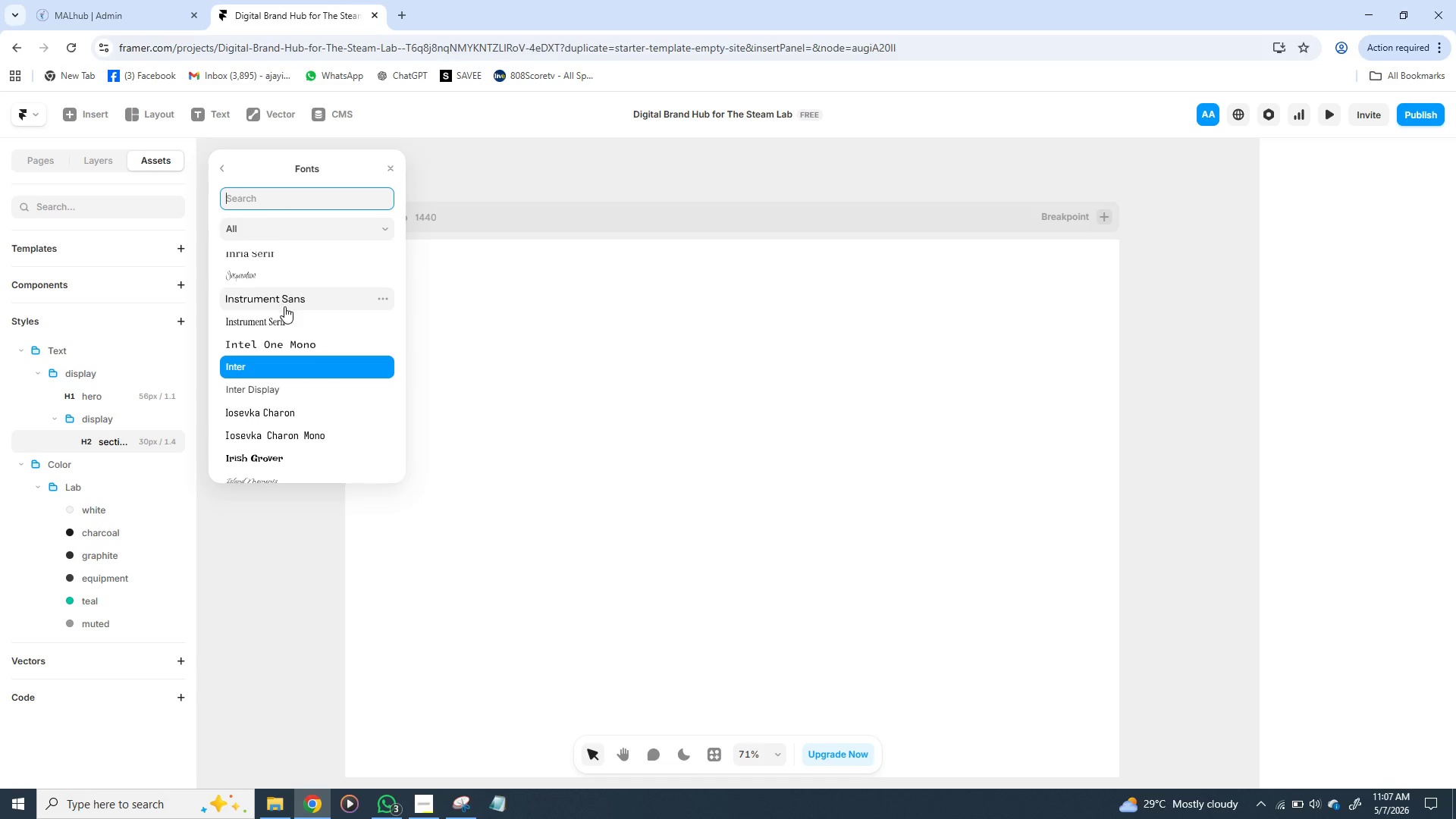 
type(in)
key(Backspace)
type(m)
 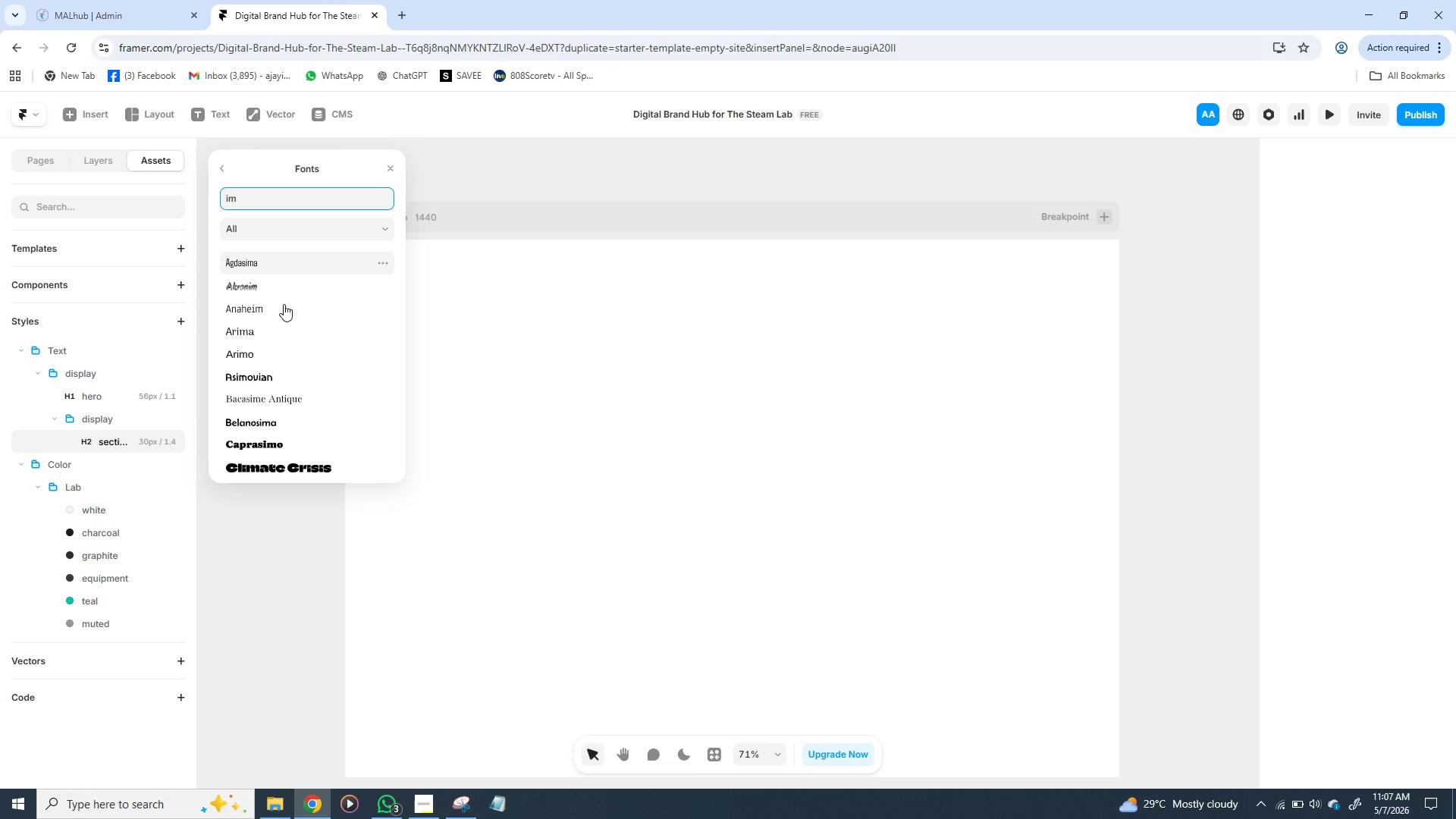 
key(Backspace)
type(bm)
 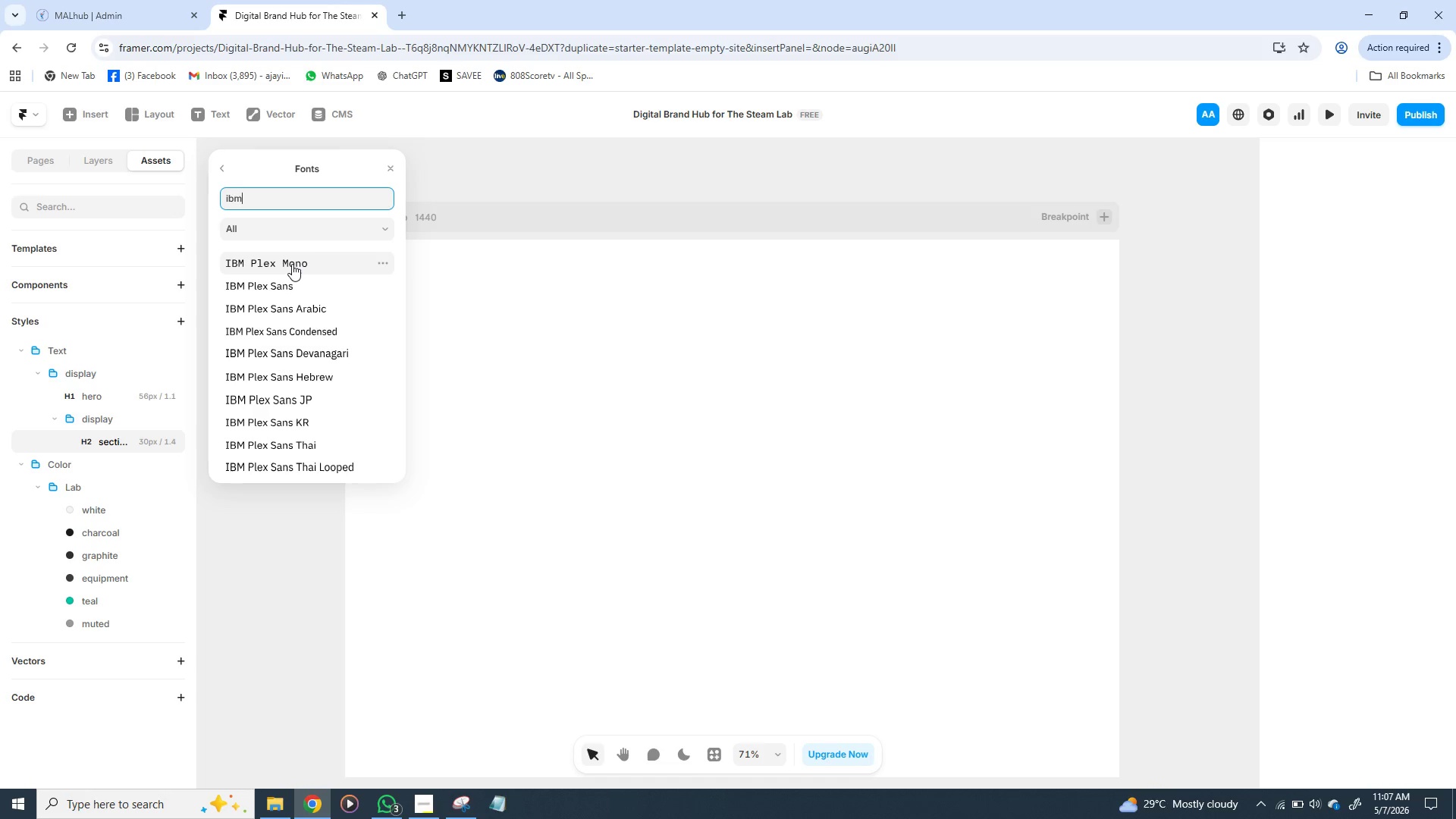 
left_click([292, 264])
 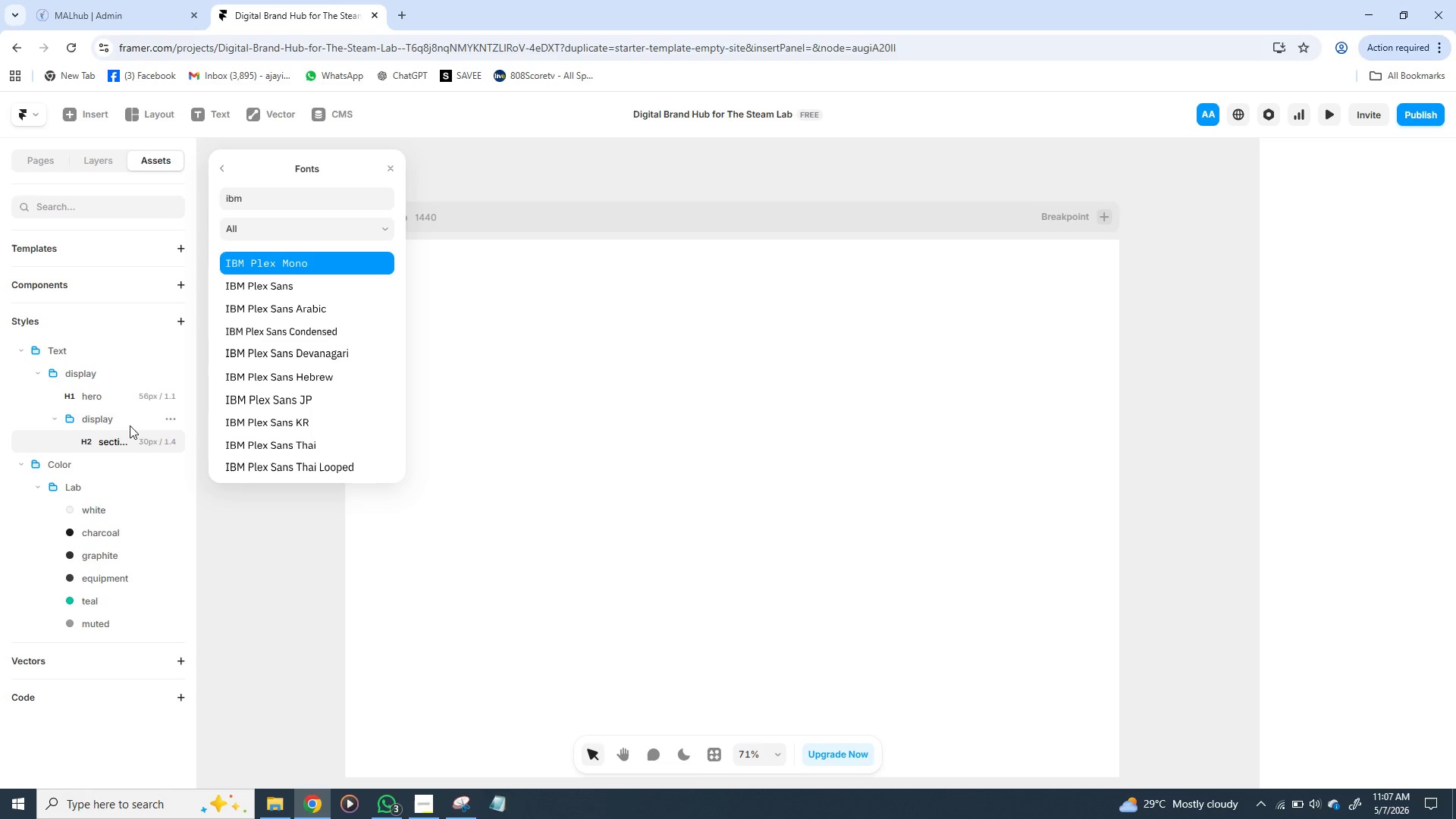 
left_click([123, 444])
 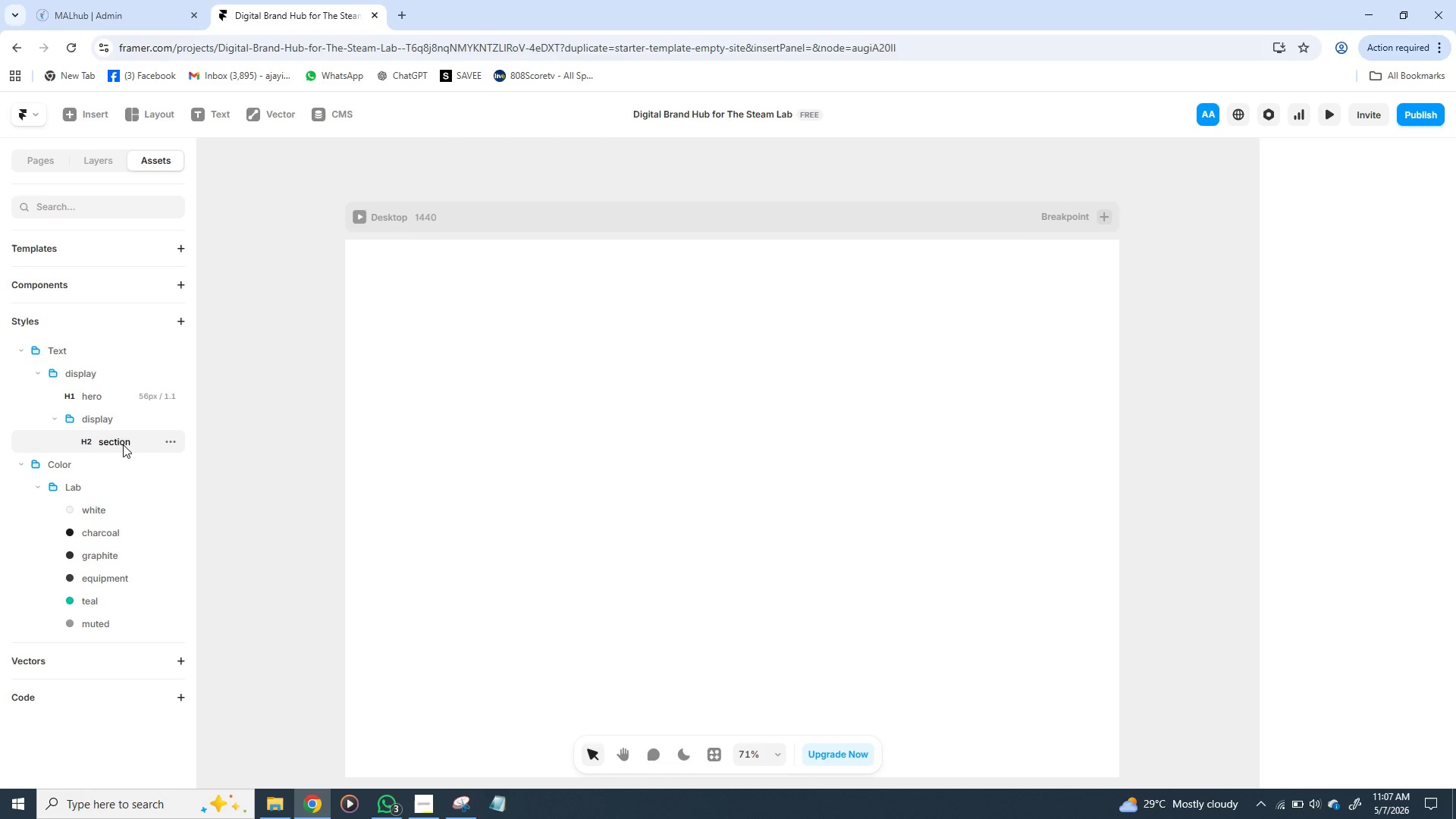 
left_click([123, 444])
 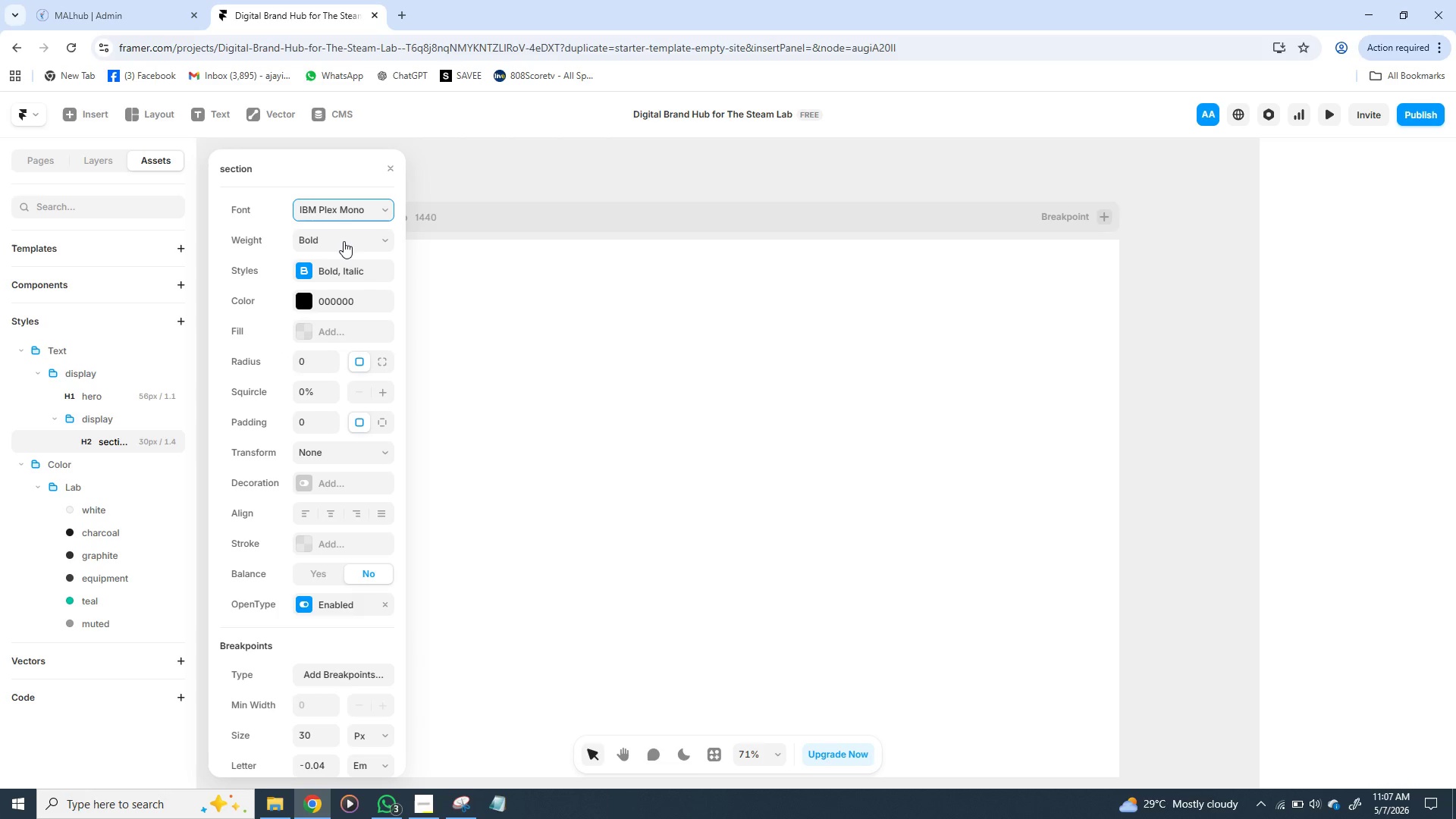 
left_click([344, 241])
 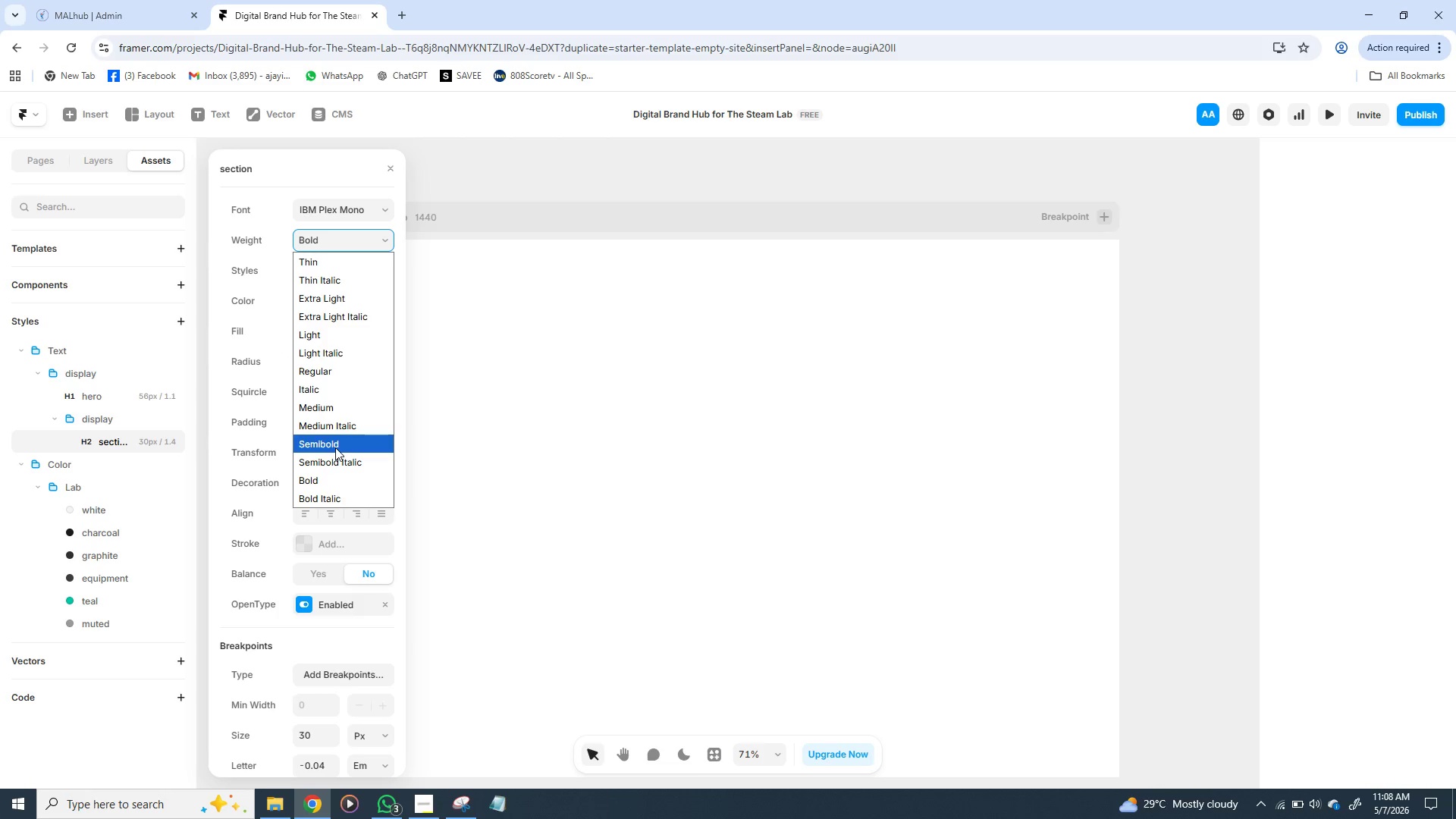 
left_click([335, 447])
 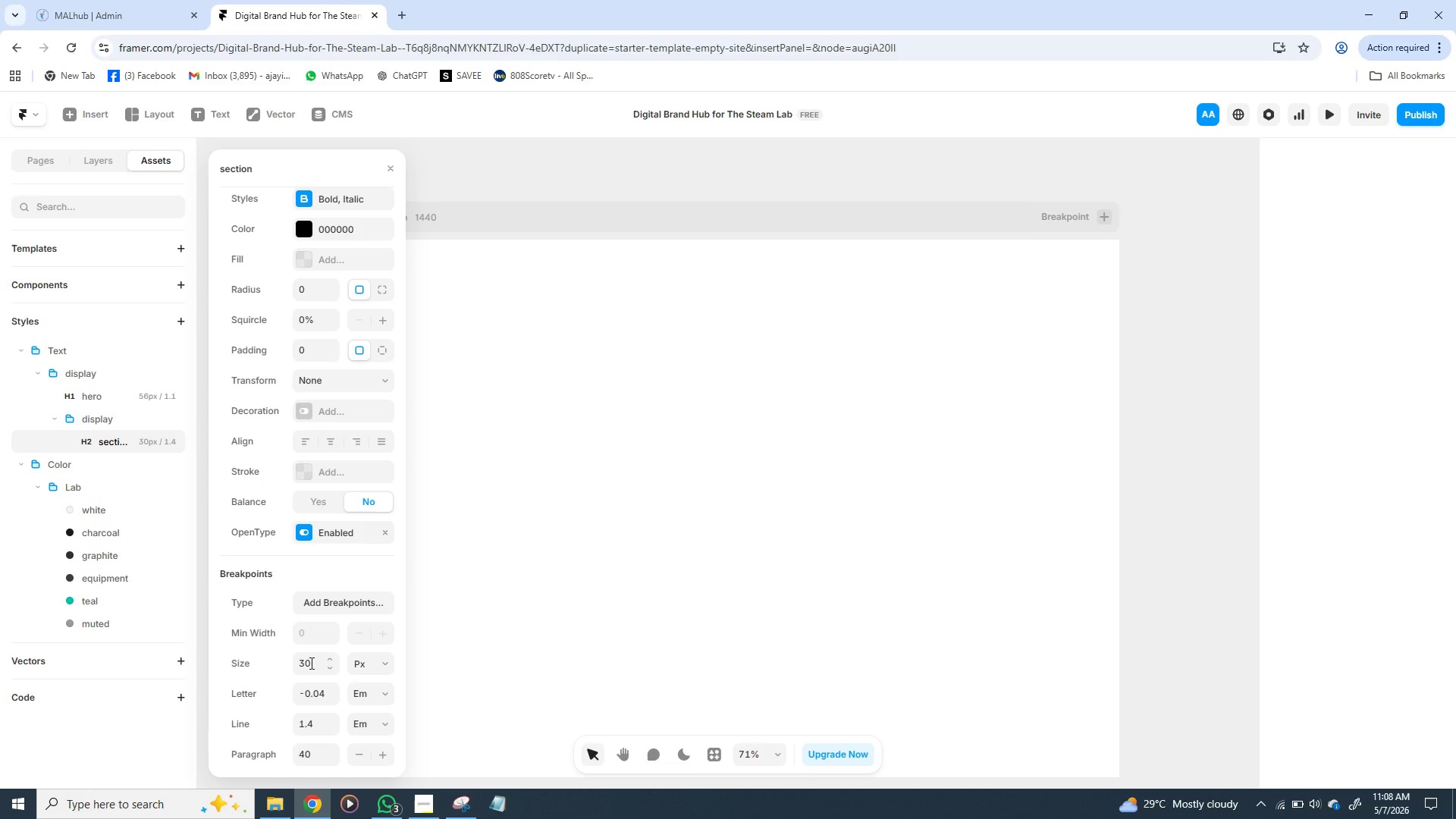 
wait(5.99)
 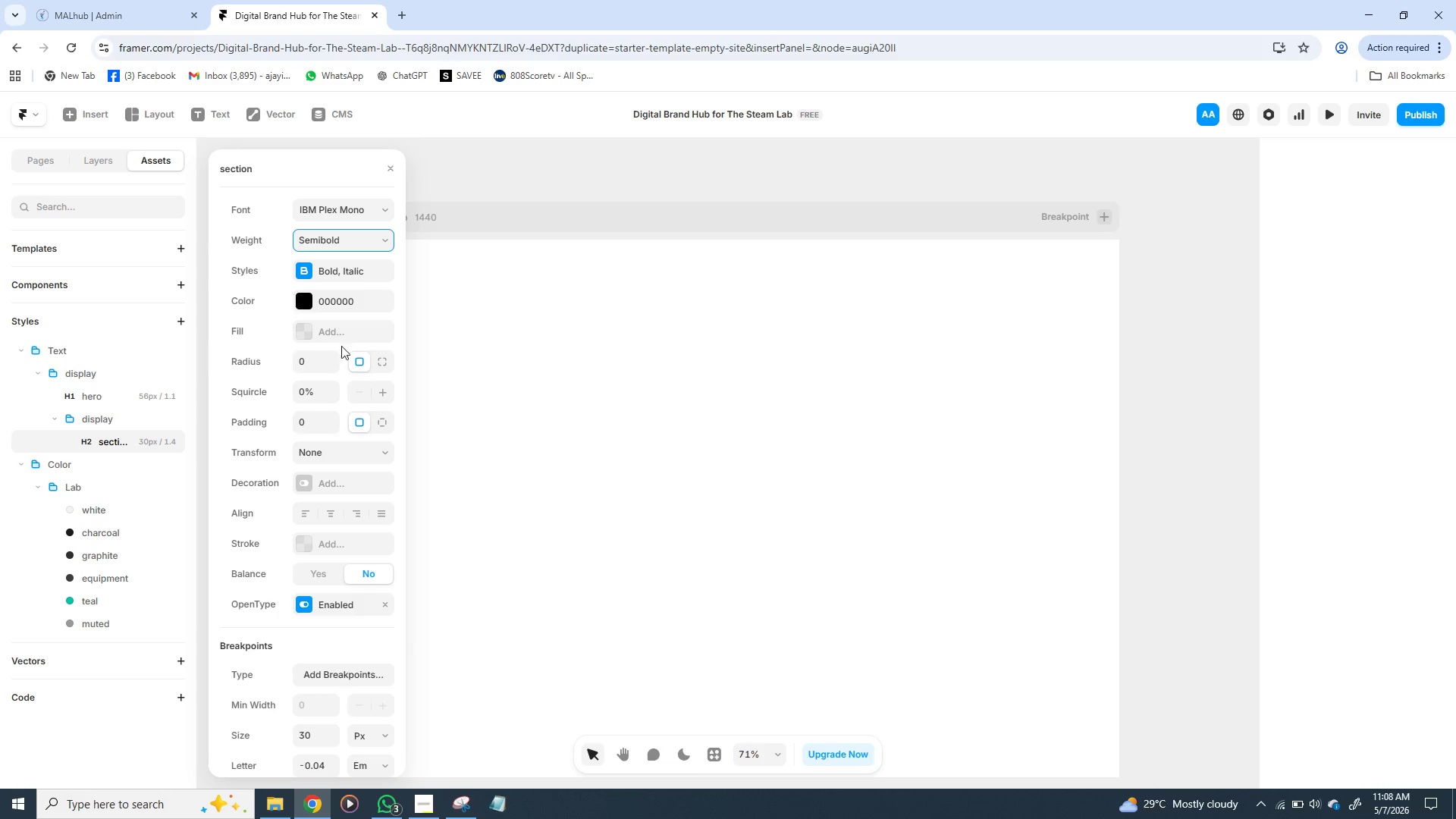 
left_click([310, 666])
 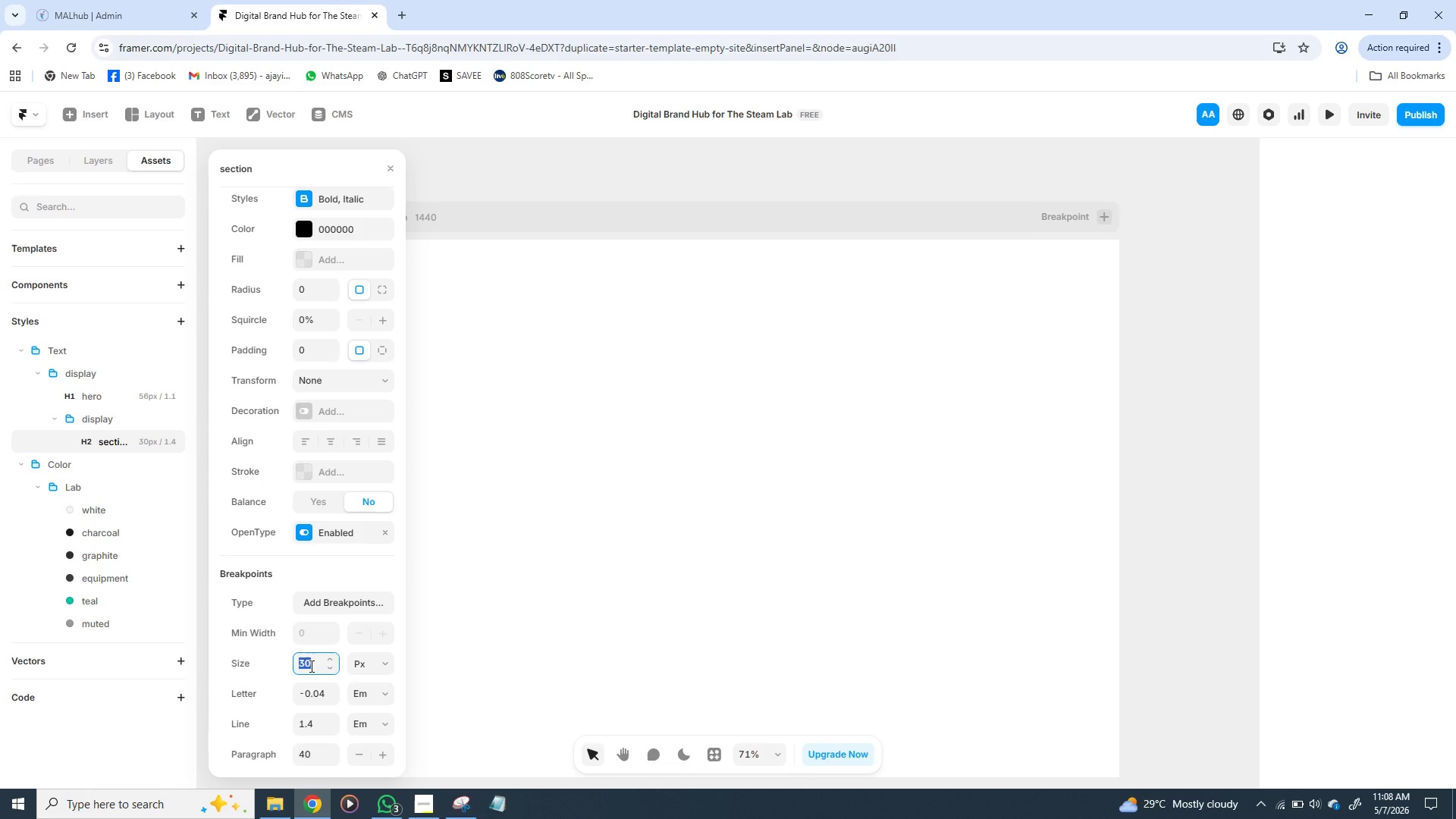 
type(32)
 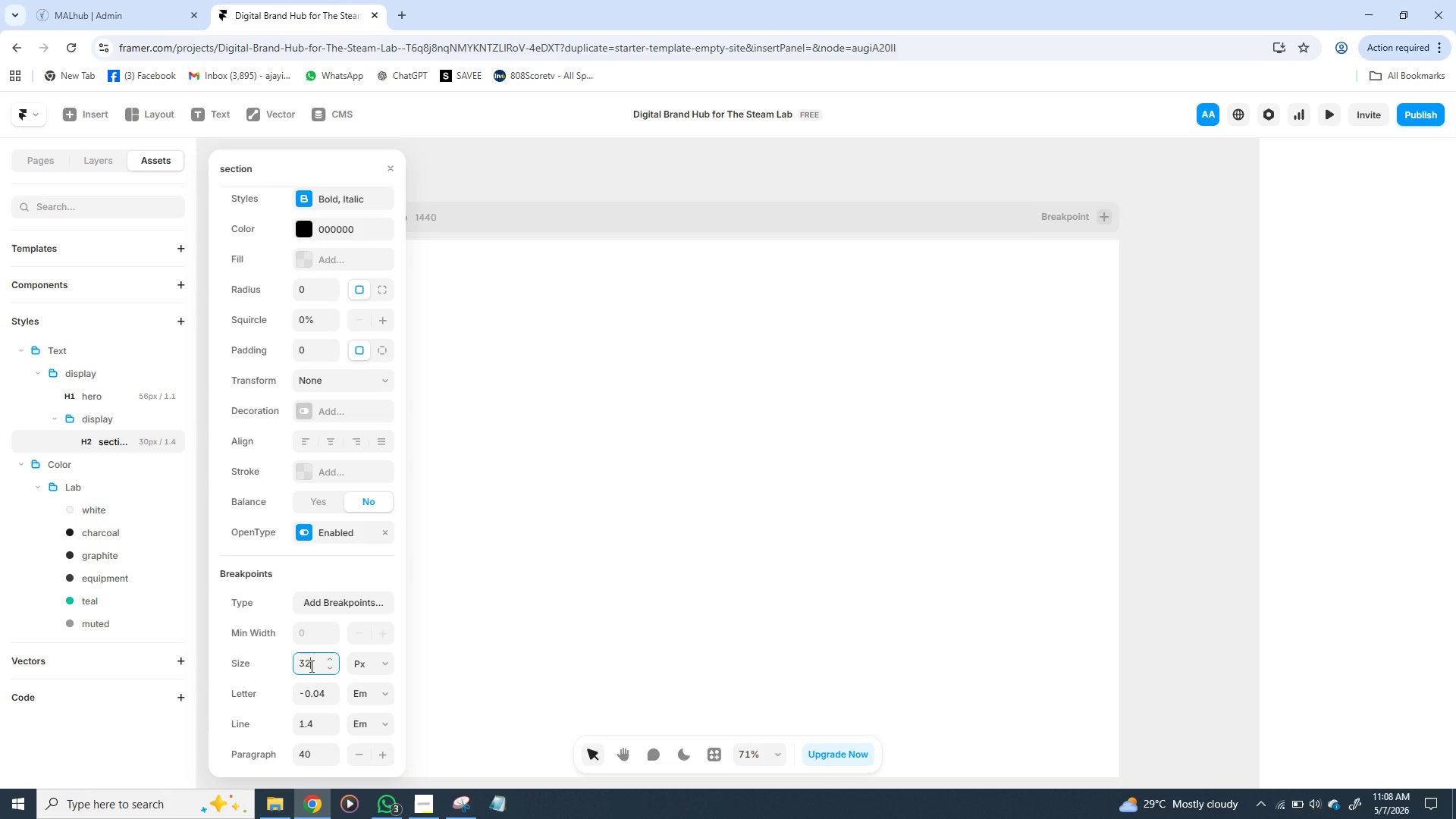 
key(Enter)
 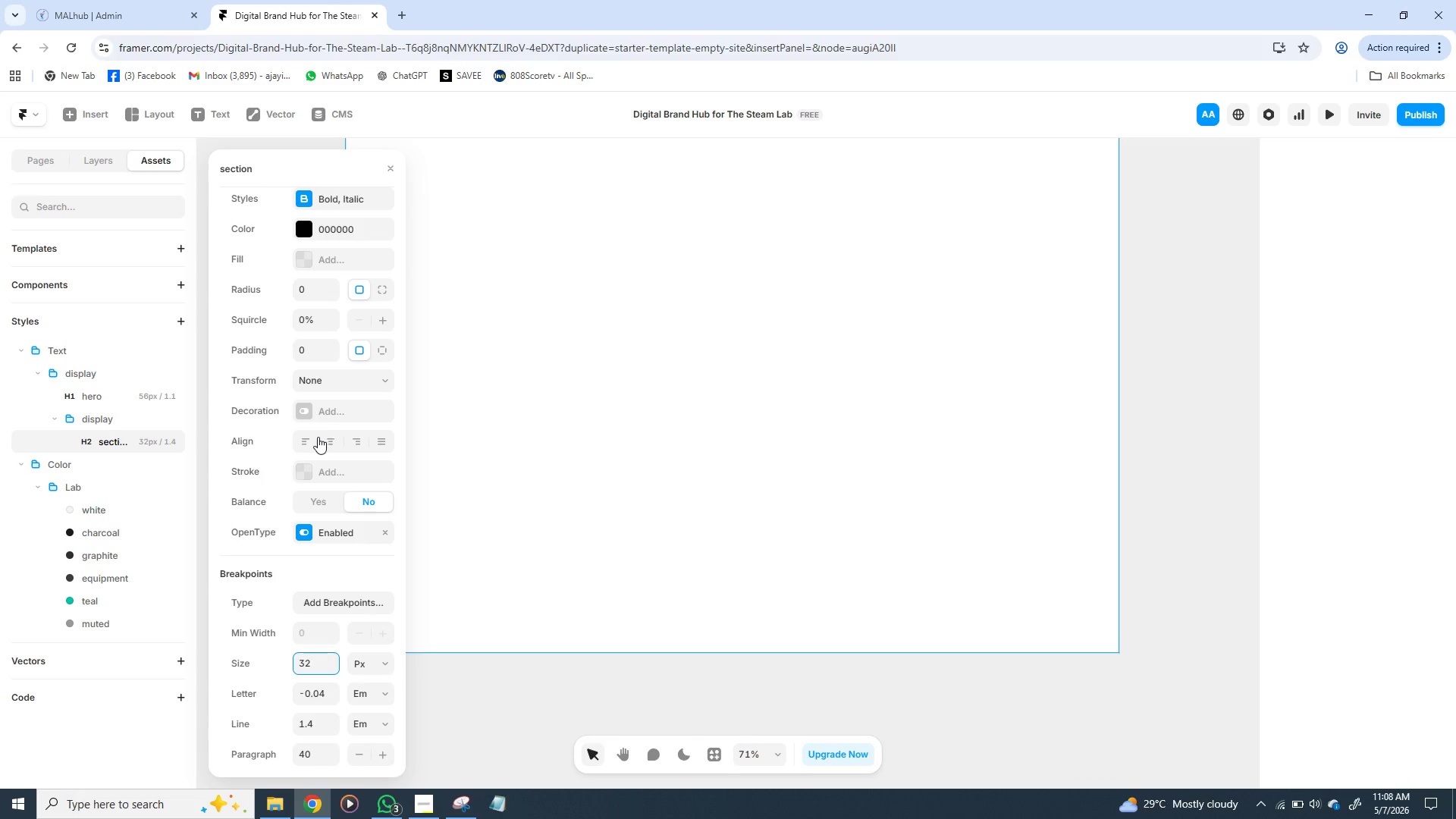 
wait(10.72)
 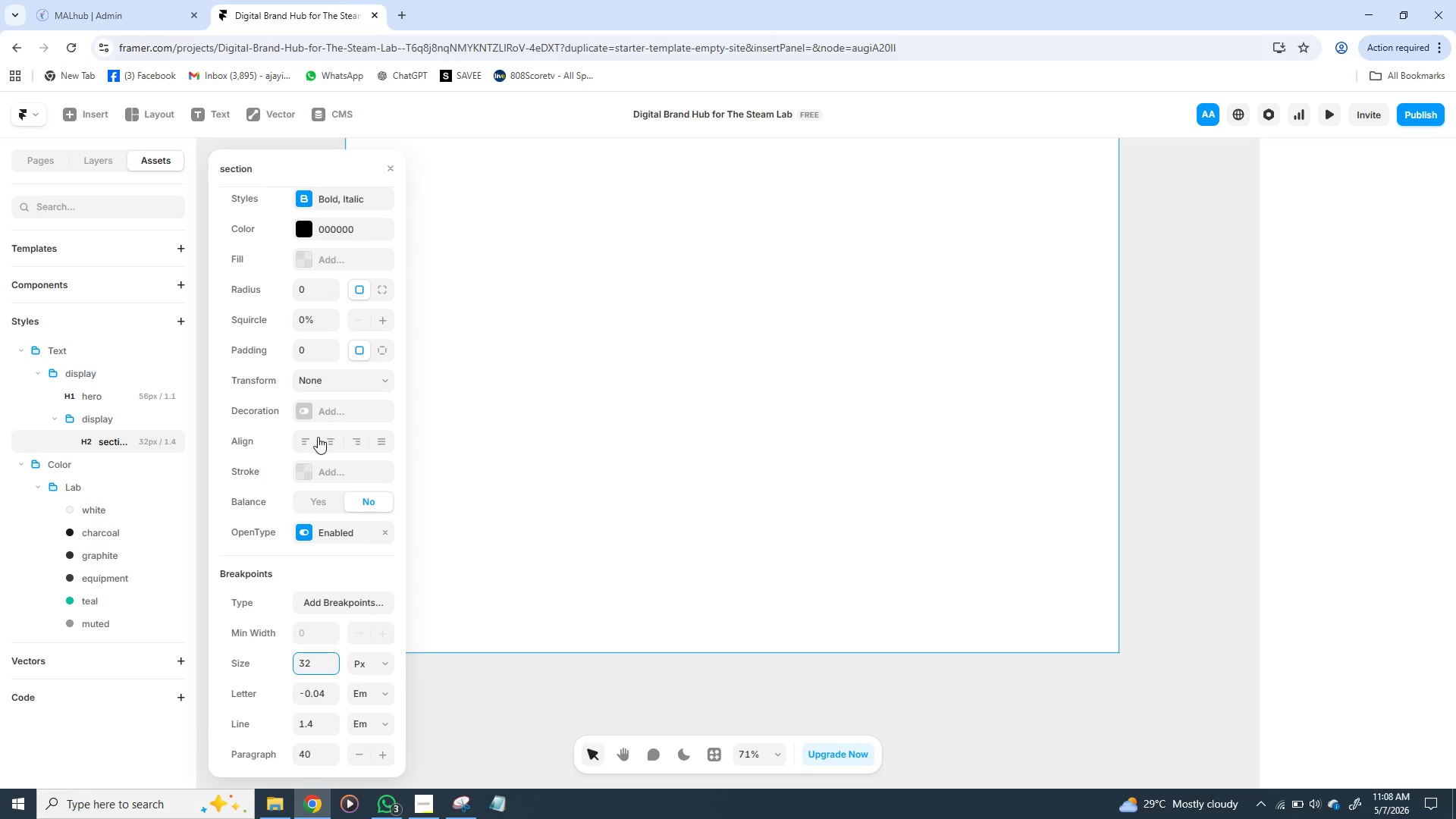 
left_click([167, 508])
 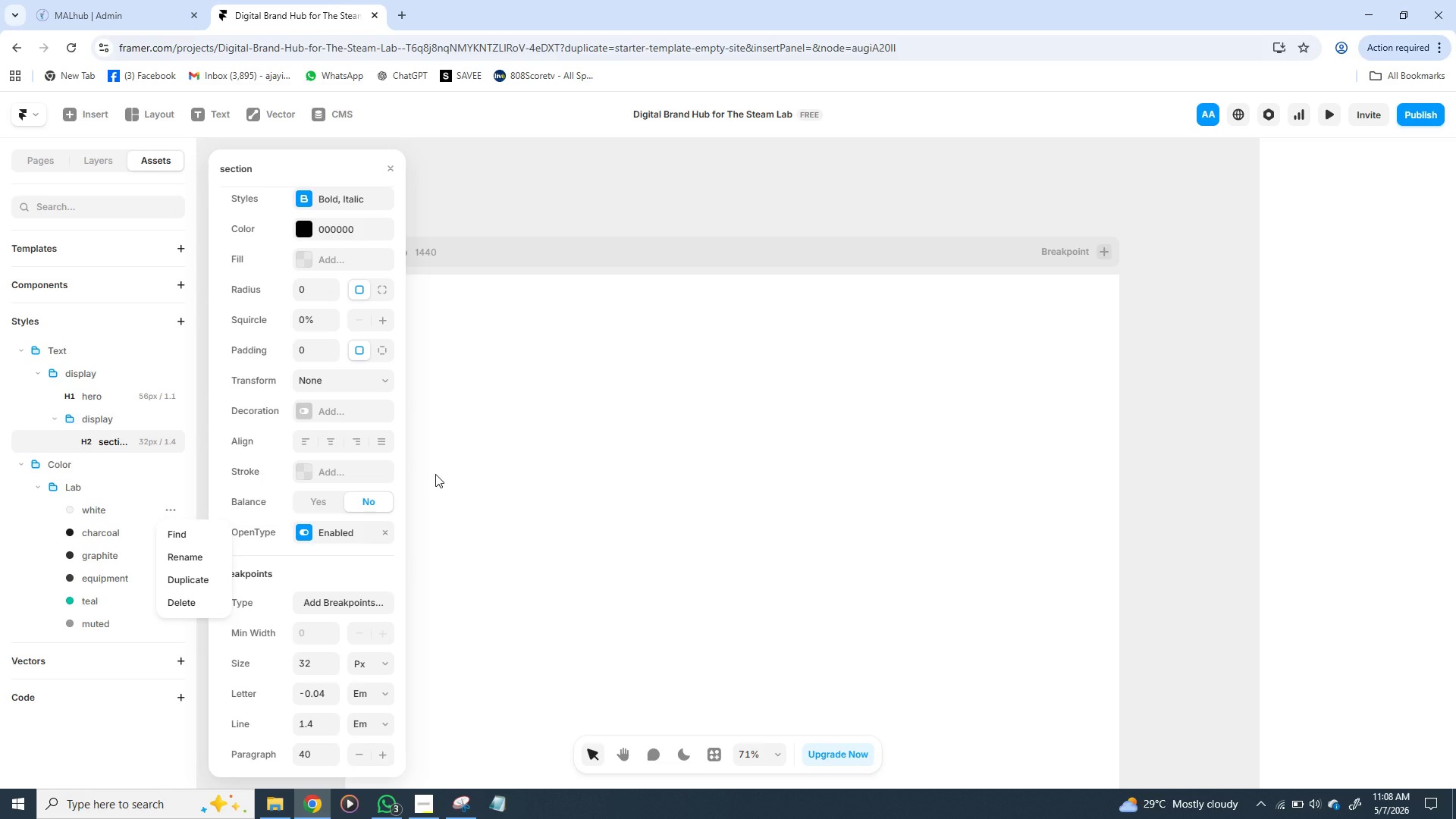 
left_click([435, 474])
 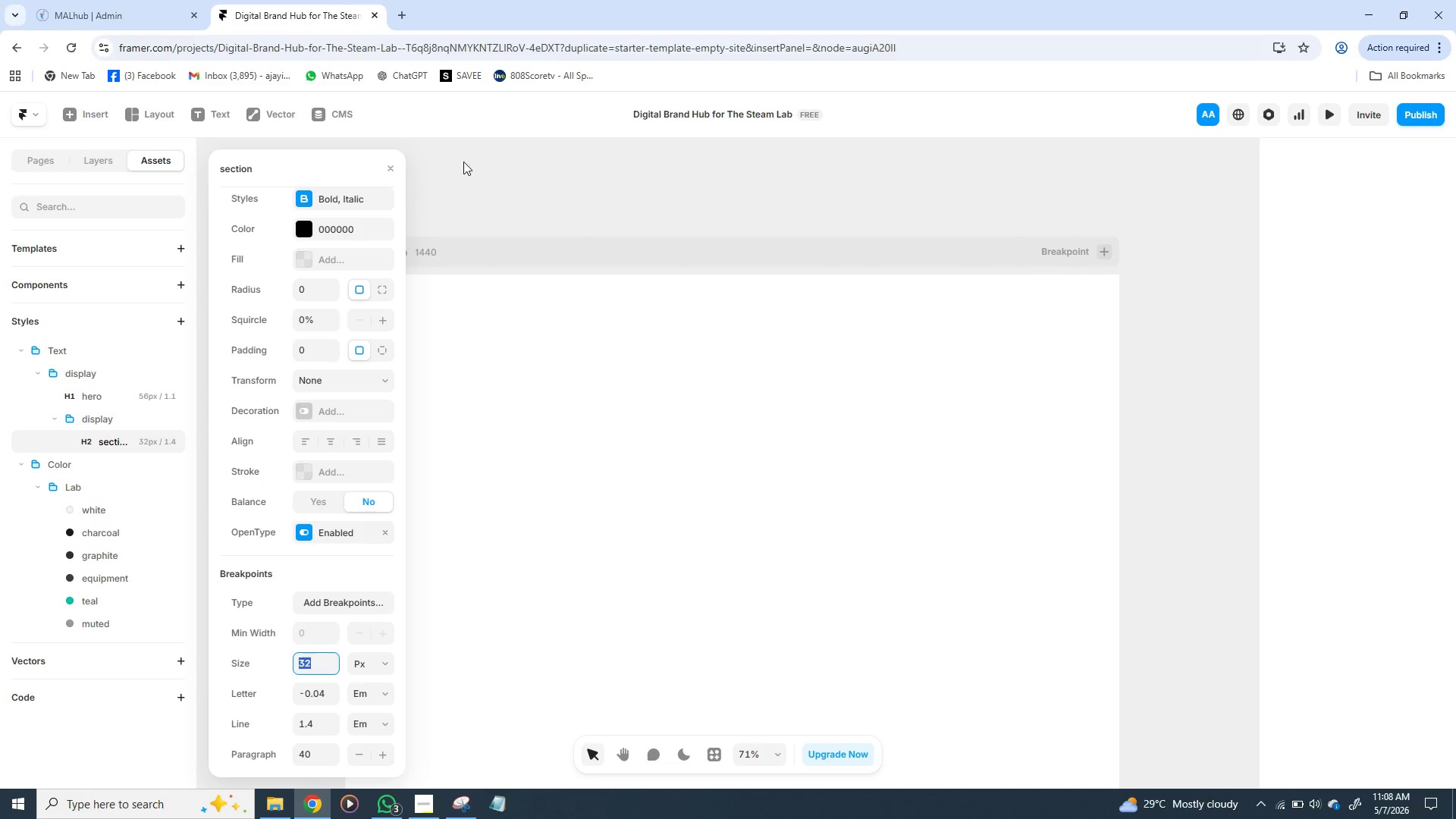 
left_click([485, 177])
 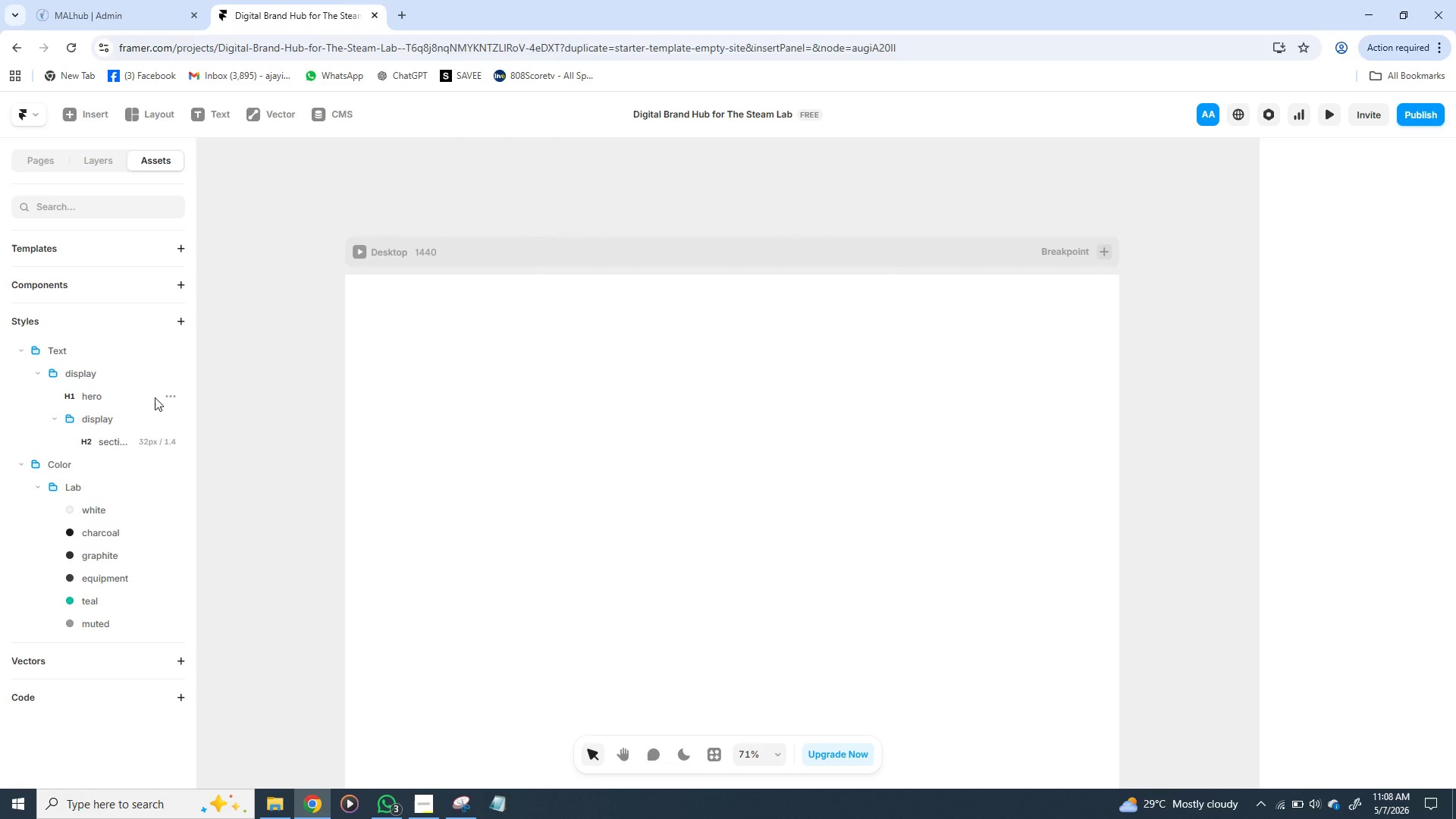 
wait(6.38)
 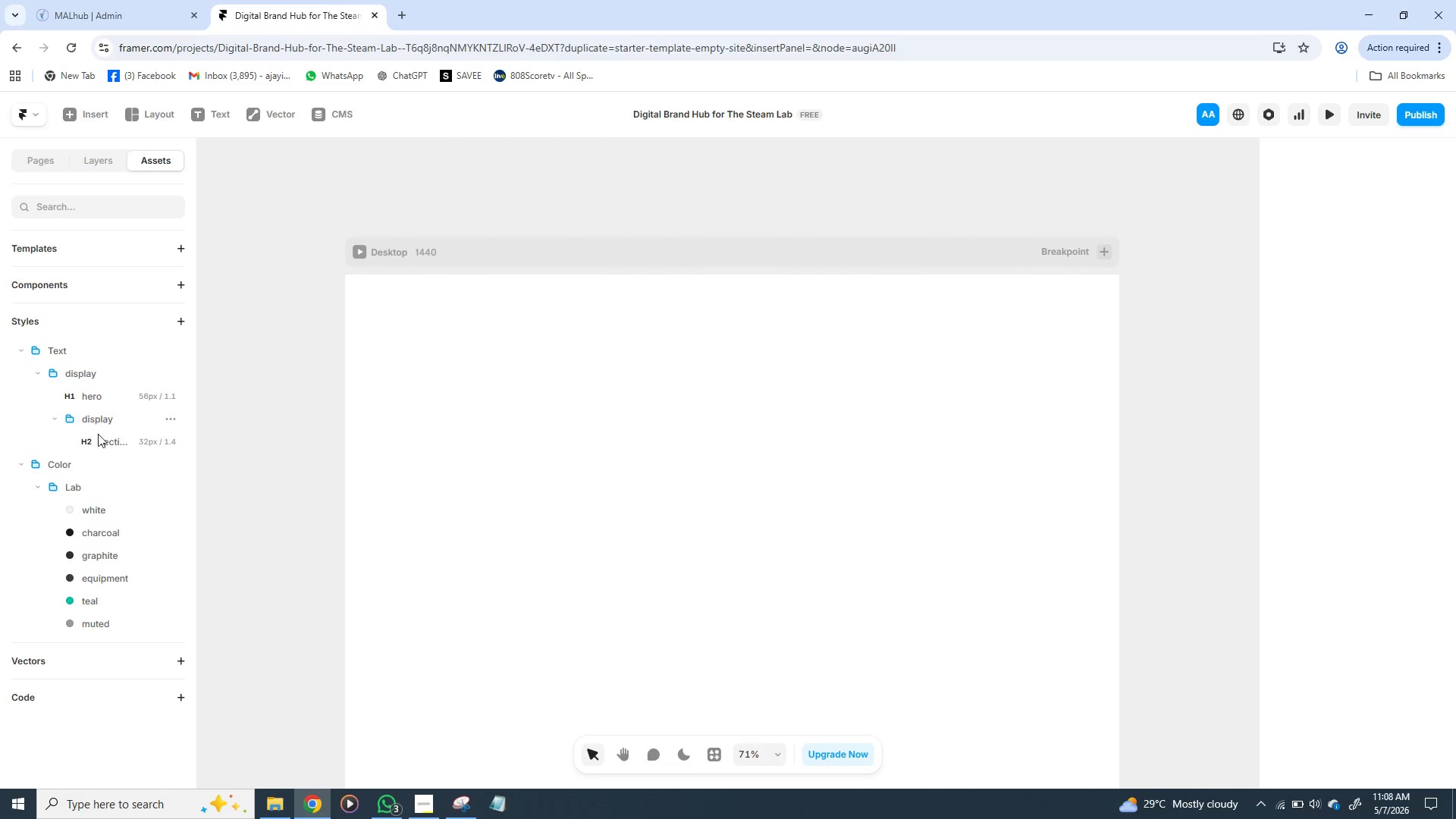 
left_click([172, 351])
 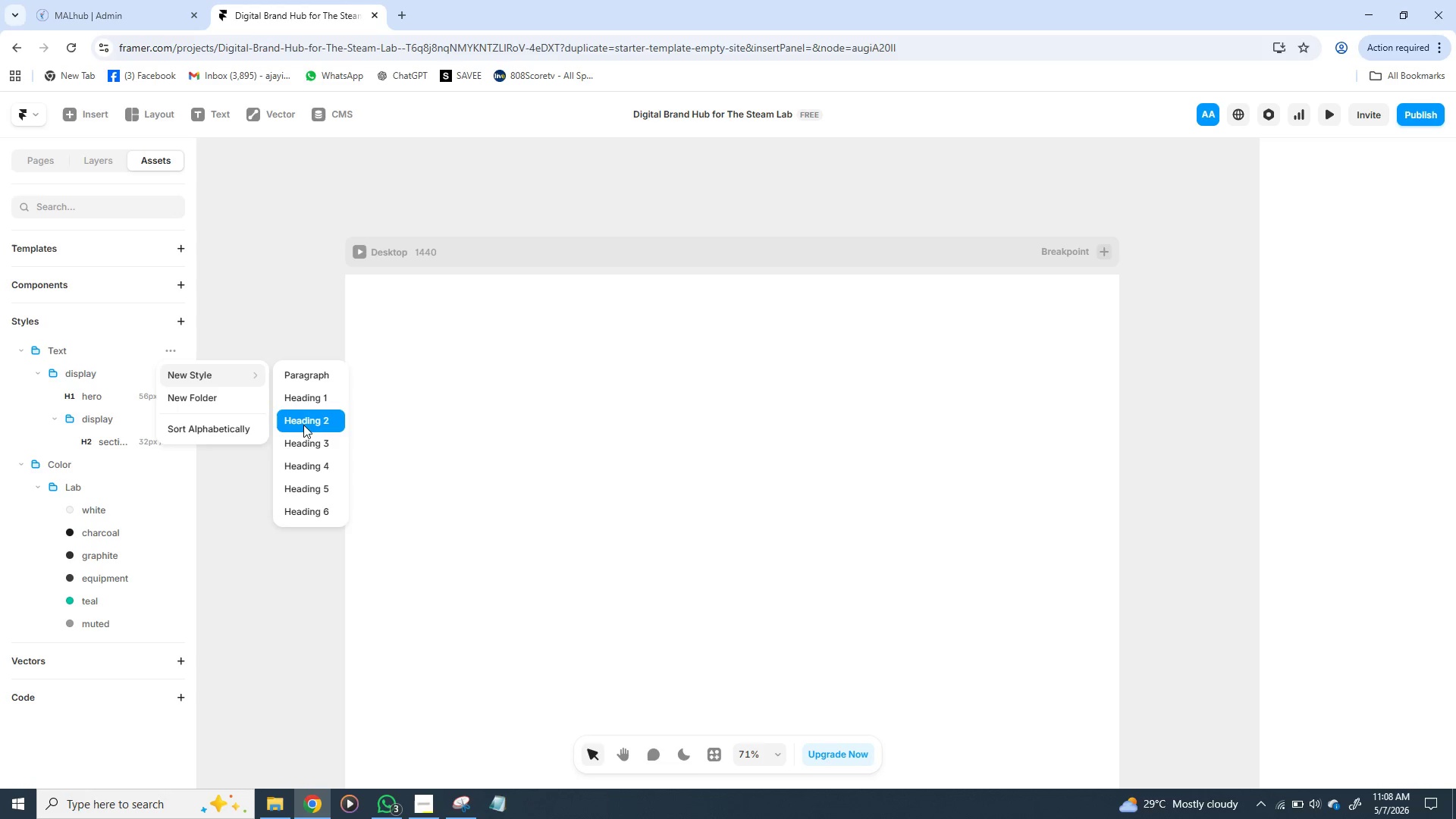 
left_click([303, 439])
 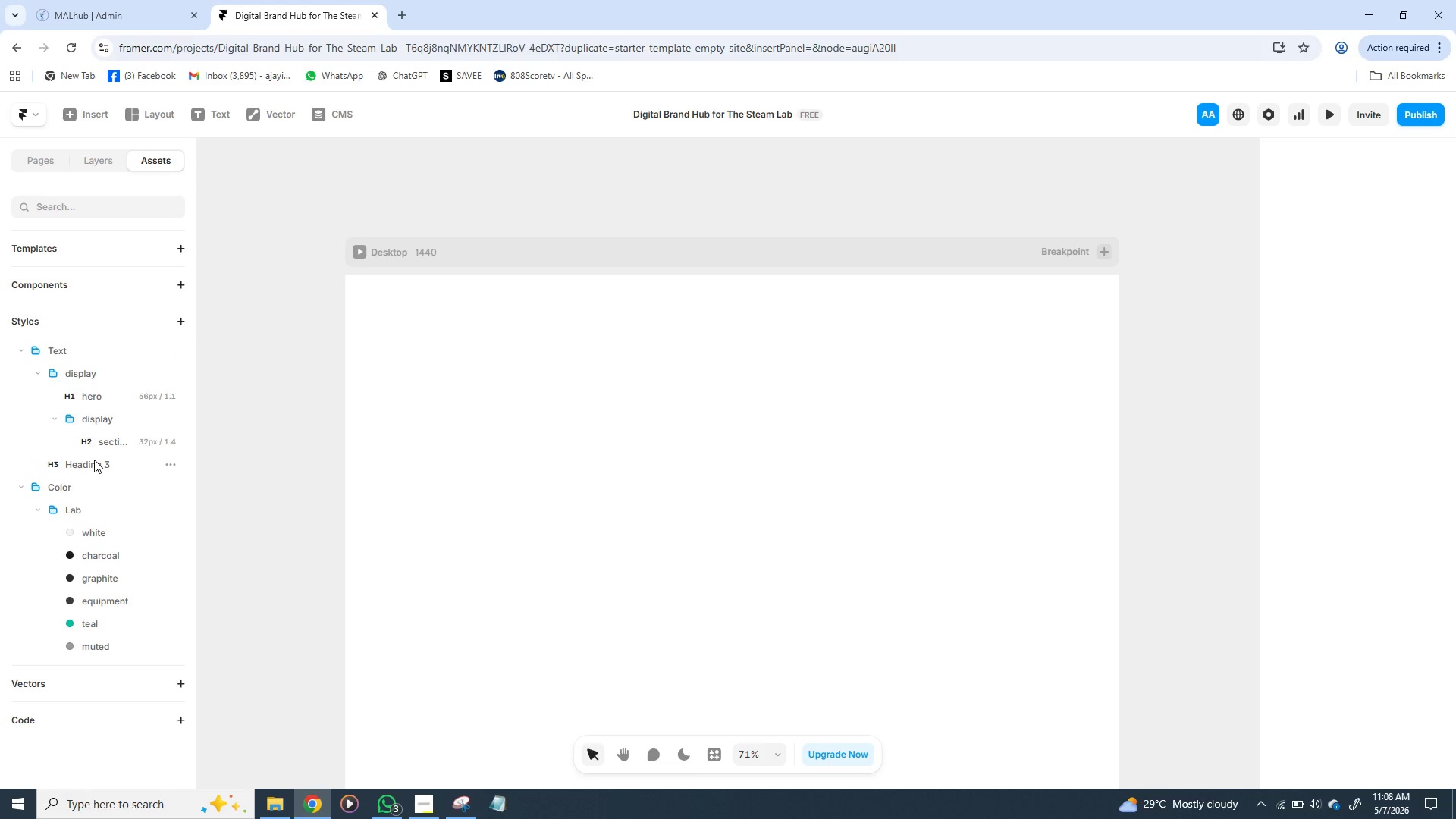 
double_click([94, 460])
 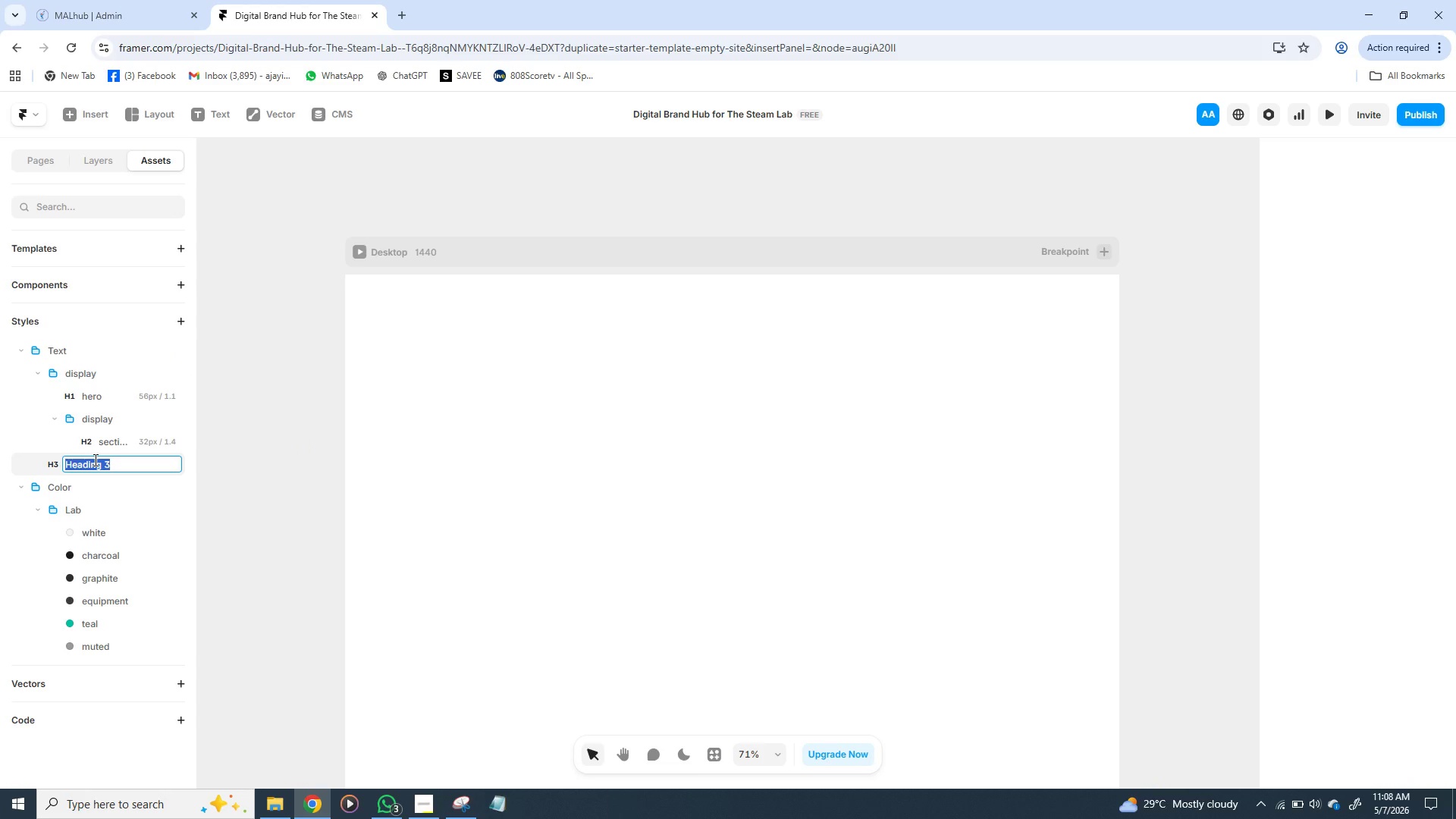 
wait(5.17)
 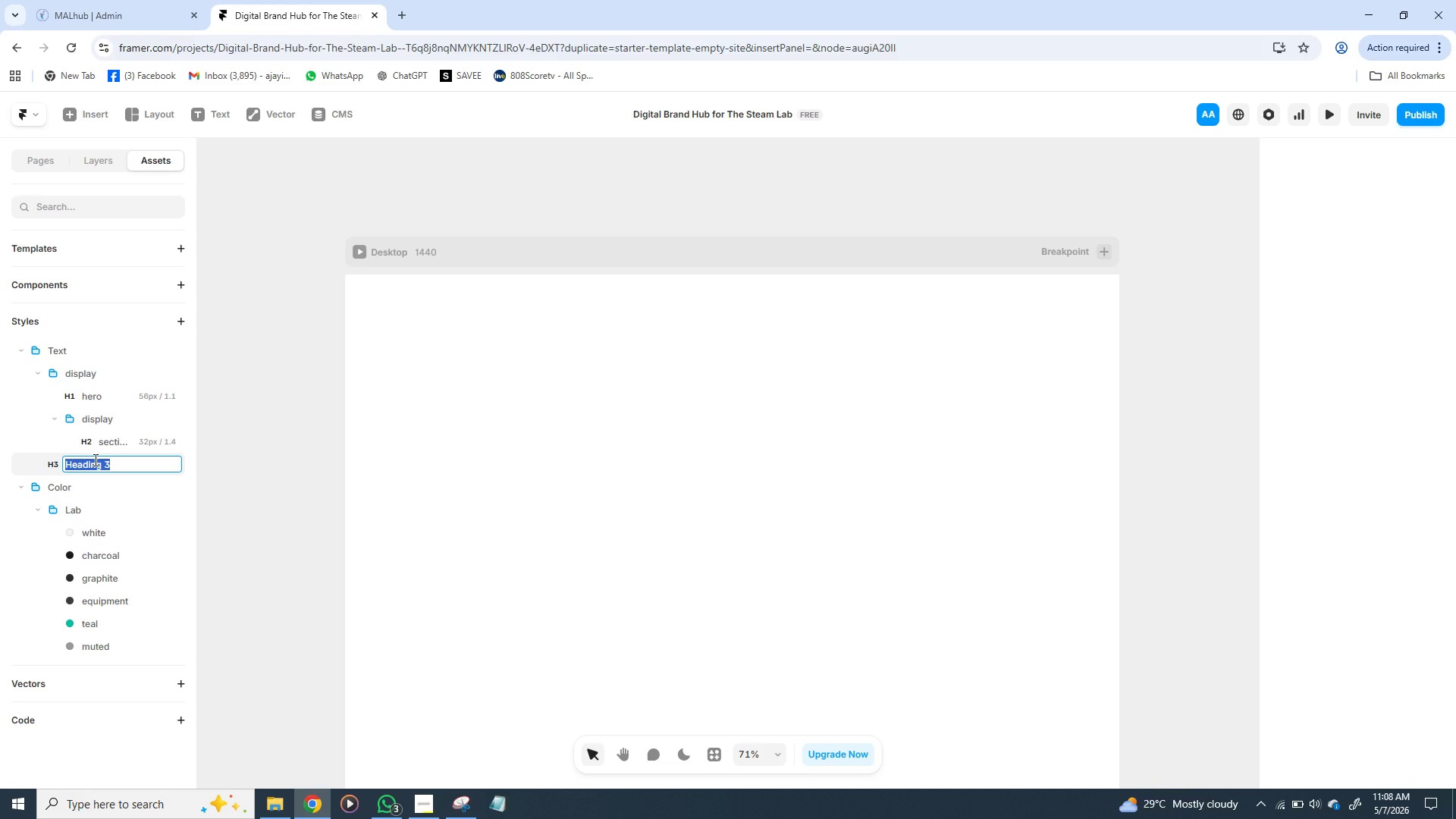 
type(la)
 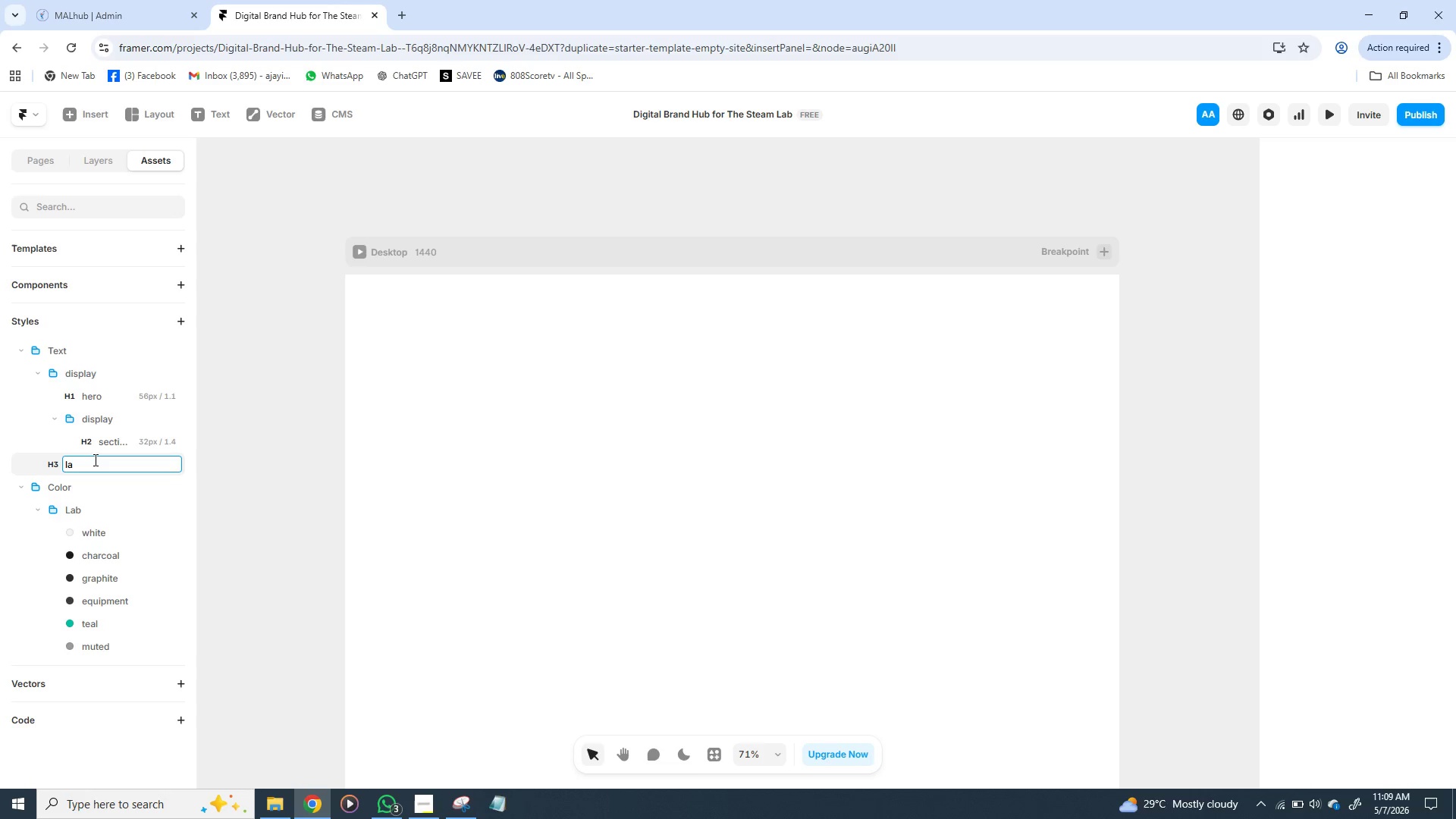 
wait(20.02)
 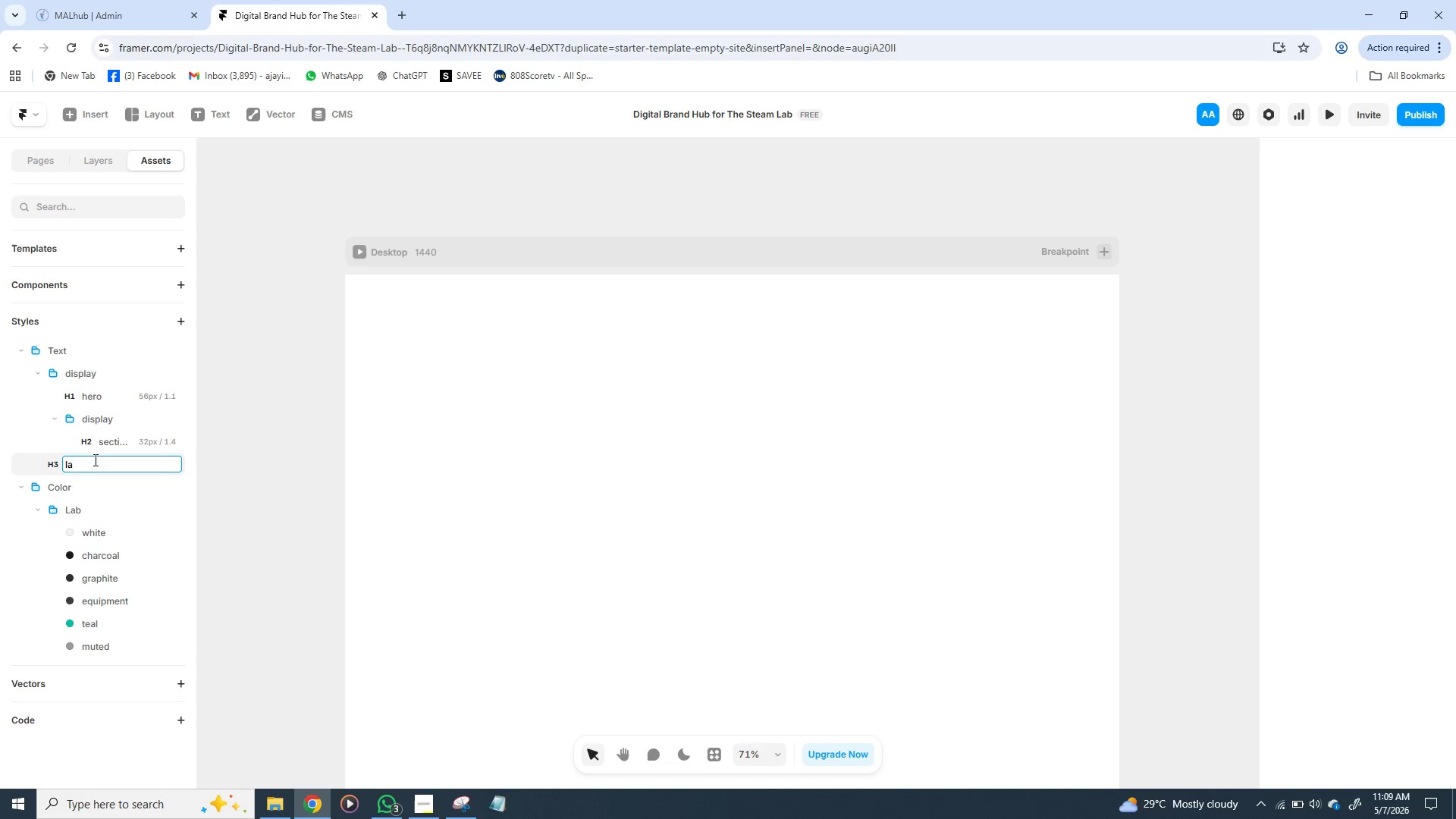 
double_click([77, 370])
 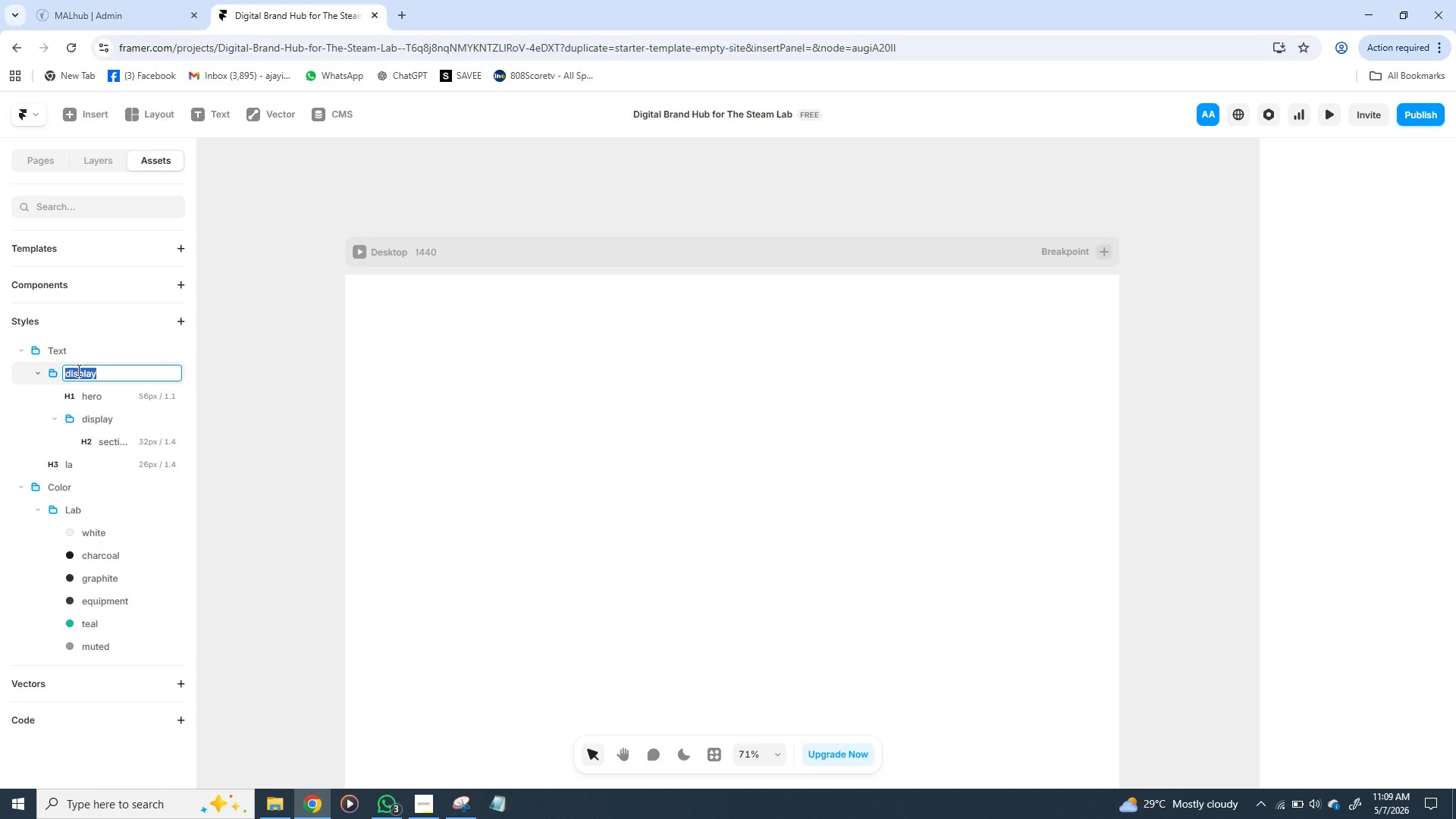 
triple_click([77, 370])
 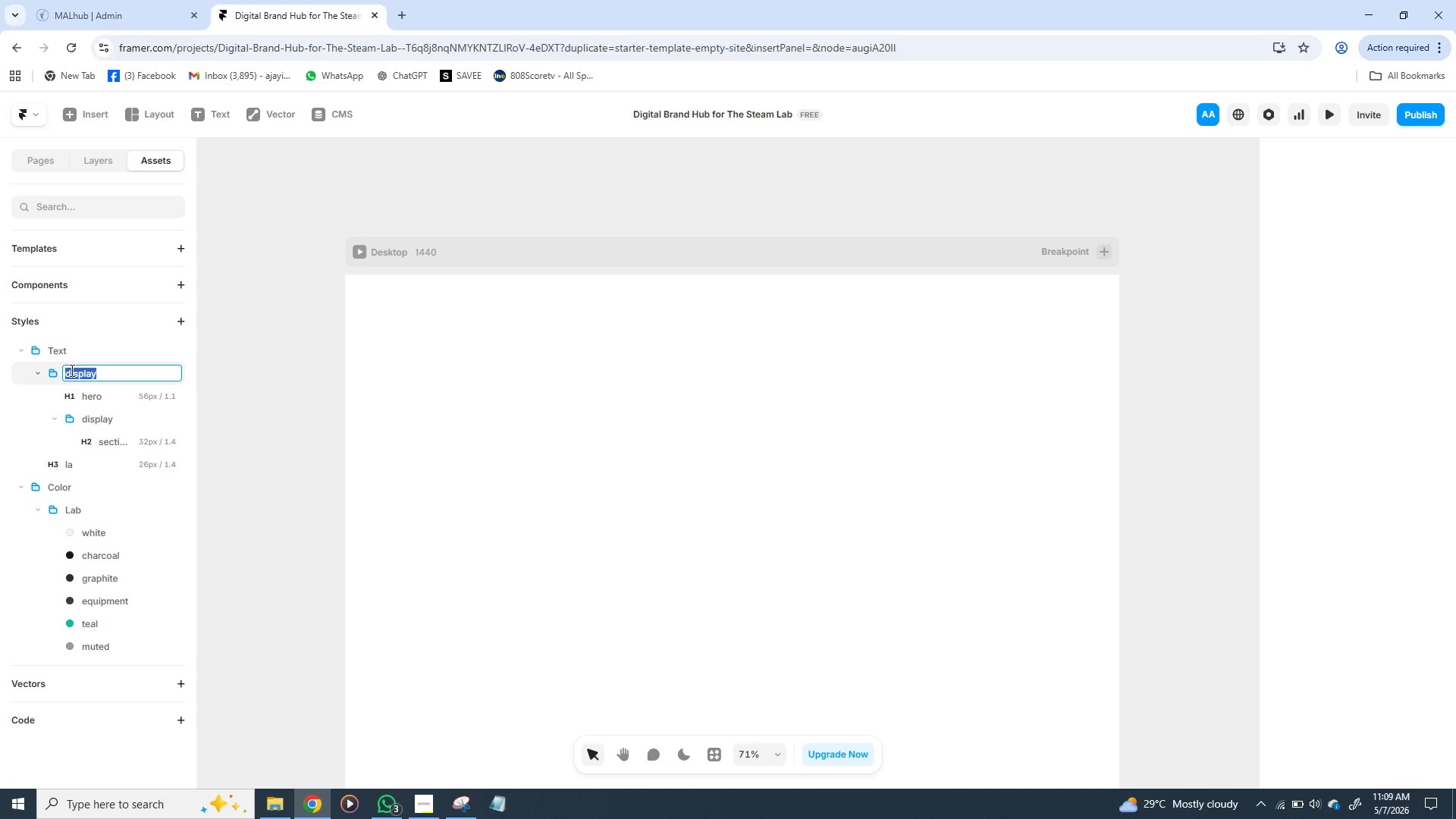 
left_click([71, 370])
 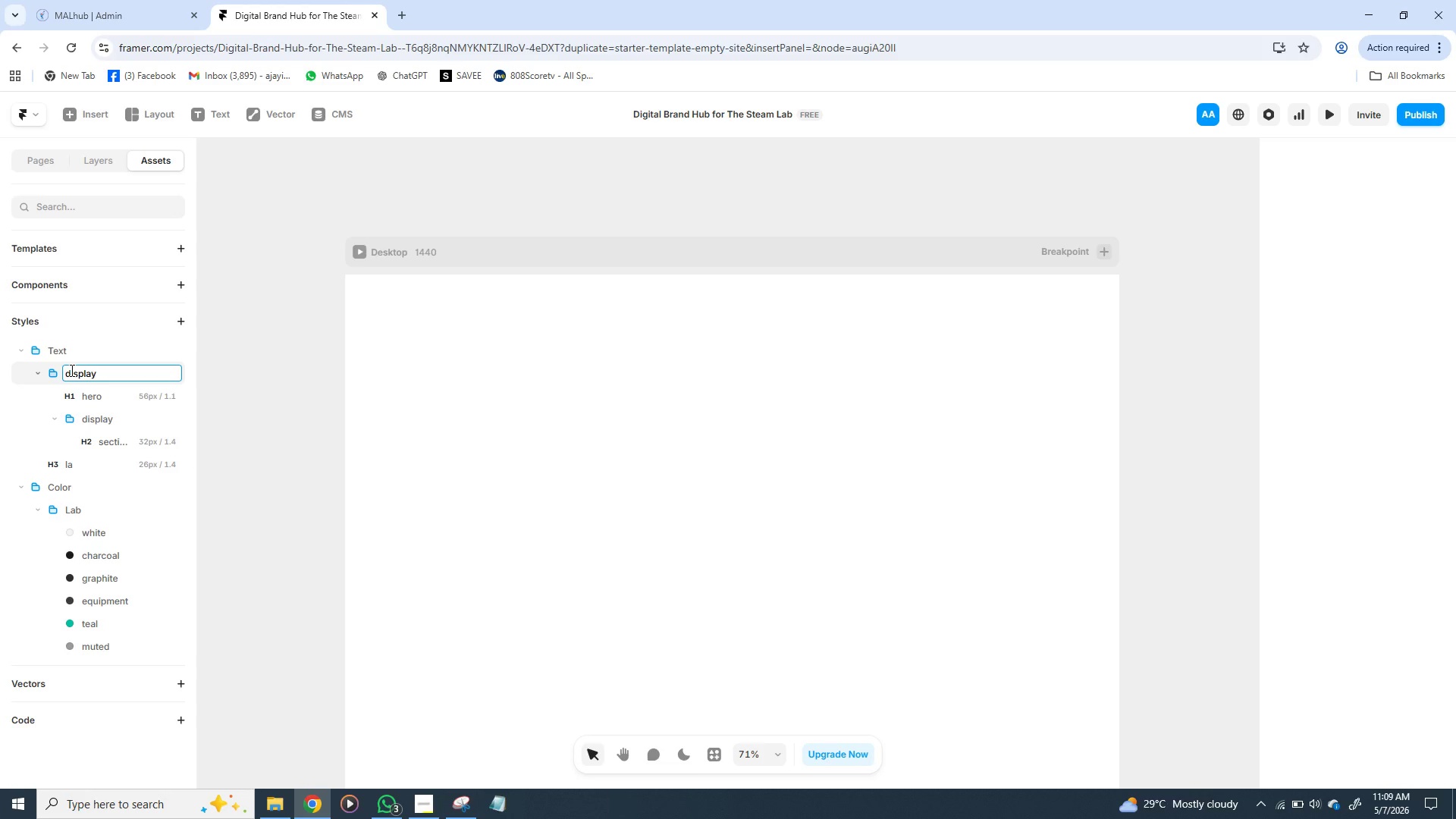 
key(Backspace)
 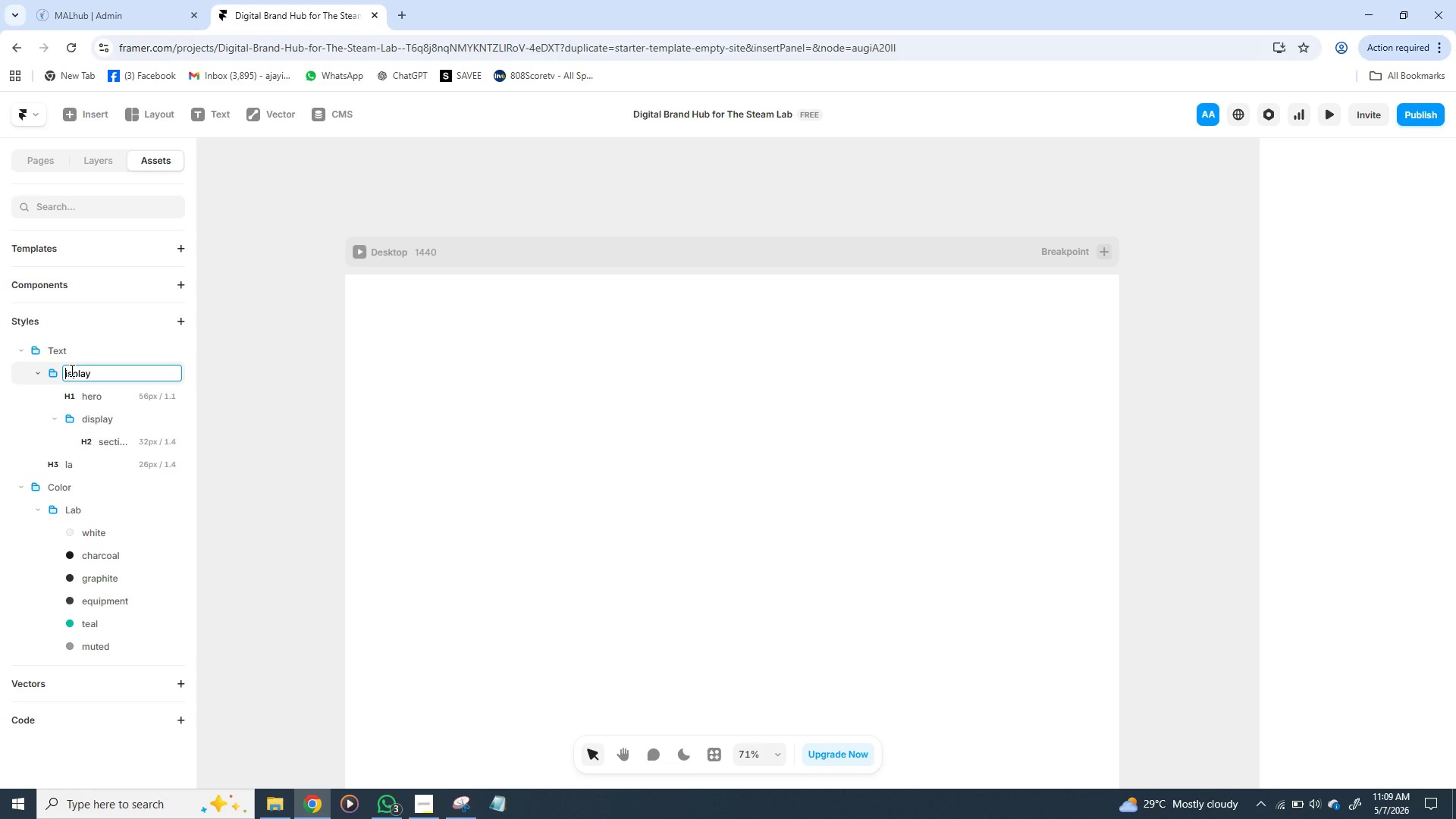 
key(Shift+ShiftLeft)
 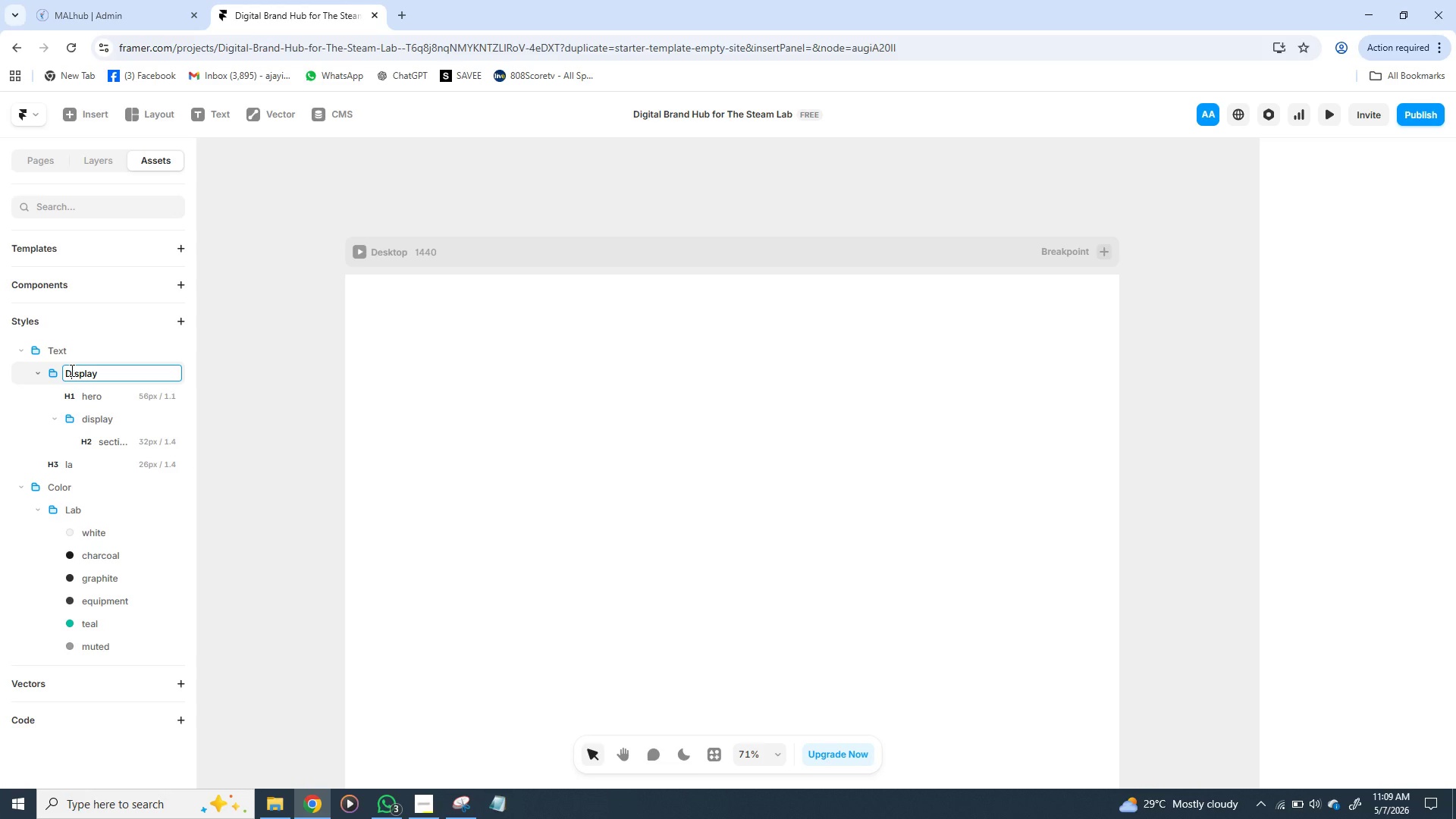 
key(Shift+D)
 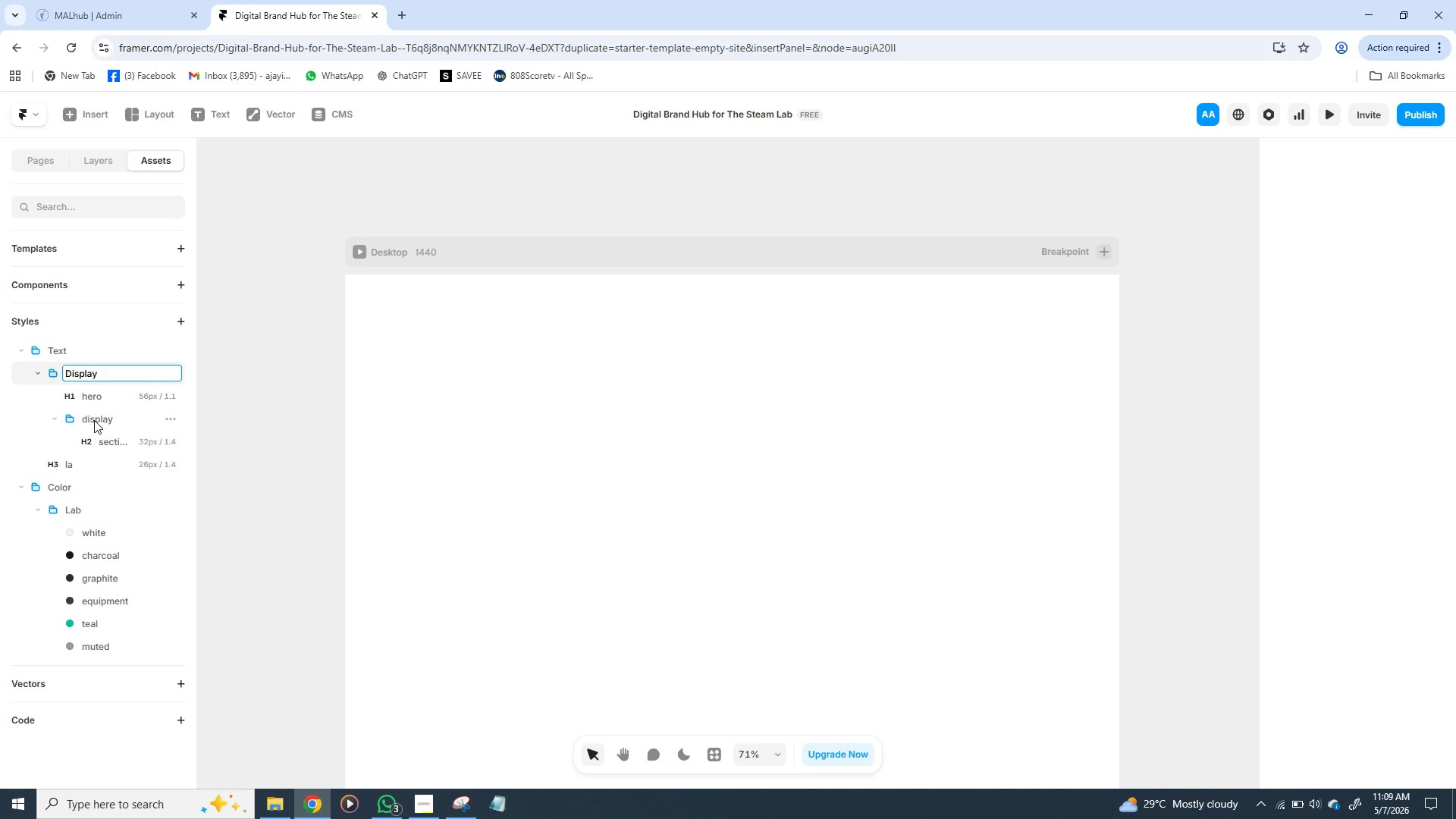 
left_click([94, 420])
 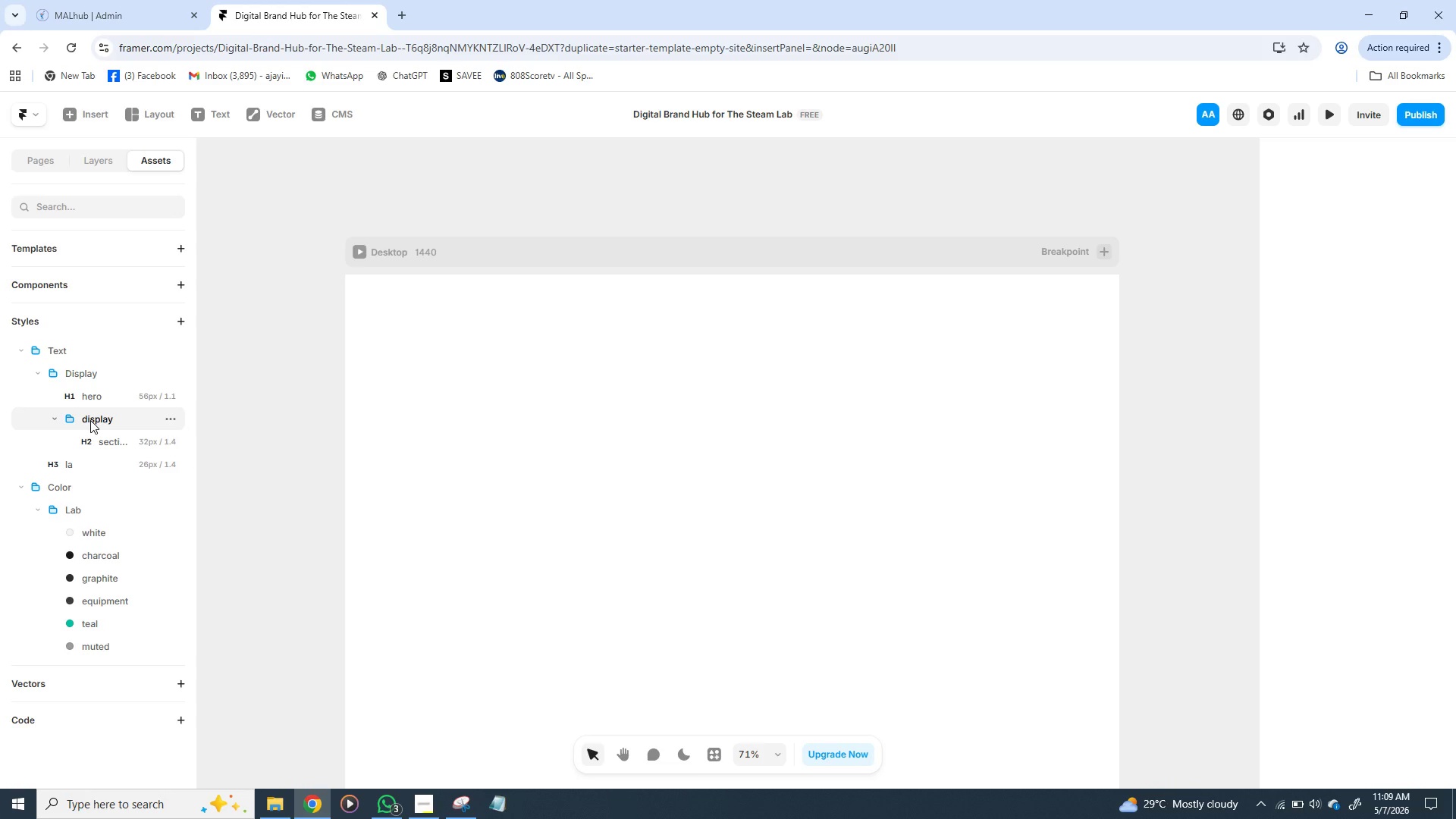 
double_click([90, 420])
 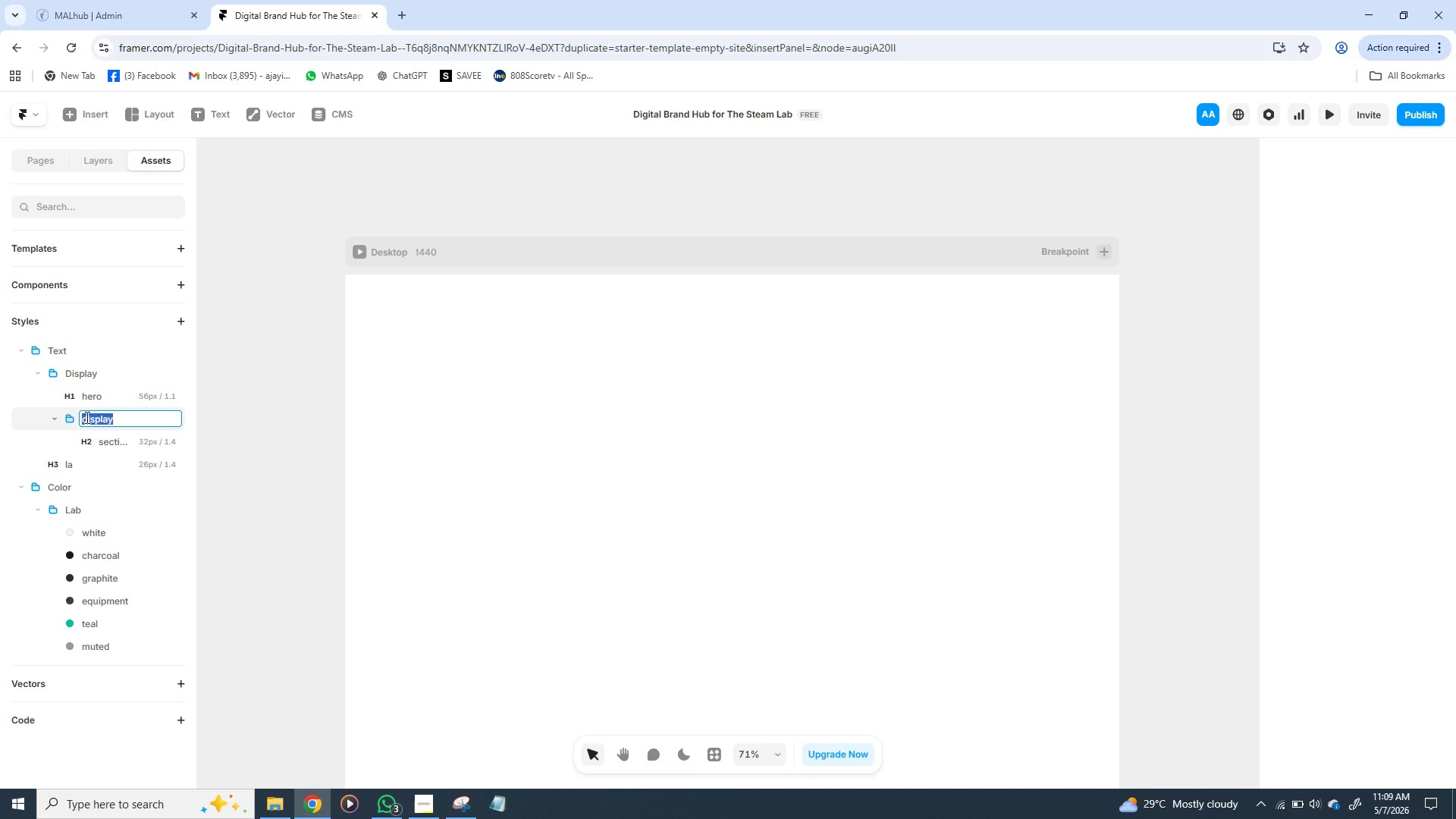 
left_click([86, 417])
 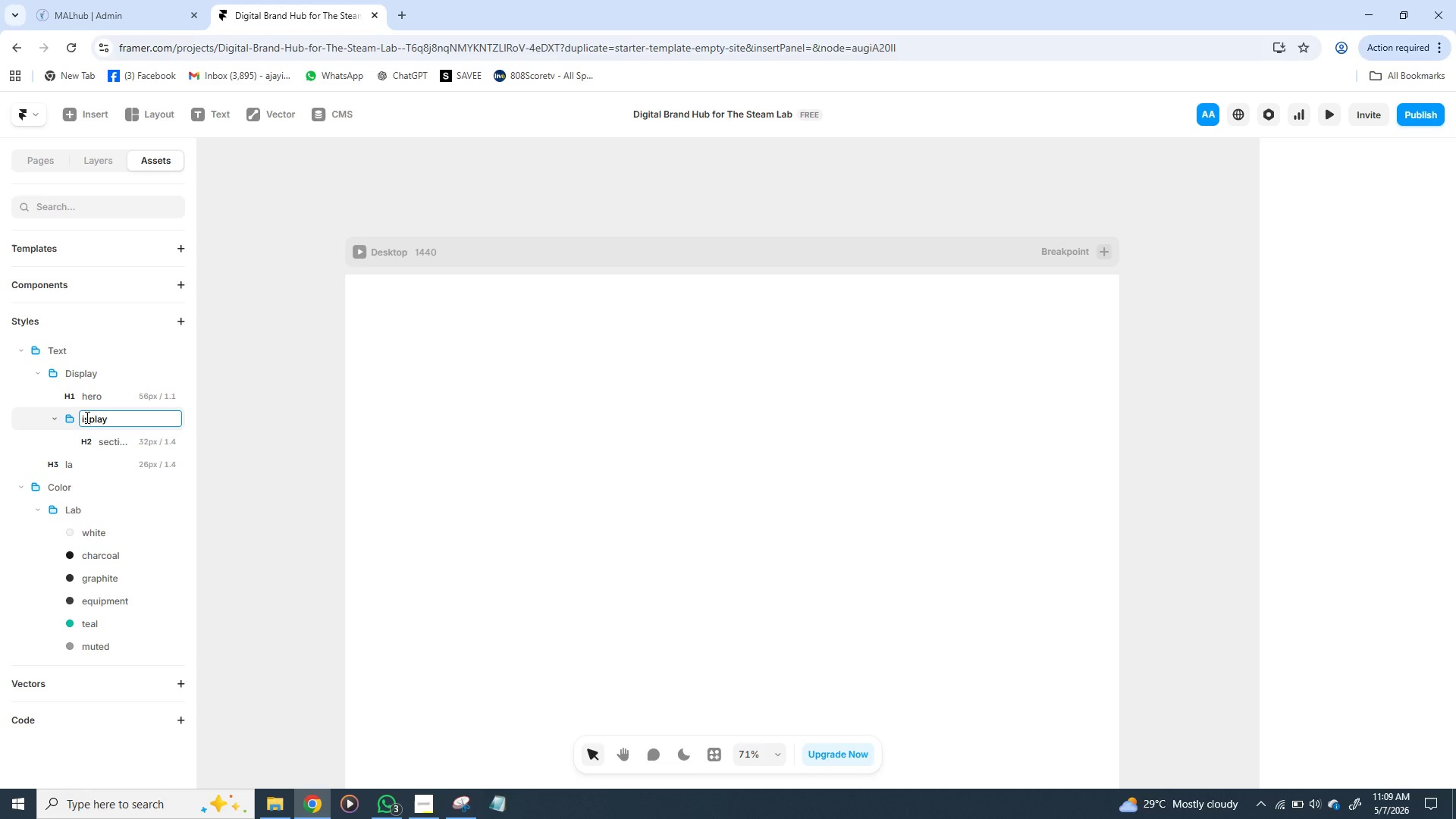 
key(Backspace)
 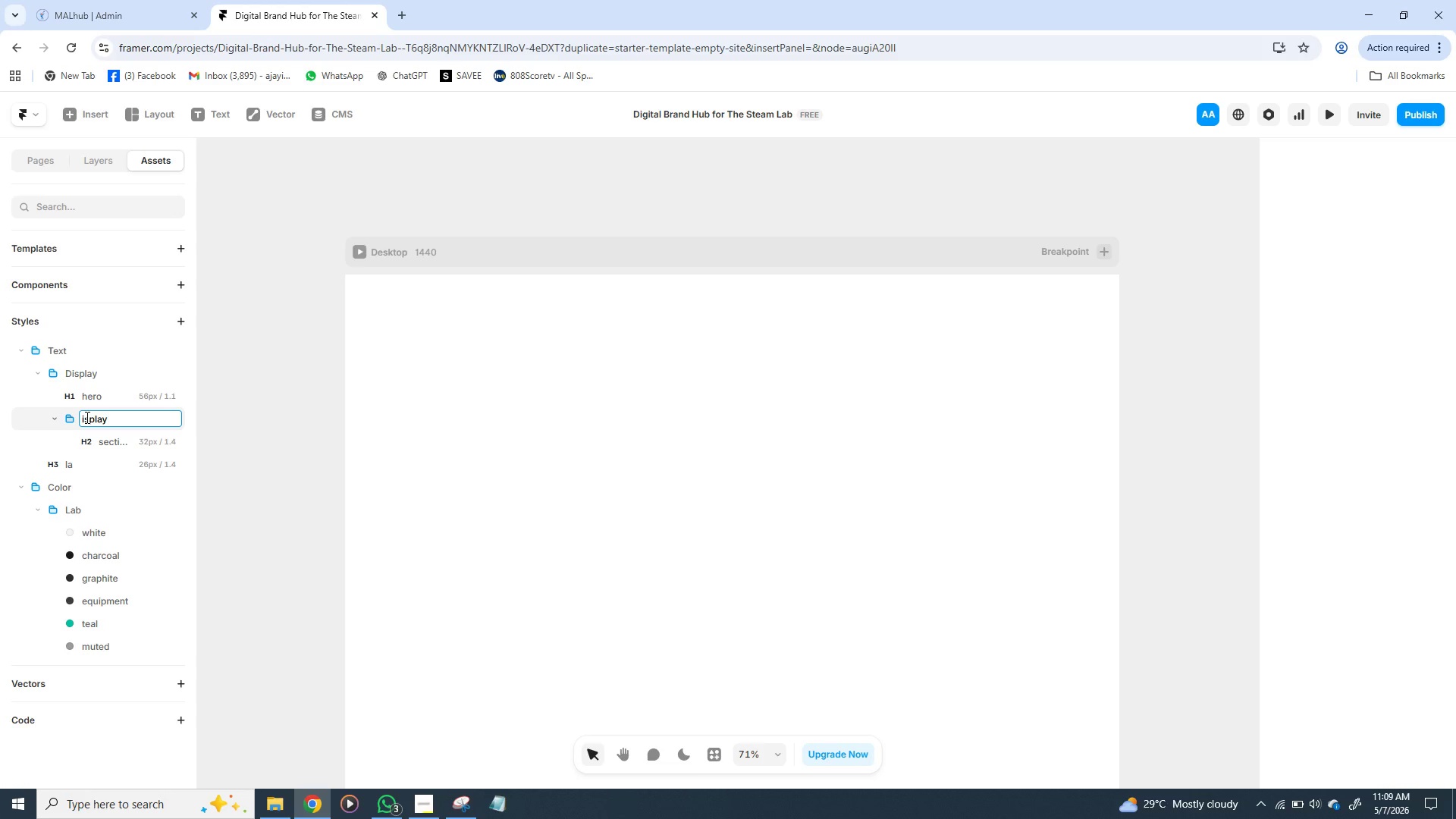 
key(Shift+D)
 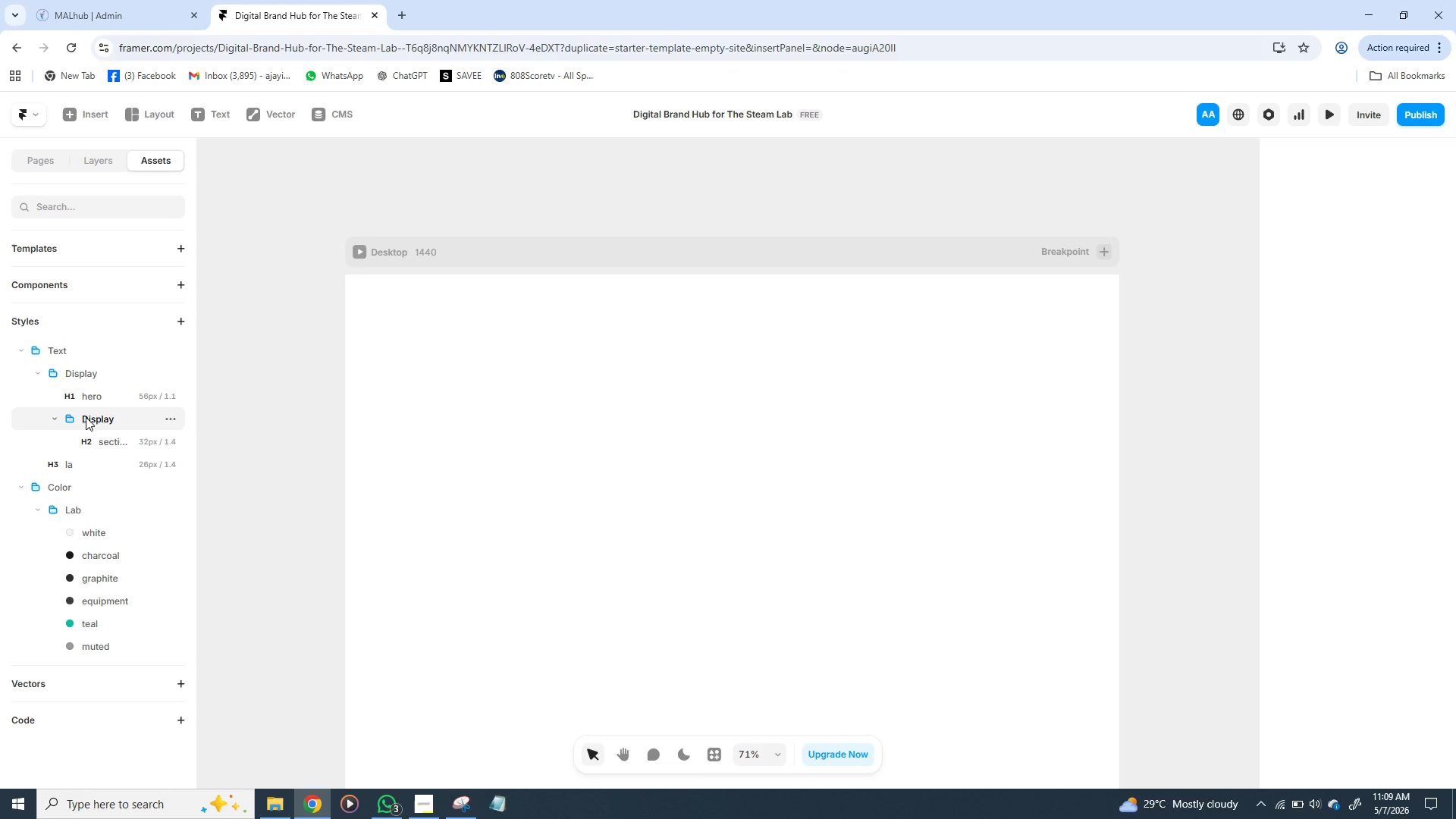 
key(Enter)
 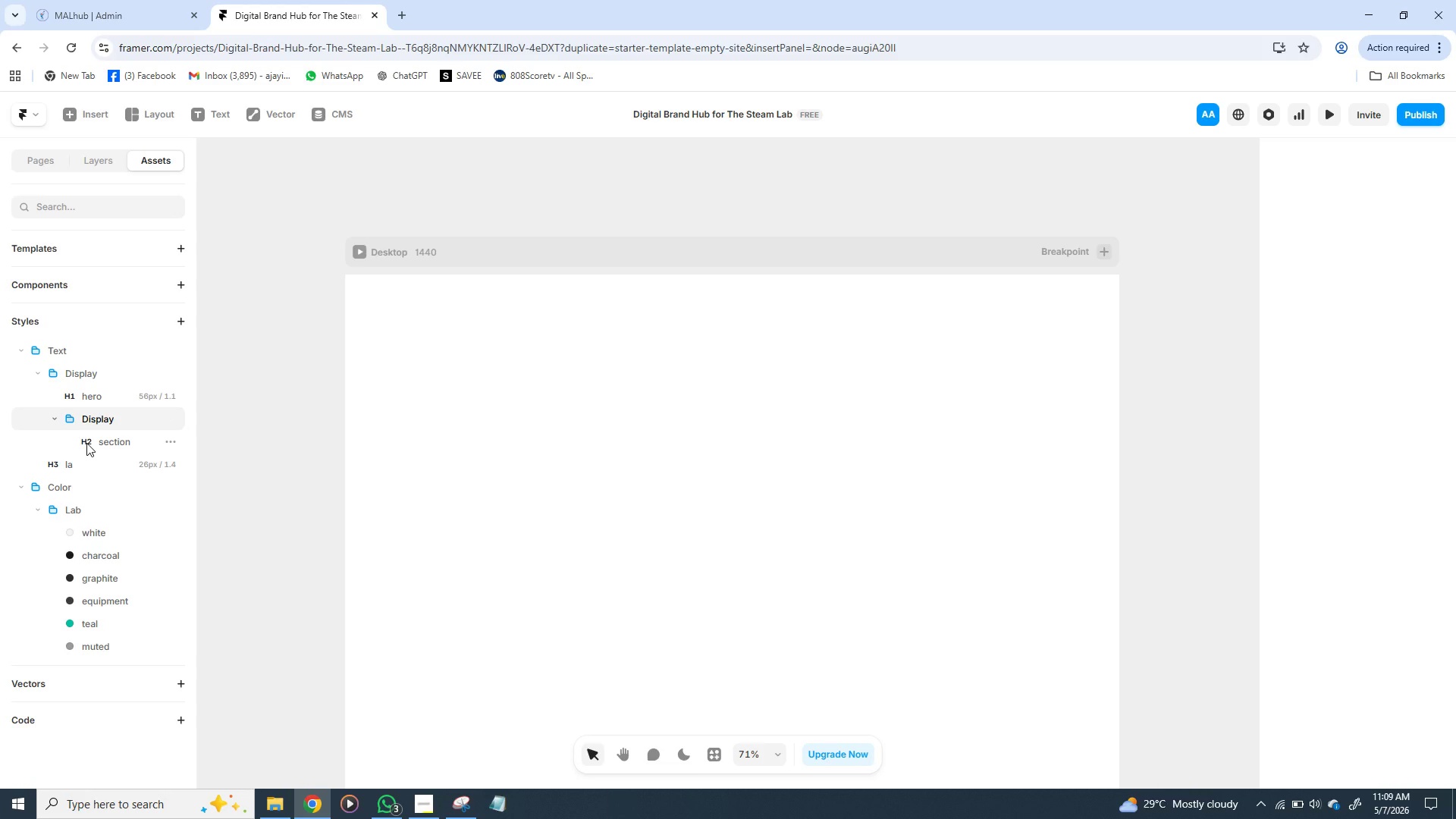 
left_click([86, 443])
 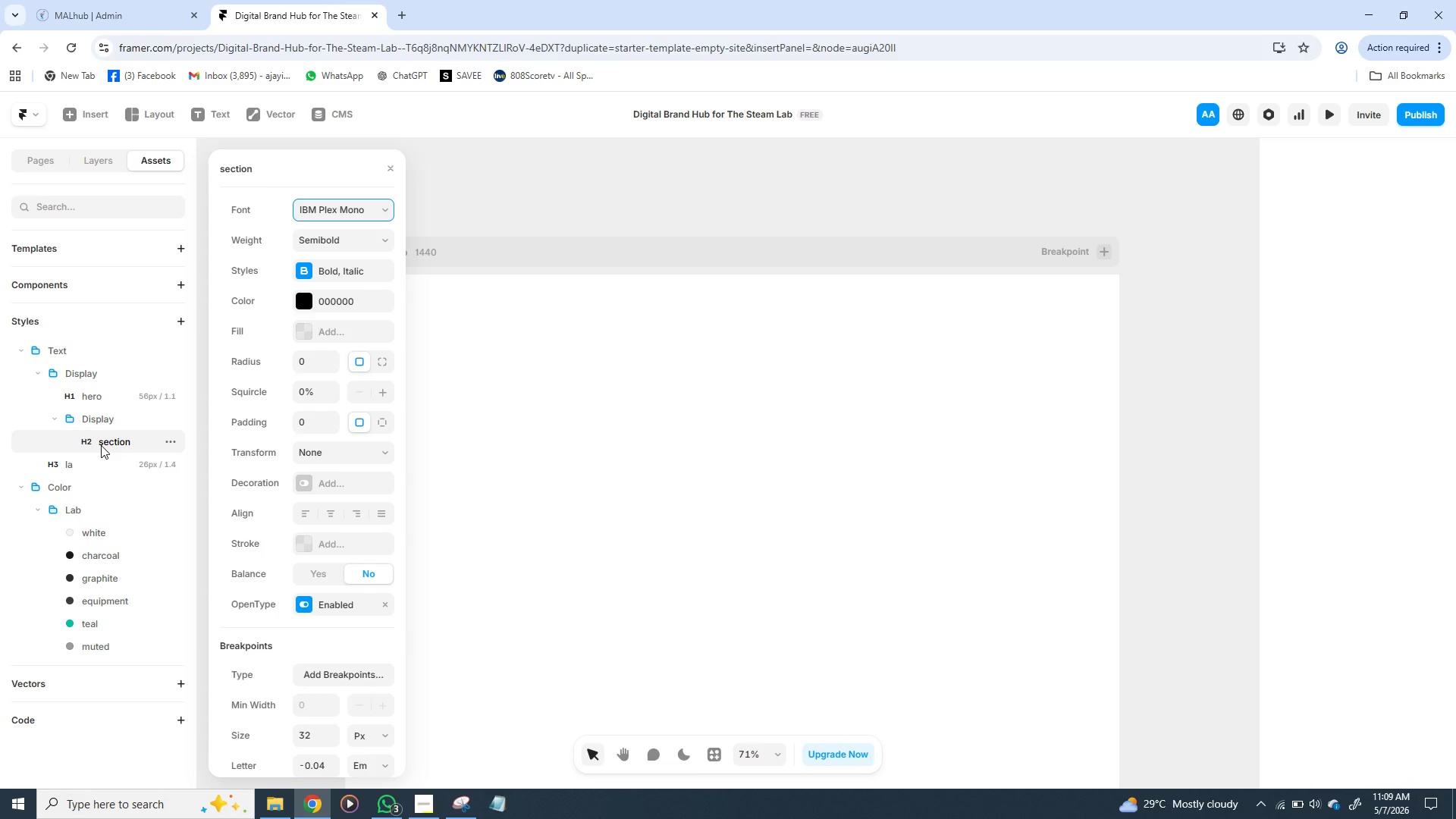 
wait(9.59)
 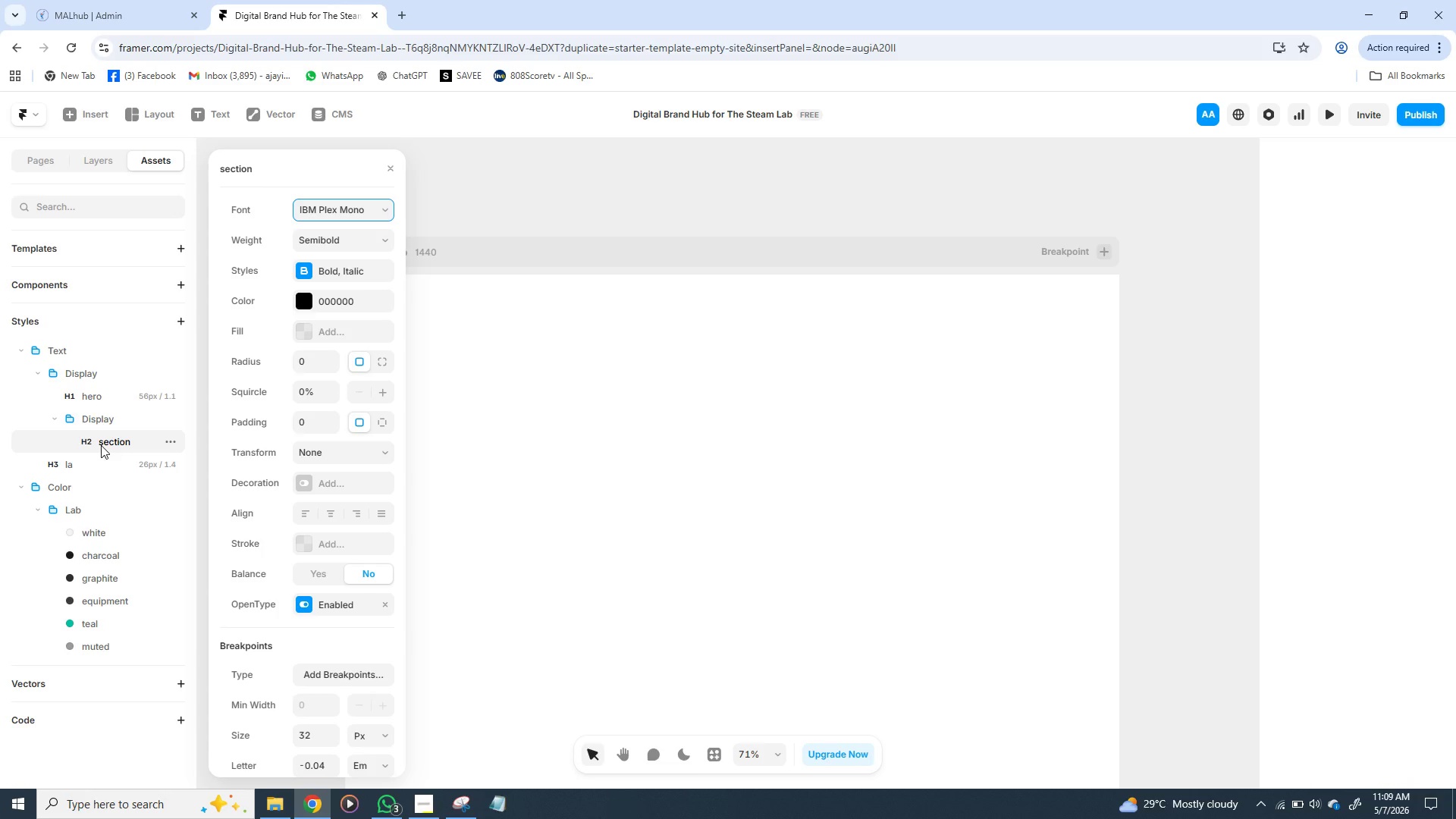 
double_click([110, 442])
 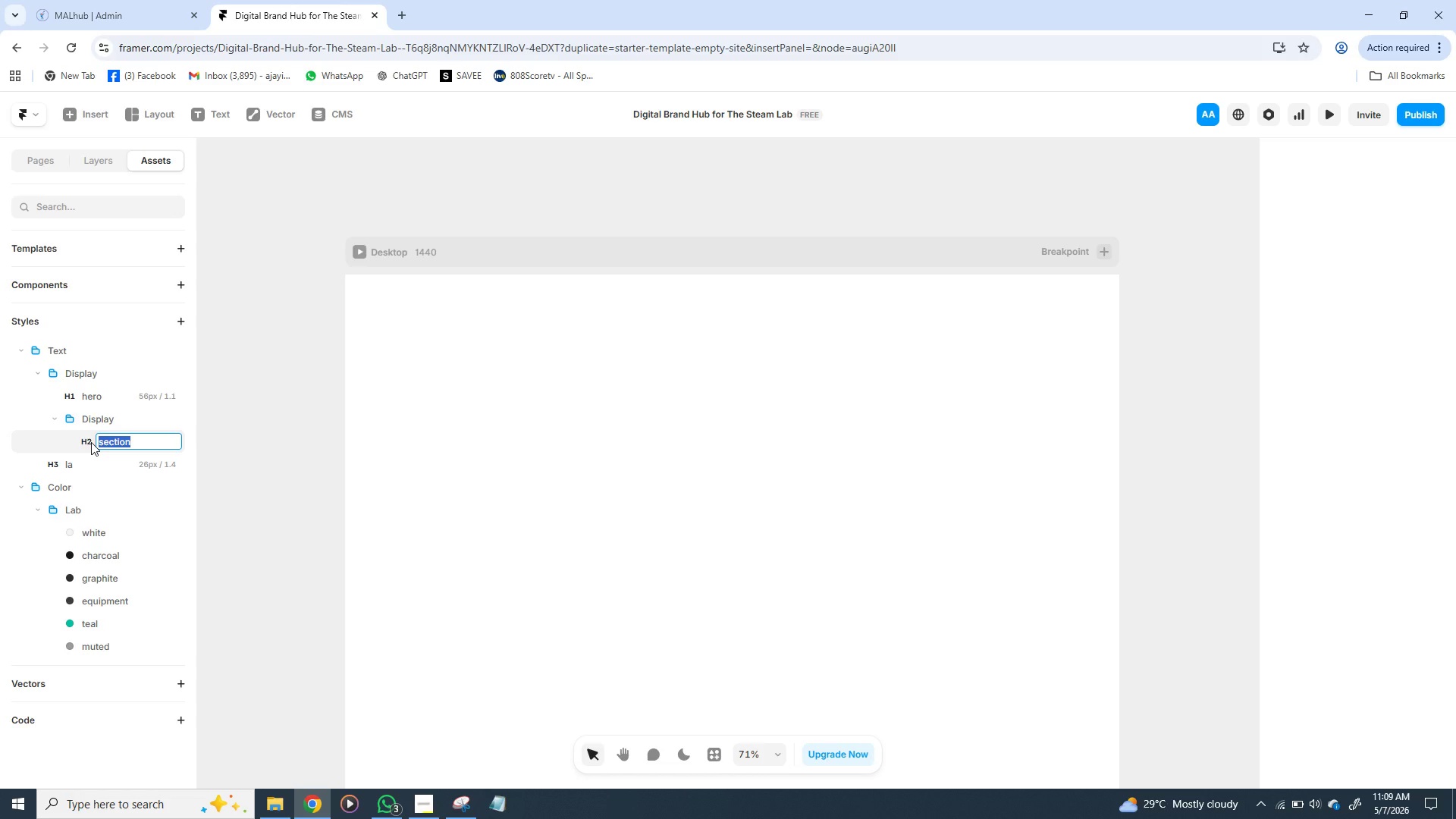 
double_click([91, 442])
 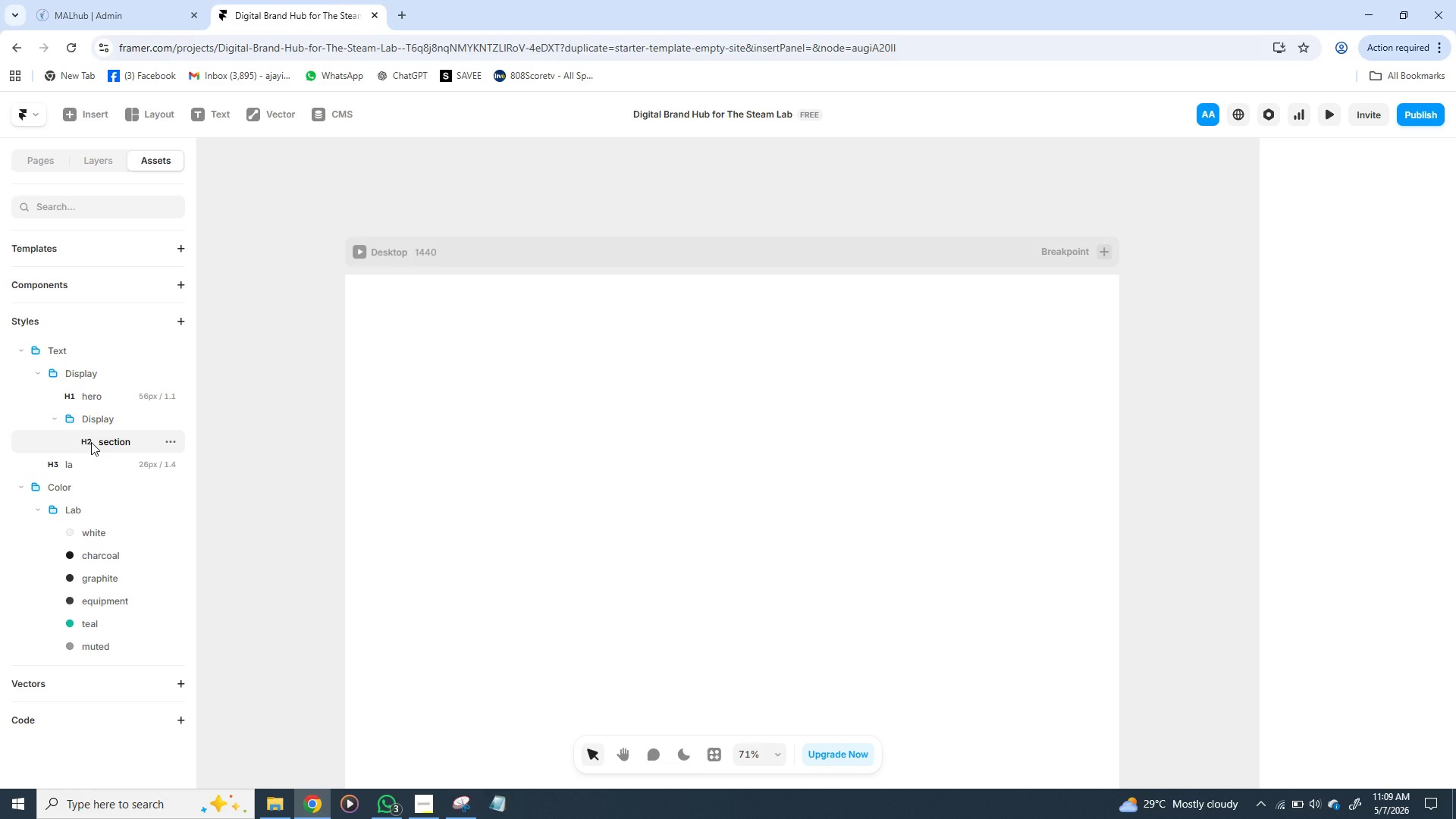 
left_click([91, 442])
 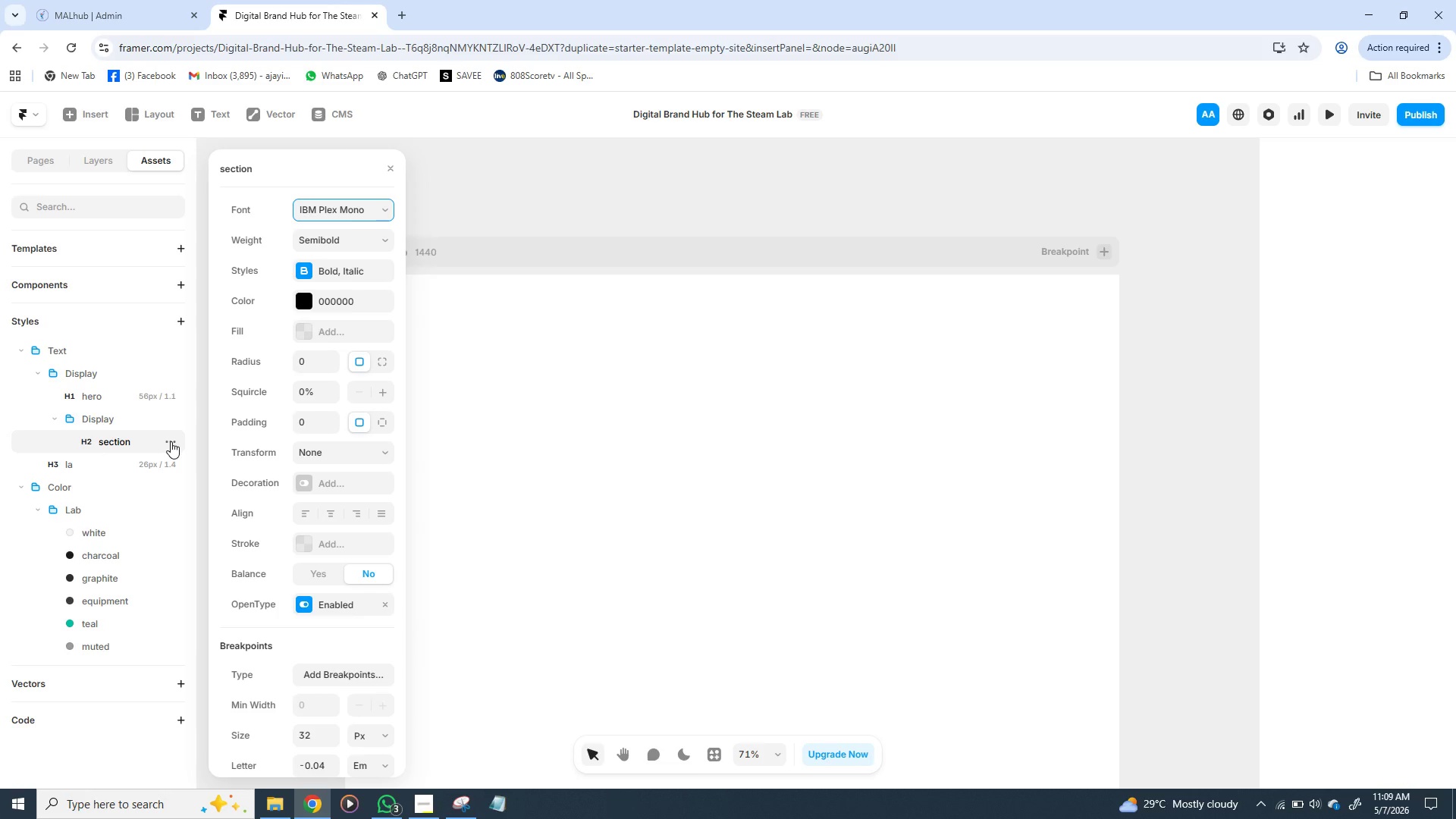 
left_click([171, 441])
 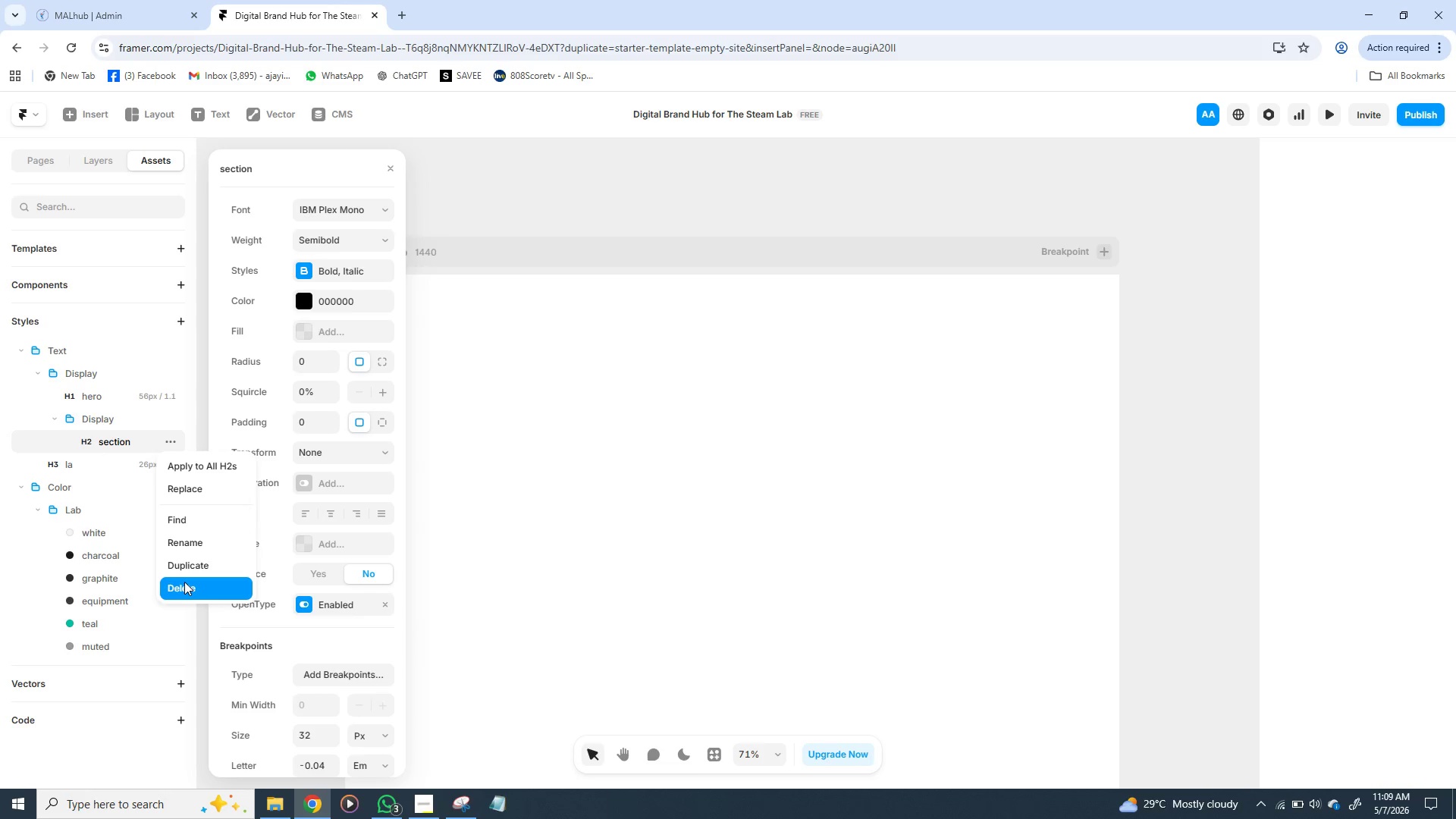 
left_click([184, 582])
 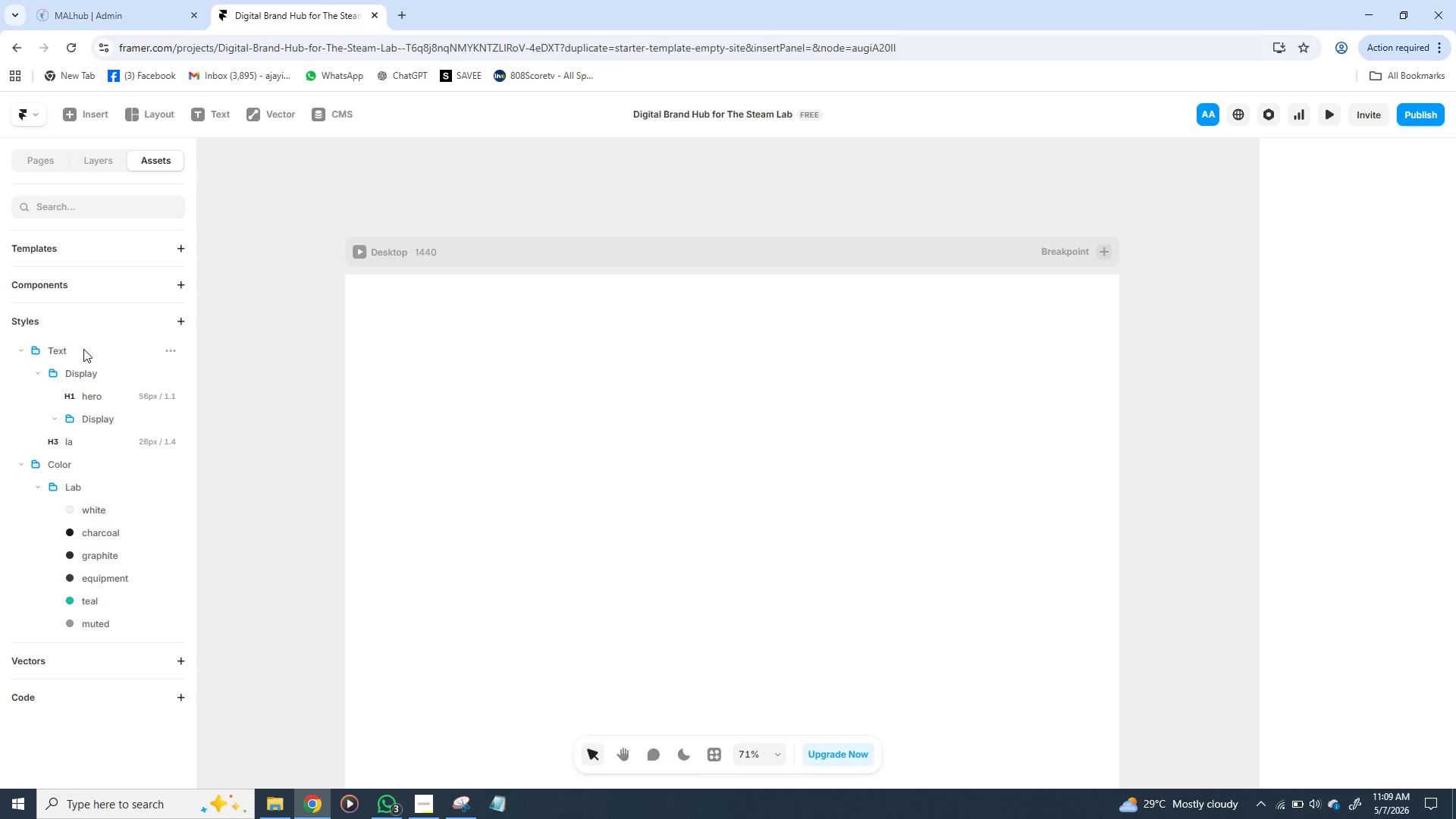 
wait(5.53)
 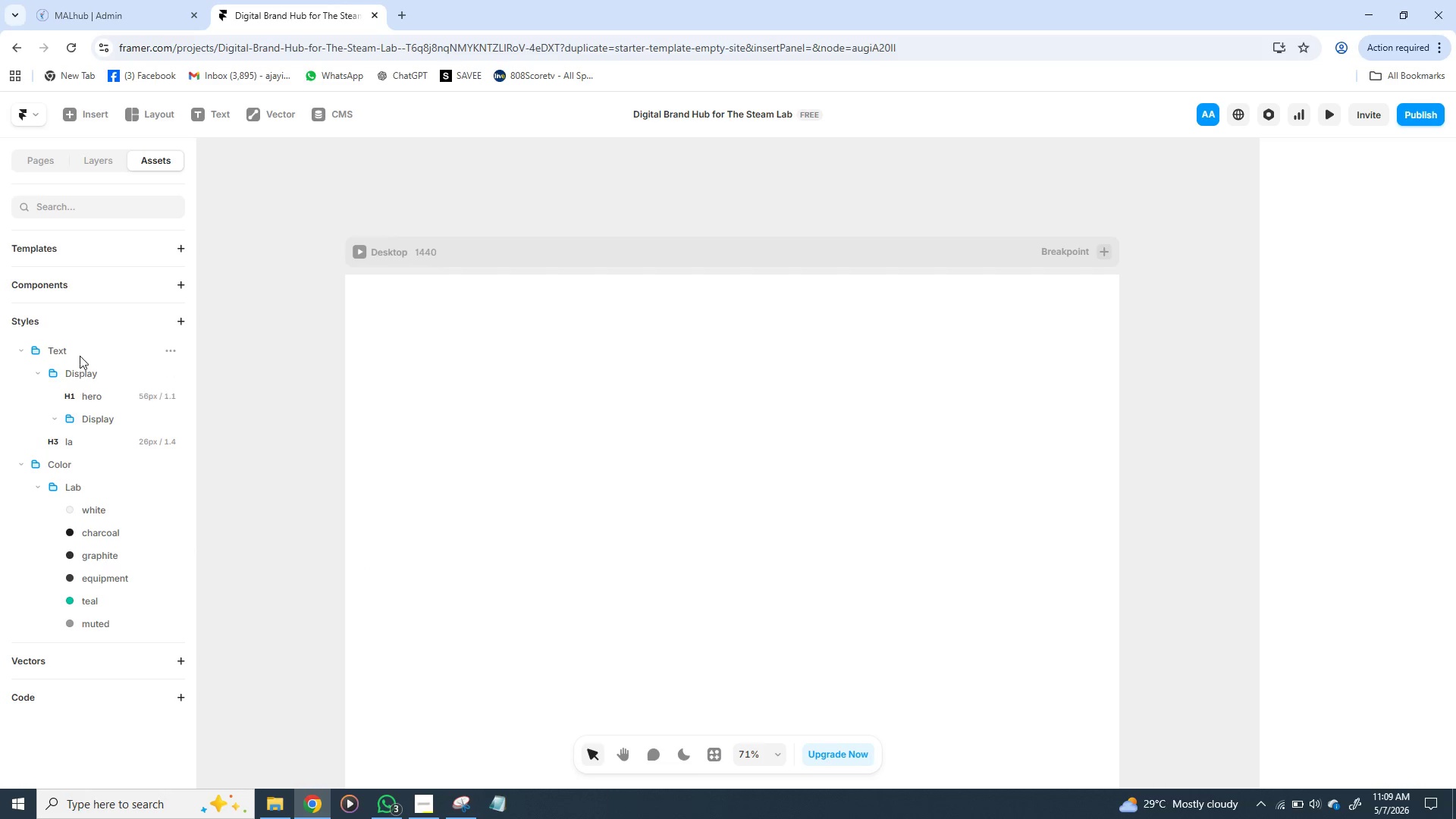 
left_click([170, 353])
 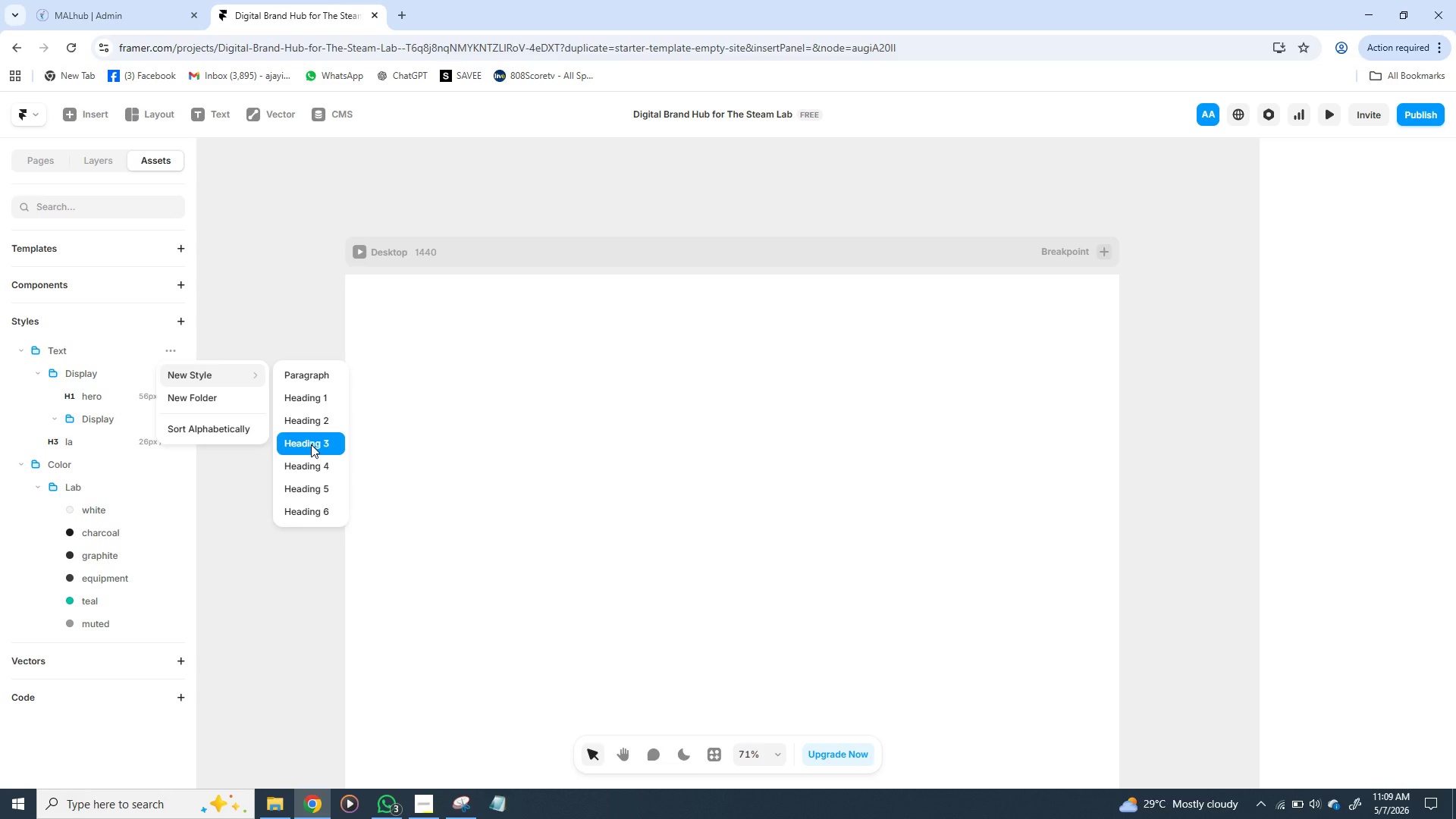 
wait(9.22)
 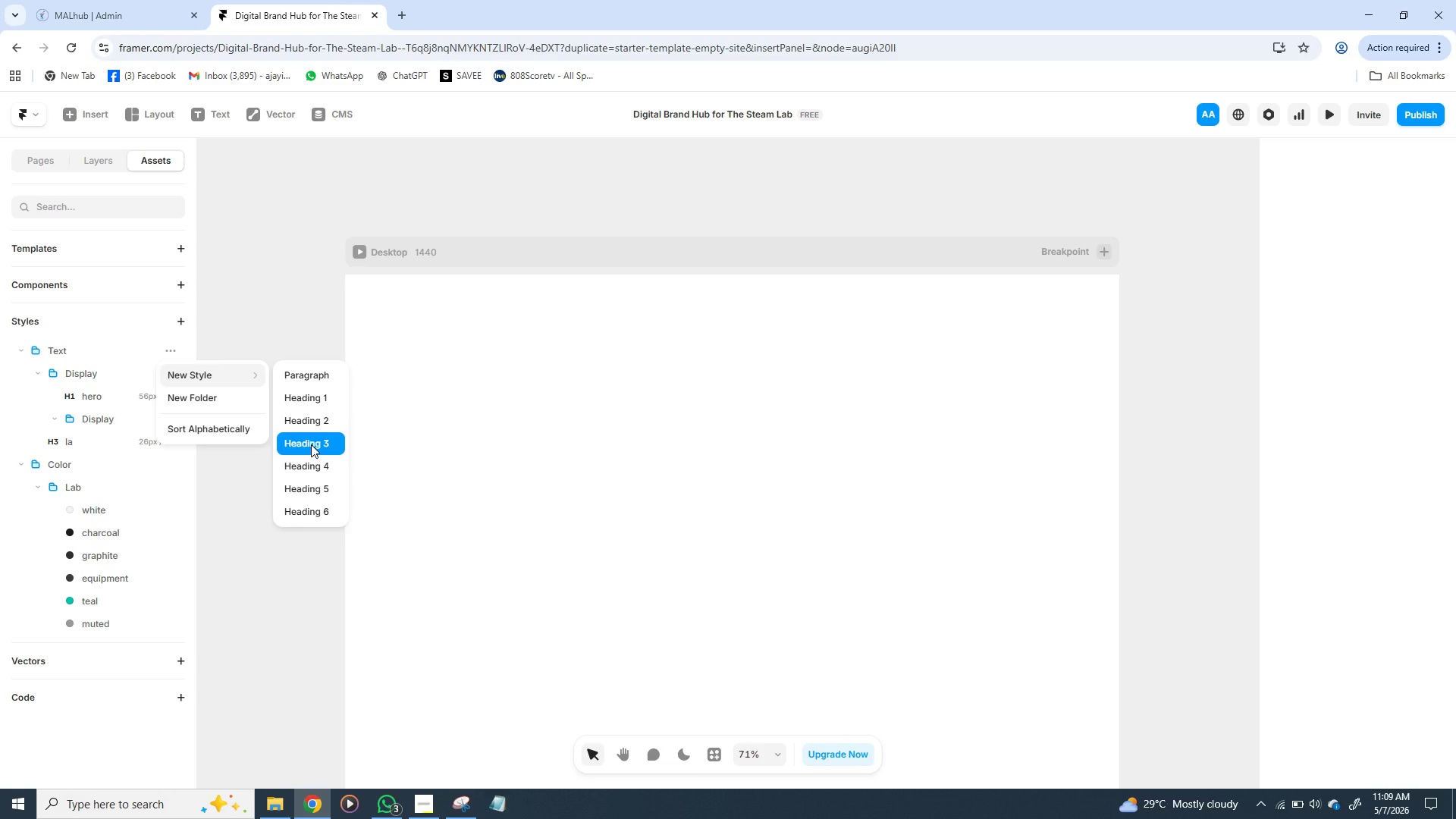 
left_click([311, 444])
 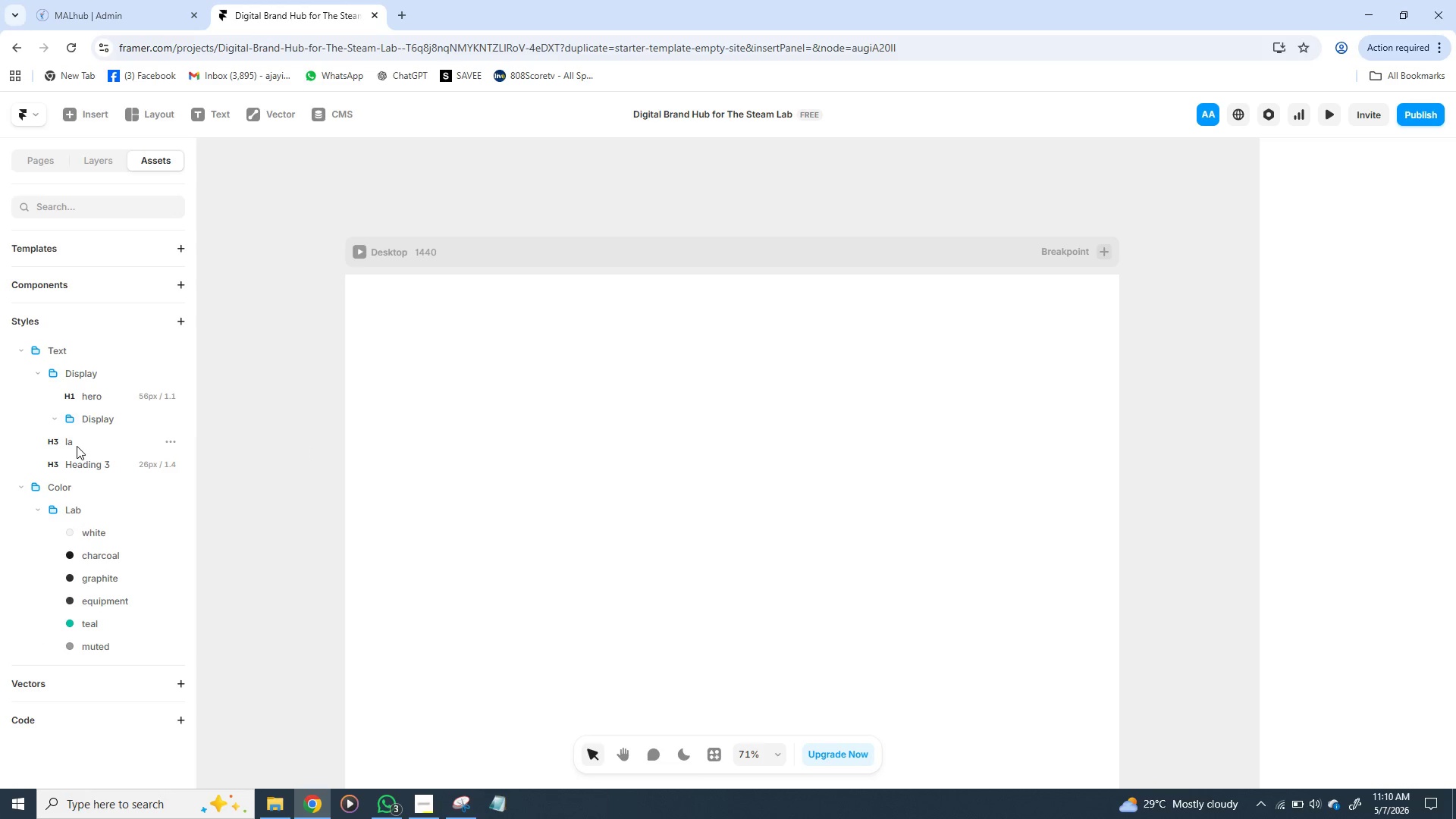 
wait(8.45)
 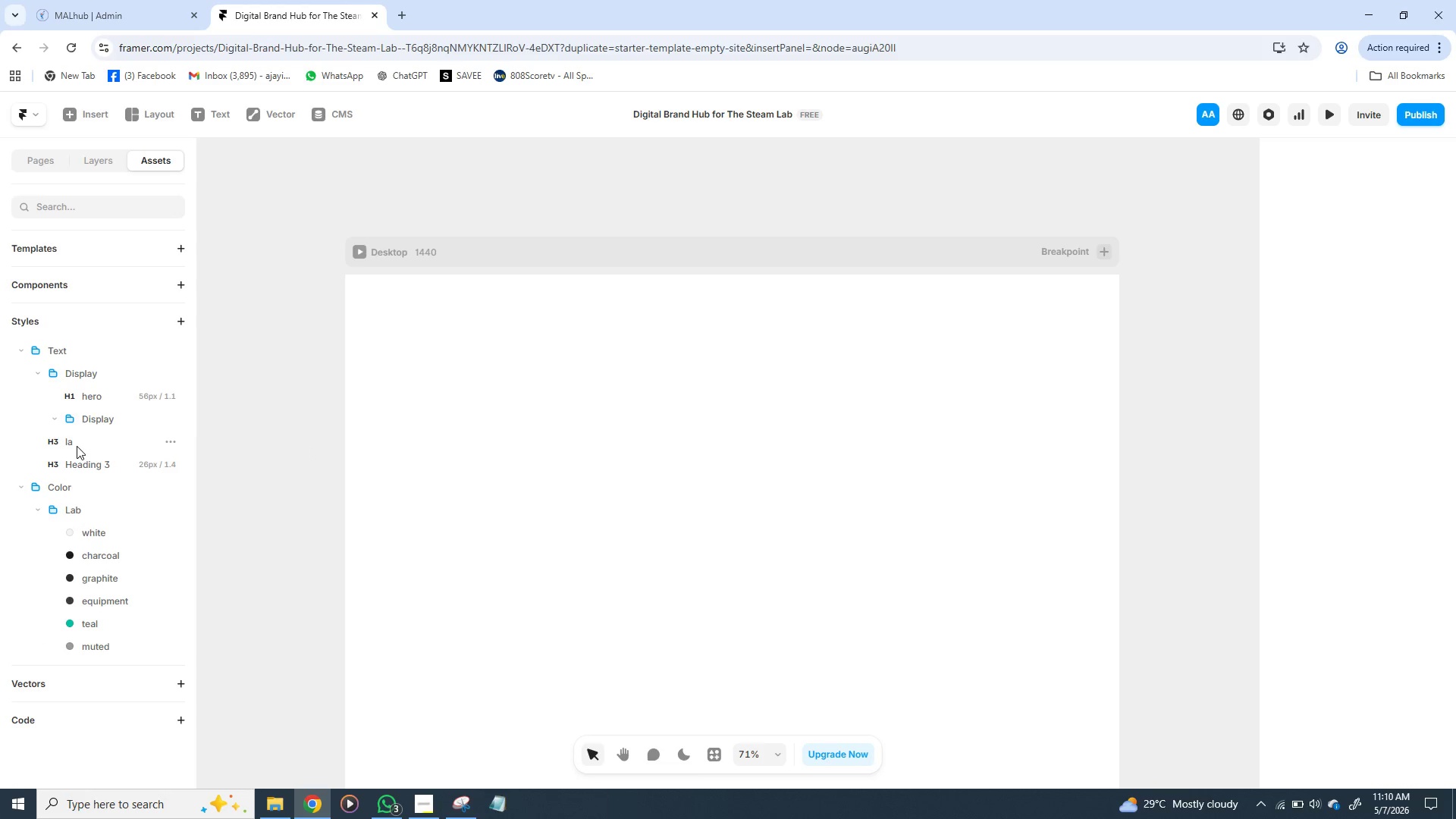 
left_click([167, 439])
 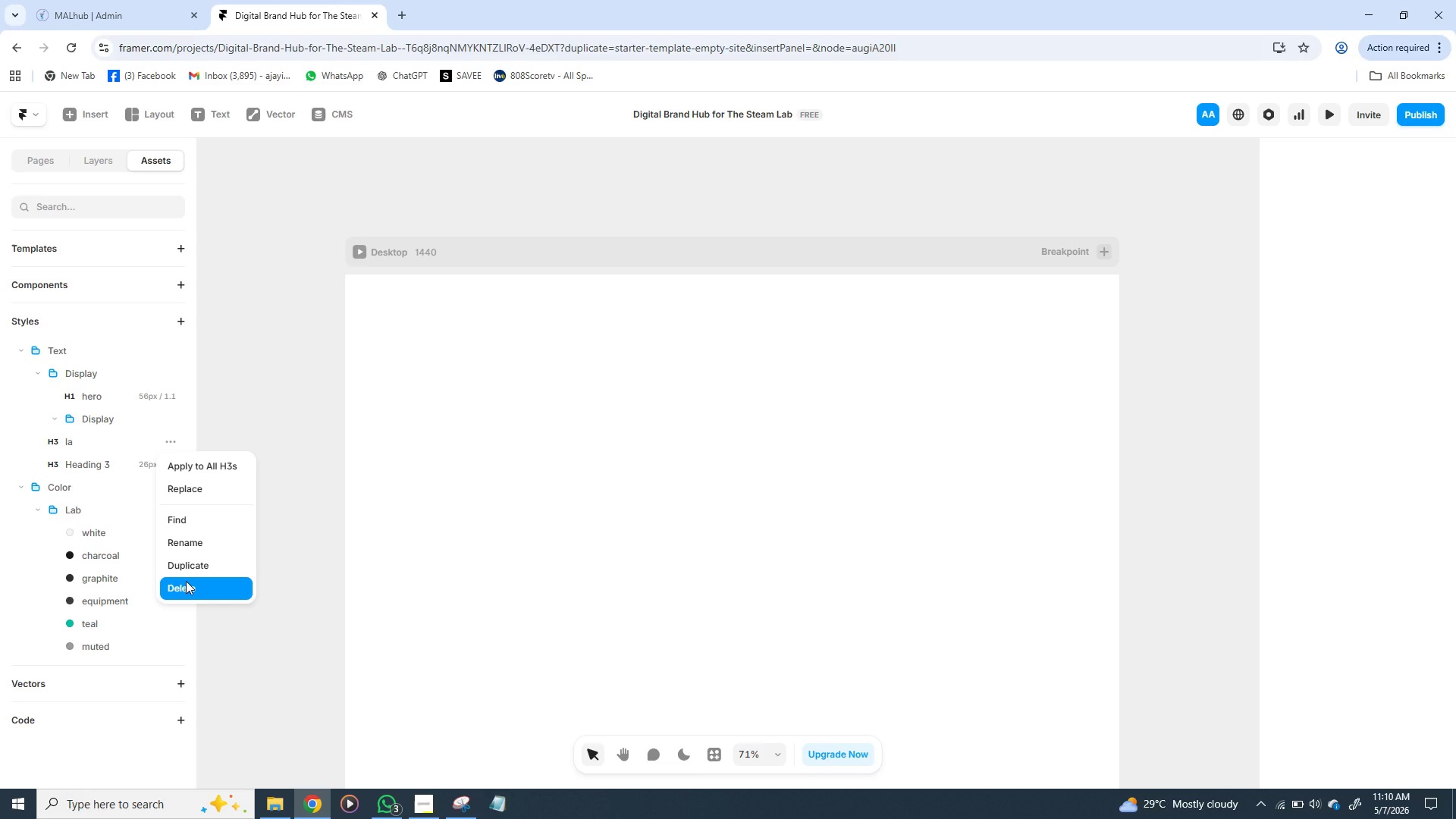 
left_click([186, 581])
 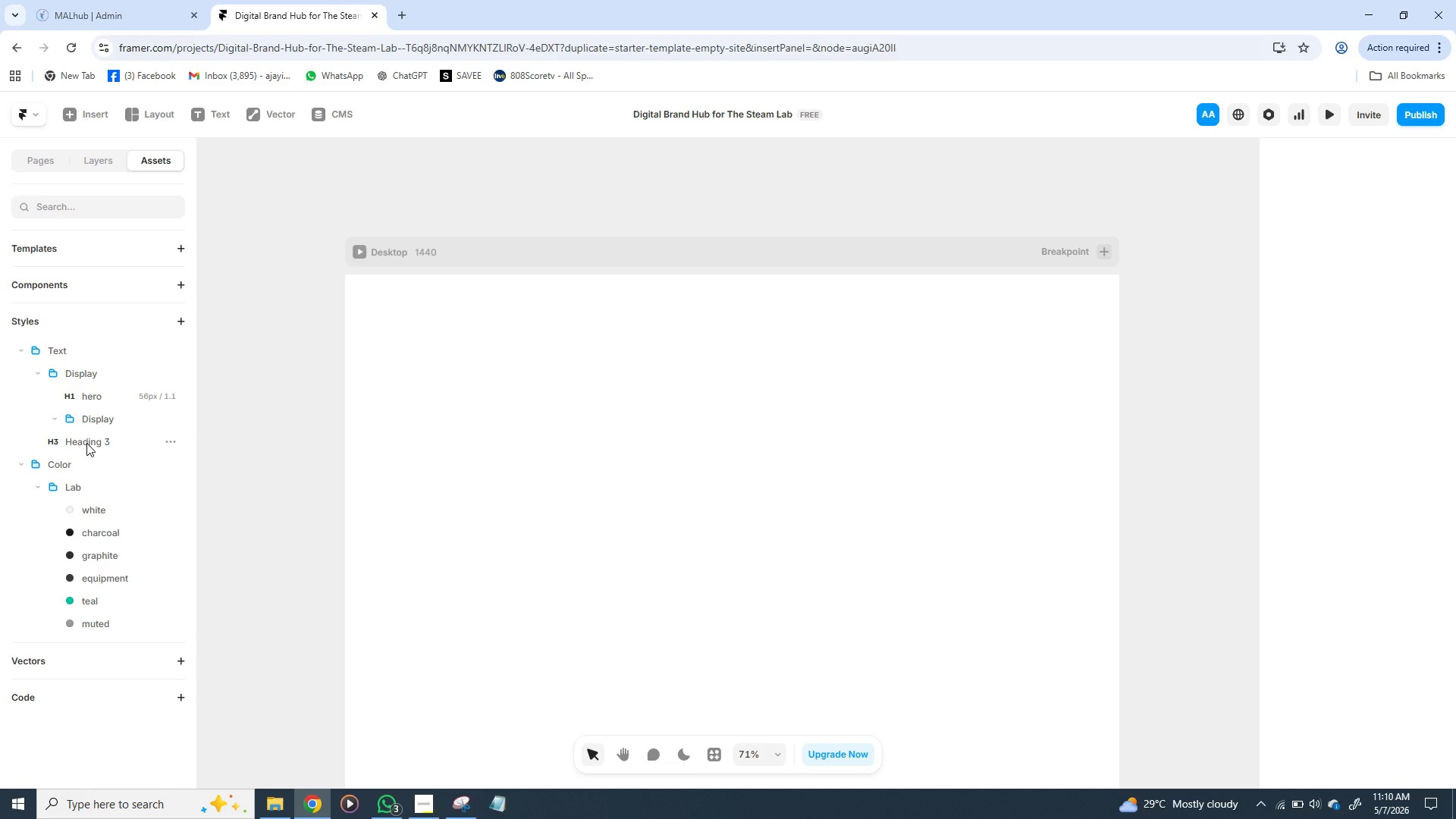 
double_click([86, 443])
 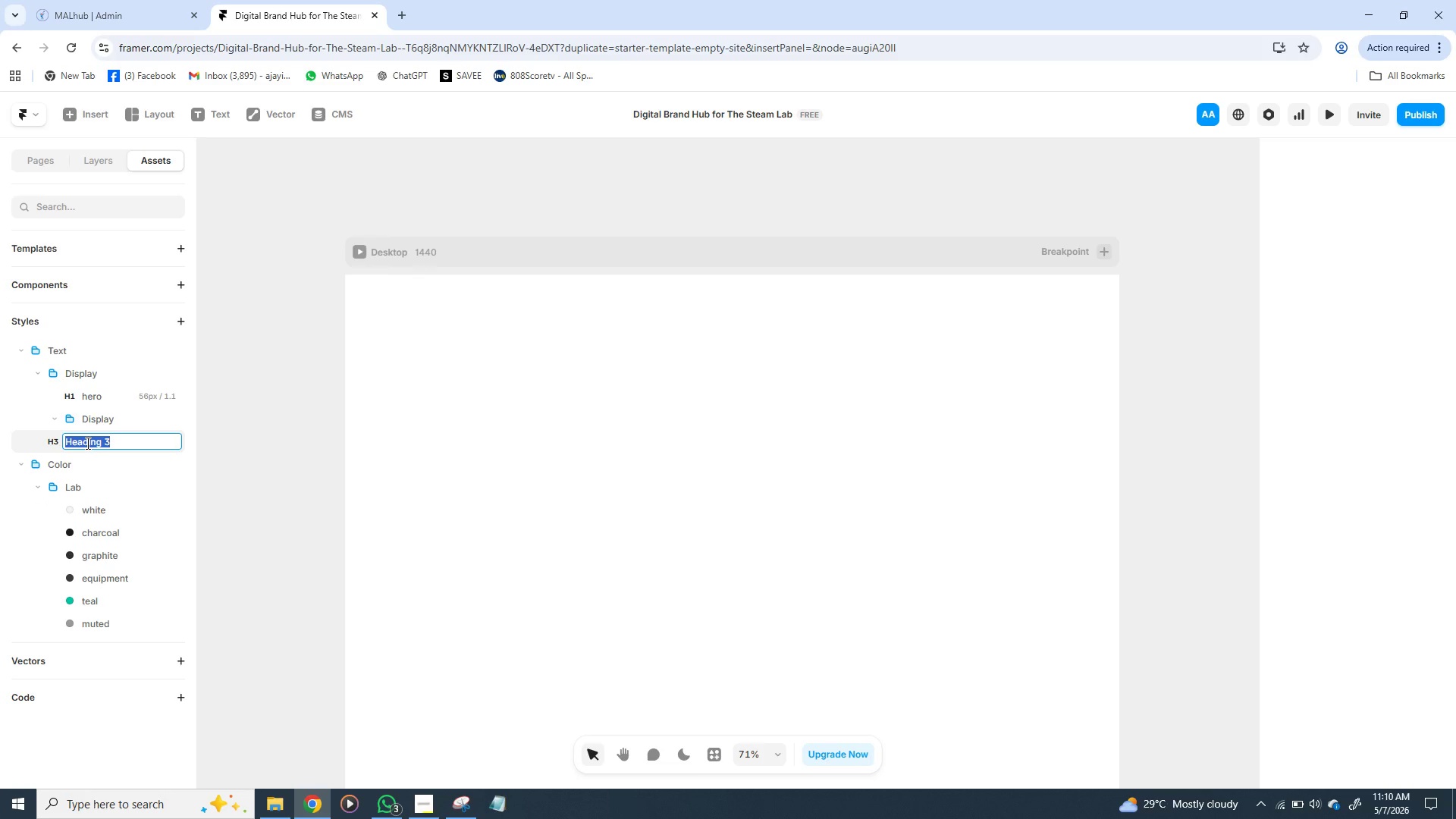 
type(Label/ mom)
key(Backspace)
type(no)
 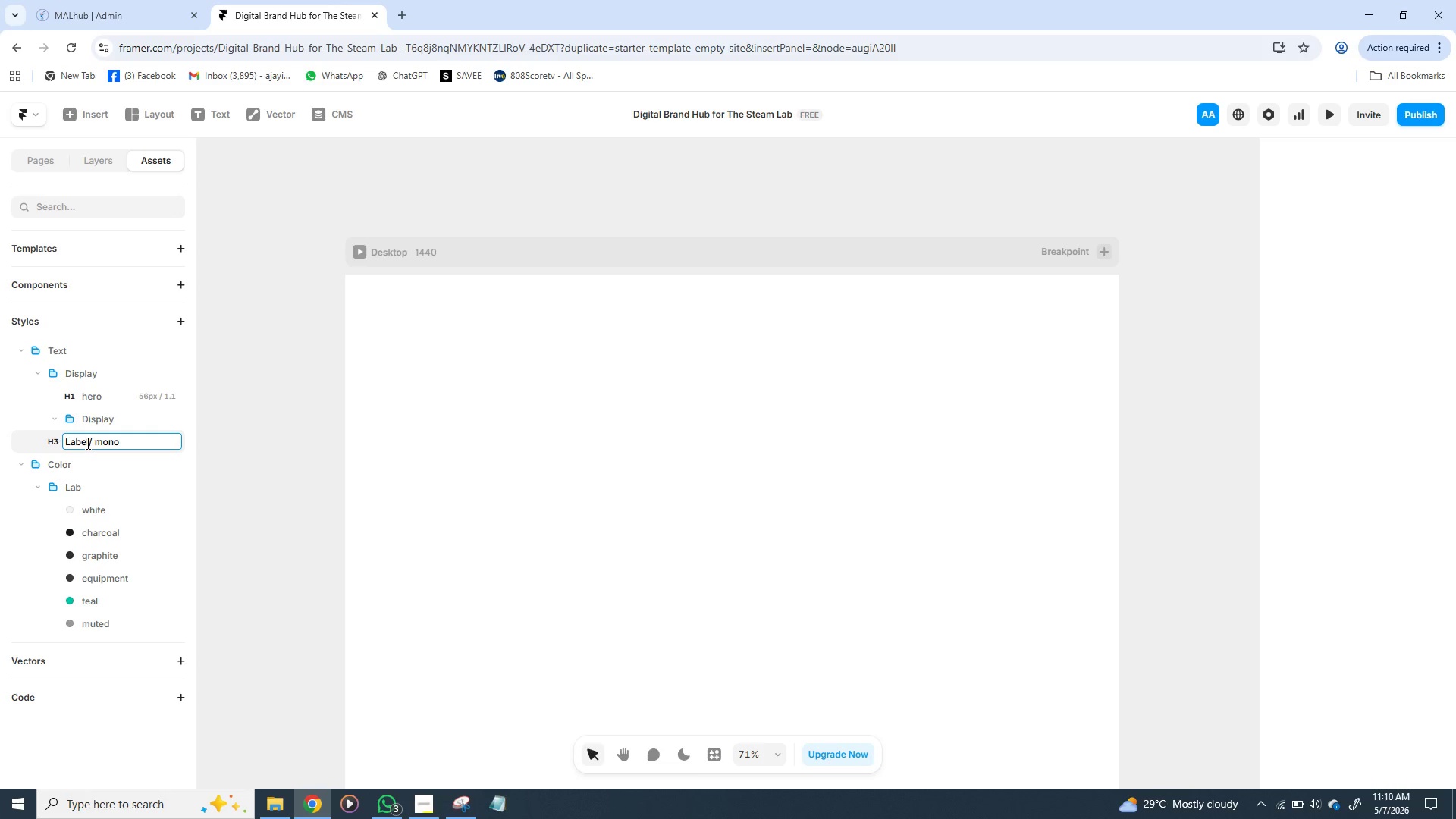 
type(-sm)
 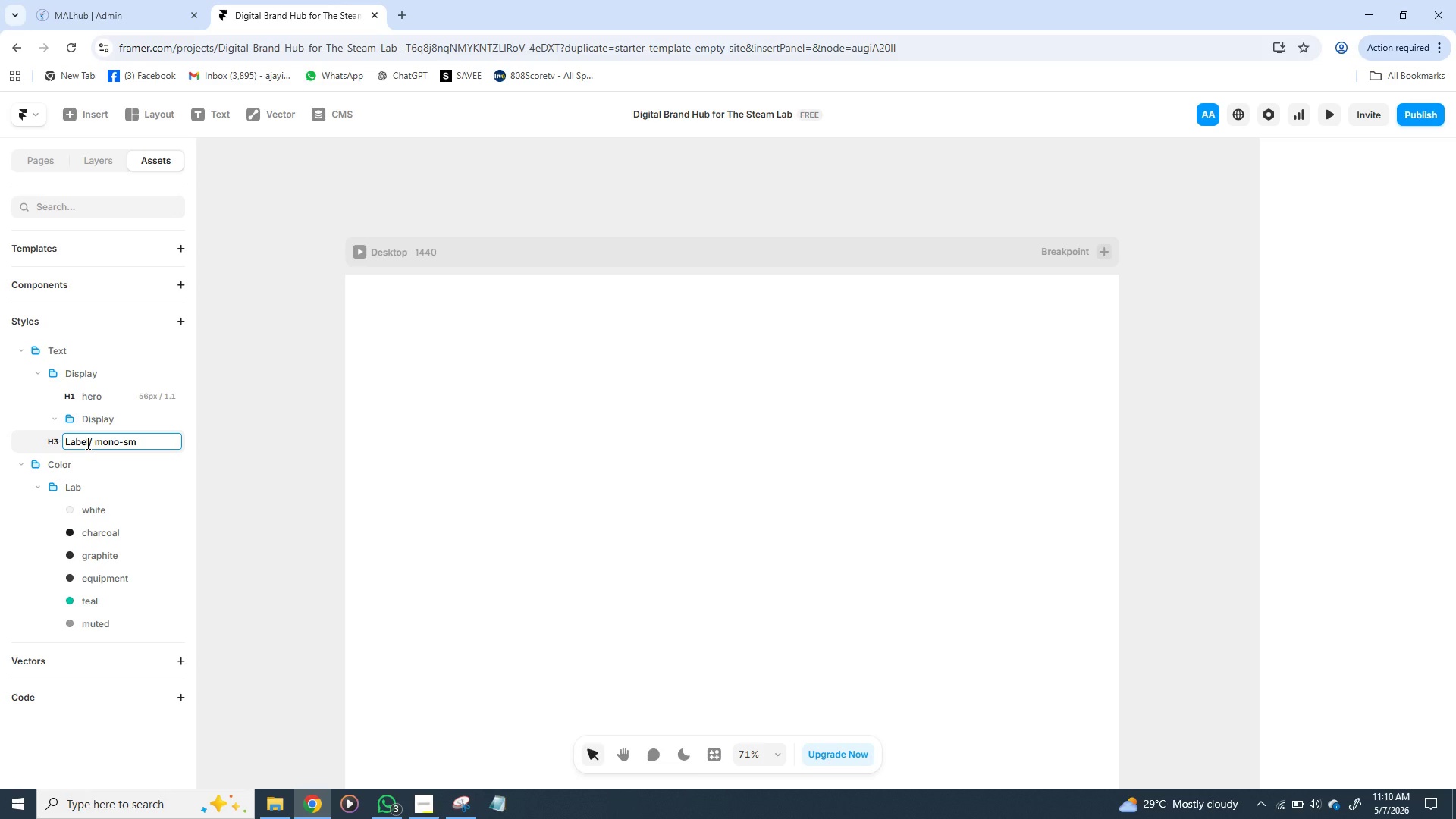 
key(Enter)
 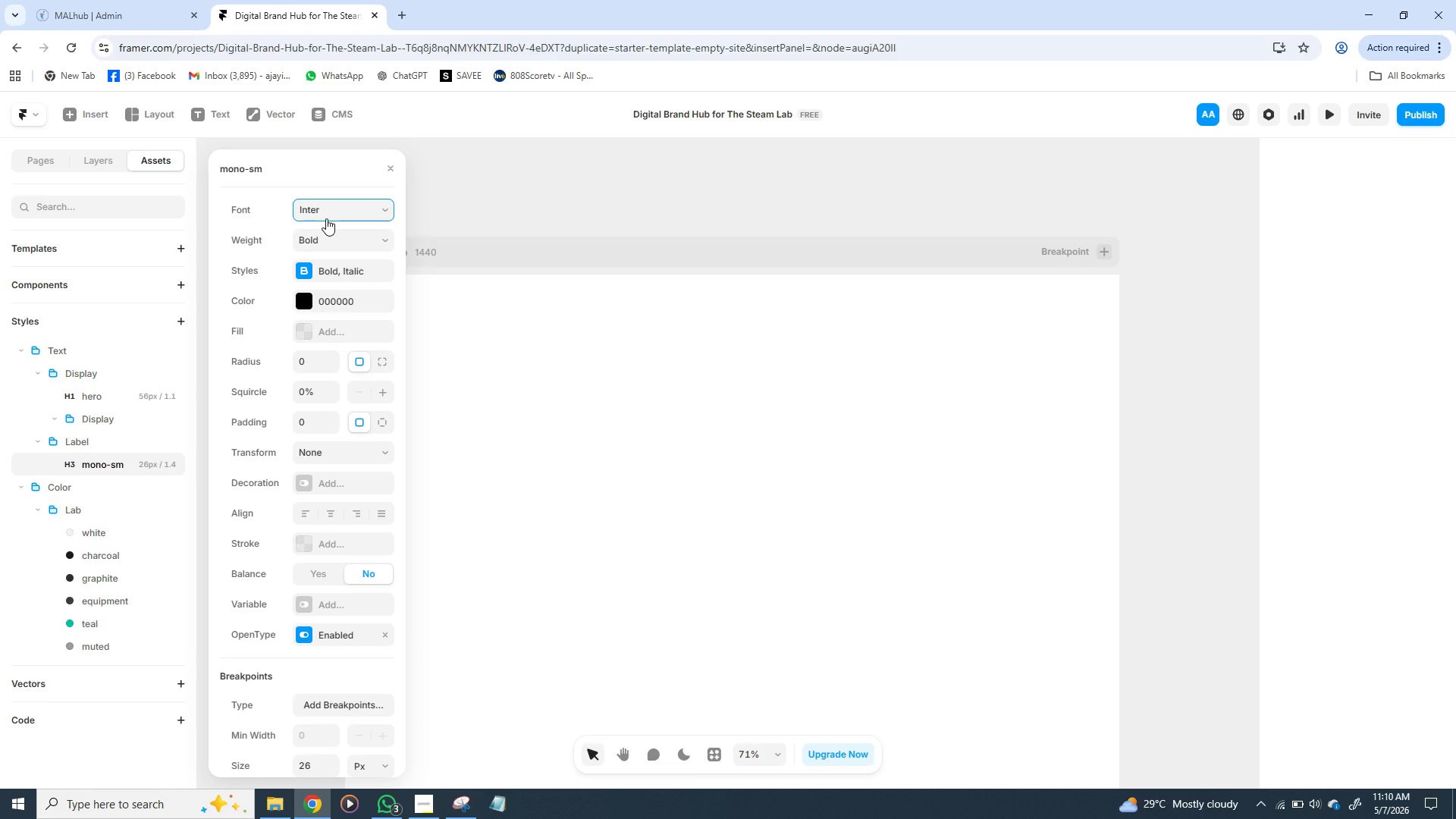 
wait(5.48)
 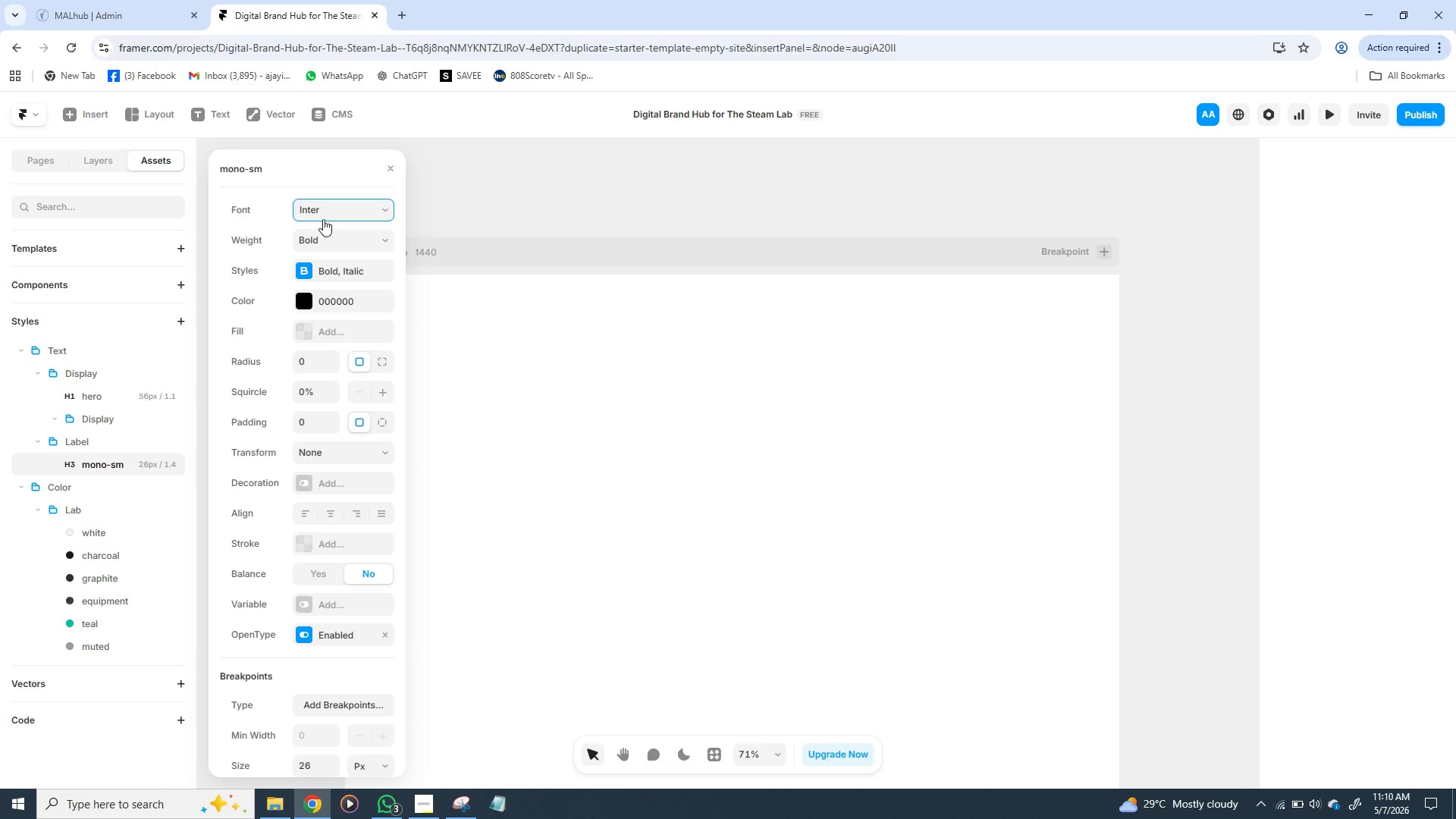 
left_click([334, 206])
 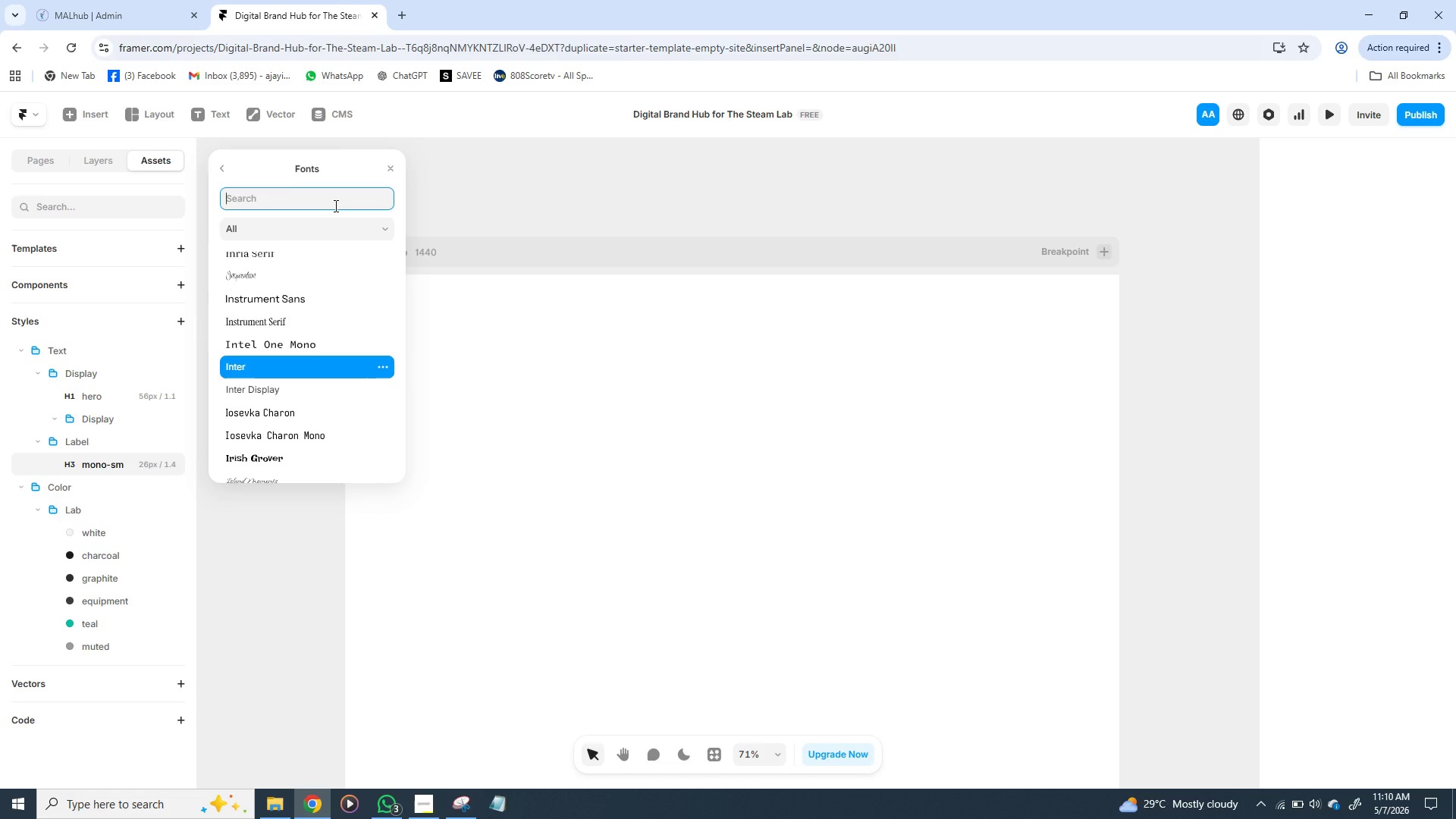 
type(mo)
 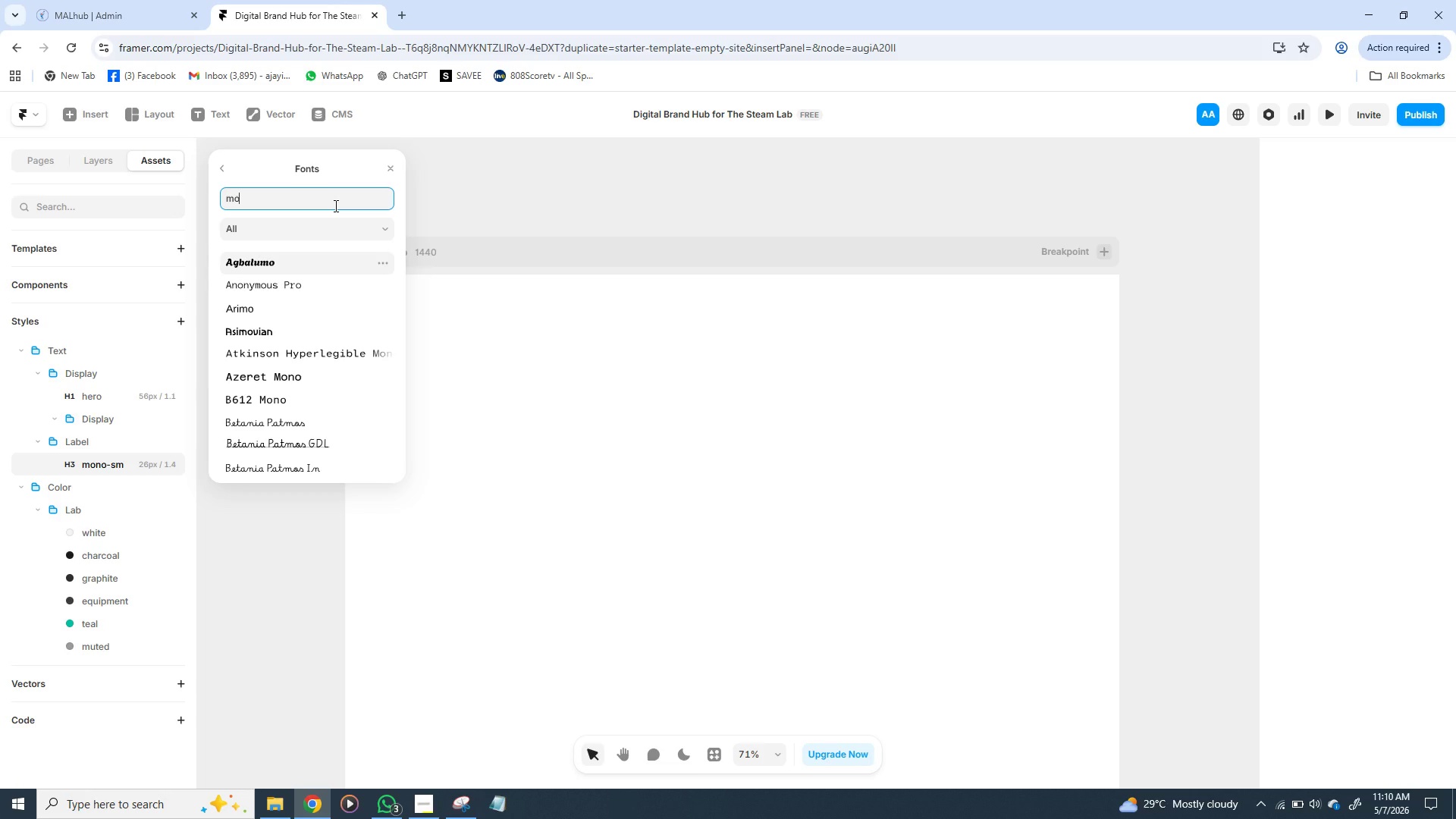 
wait(5.39)
 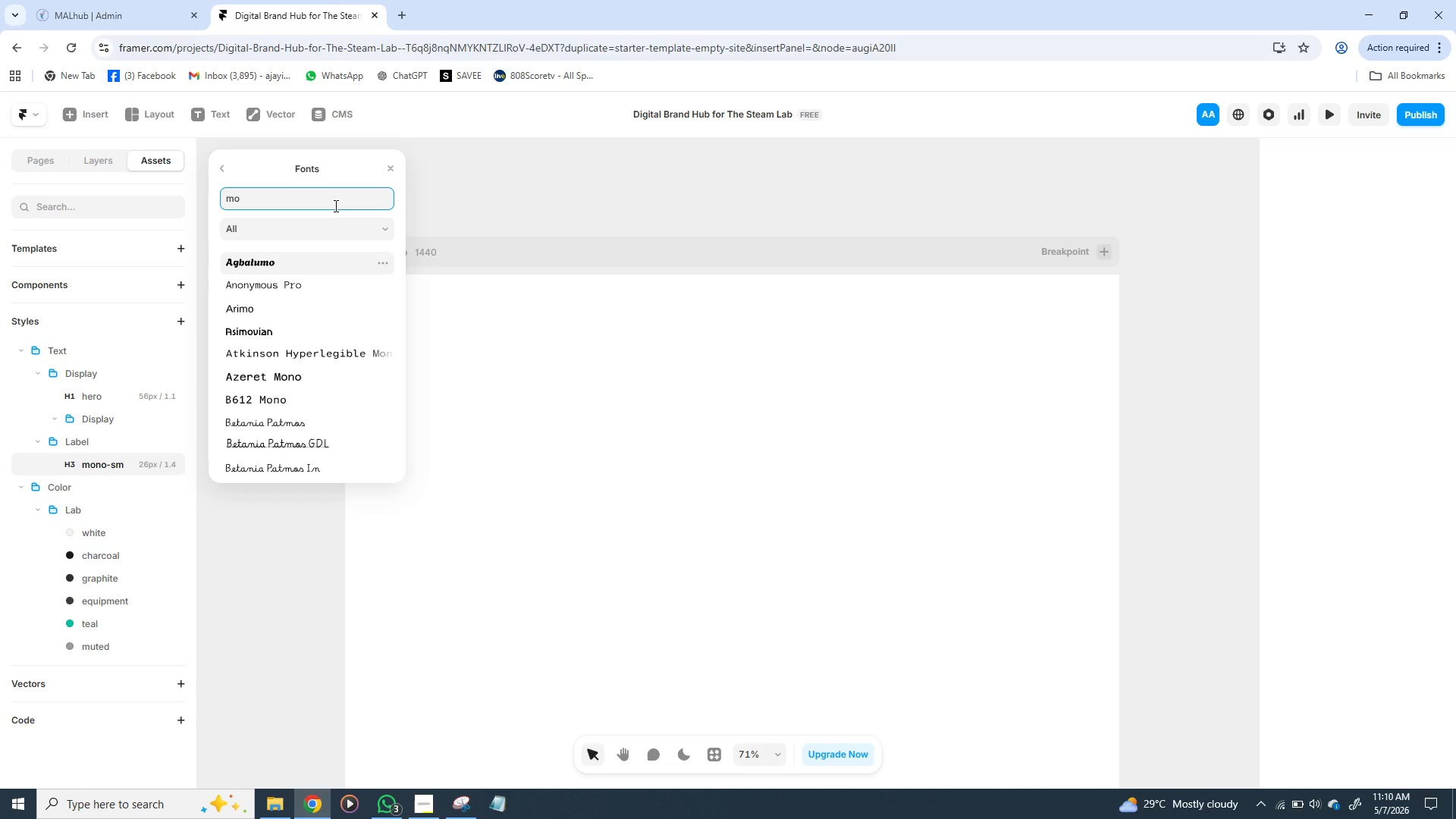 
key(Backspace)
key(Backspace)
type(ibm)
 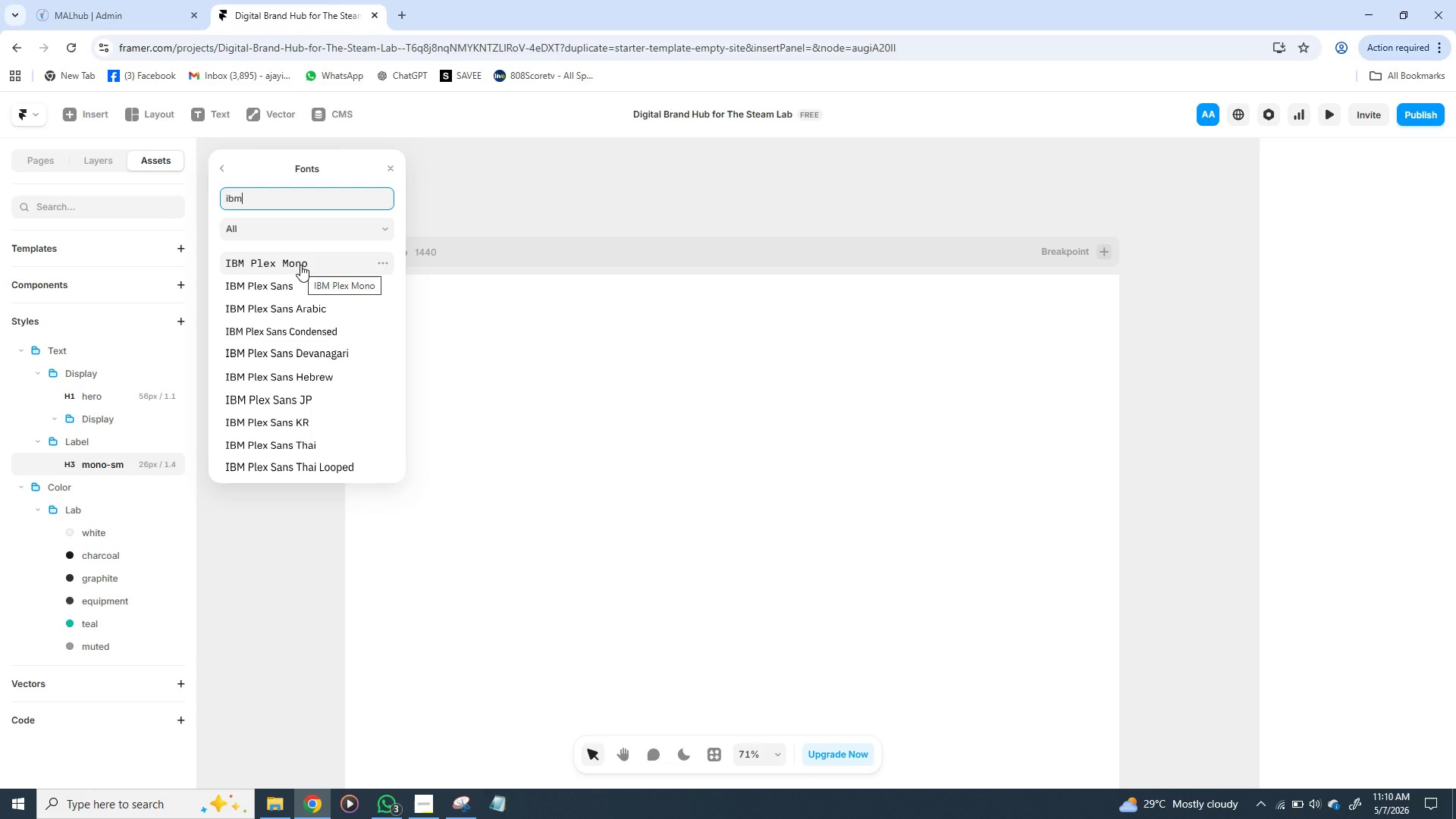 
left_click([300, 265])
 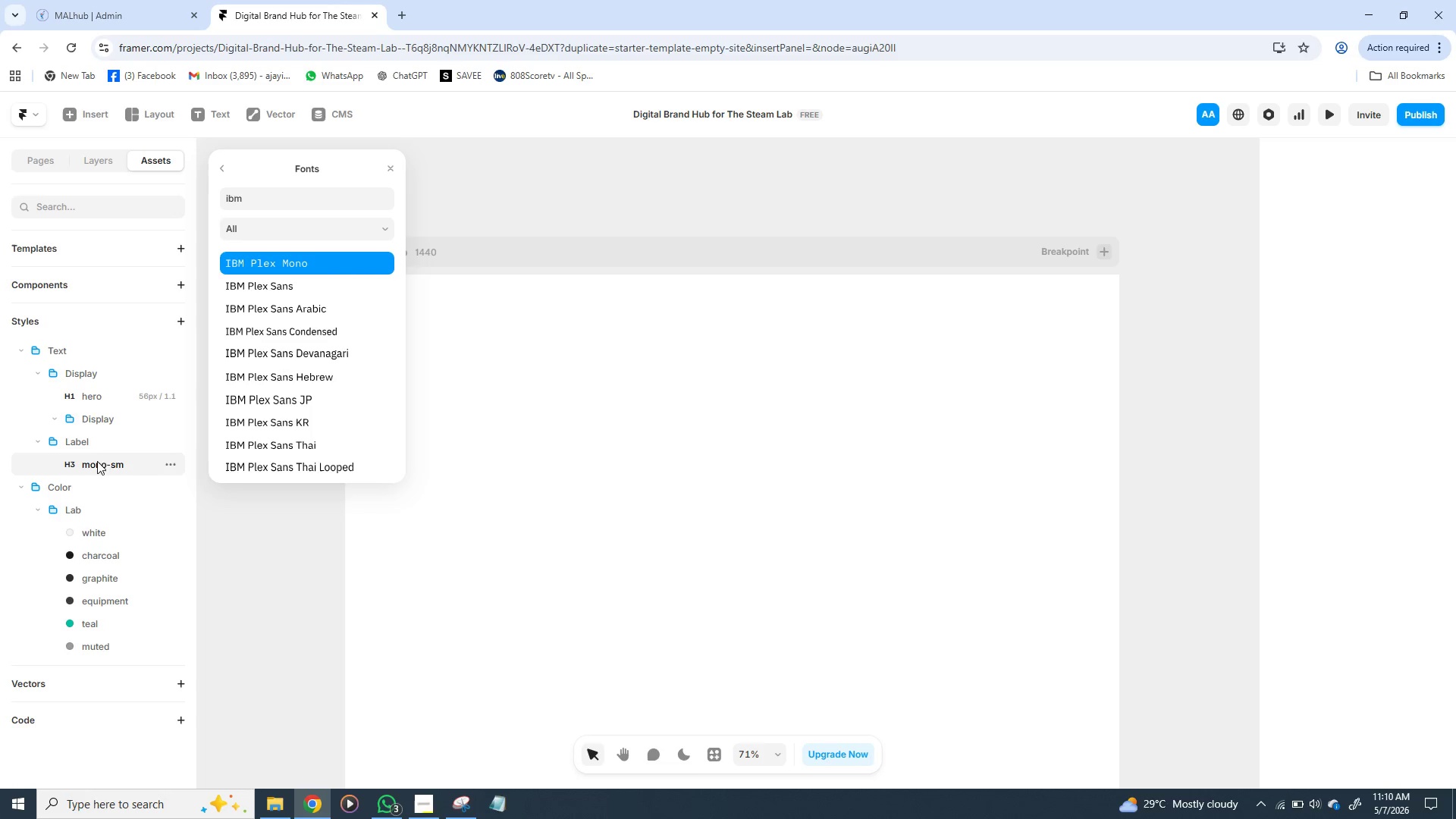 
left_click([97, 465])
 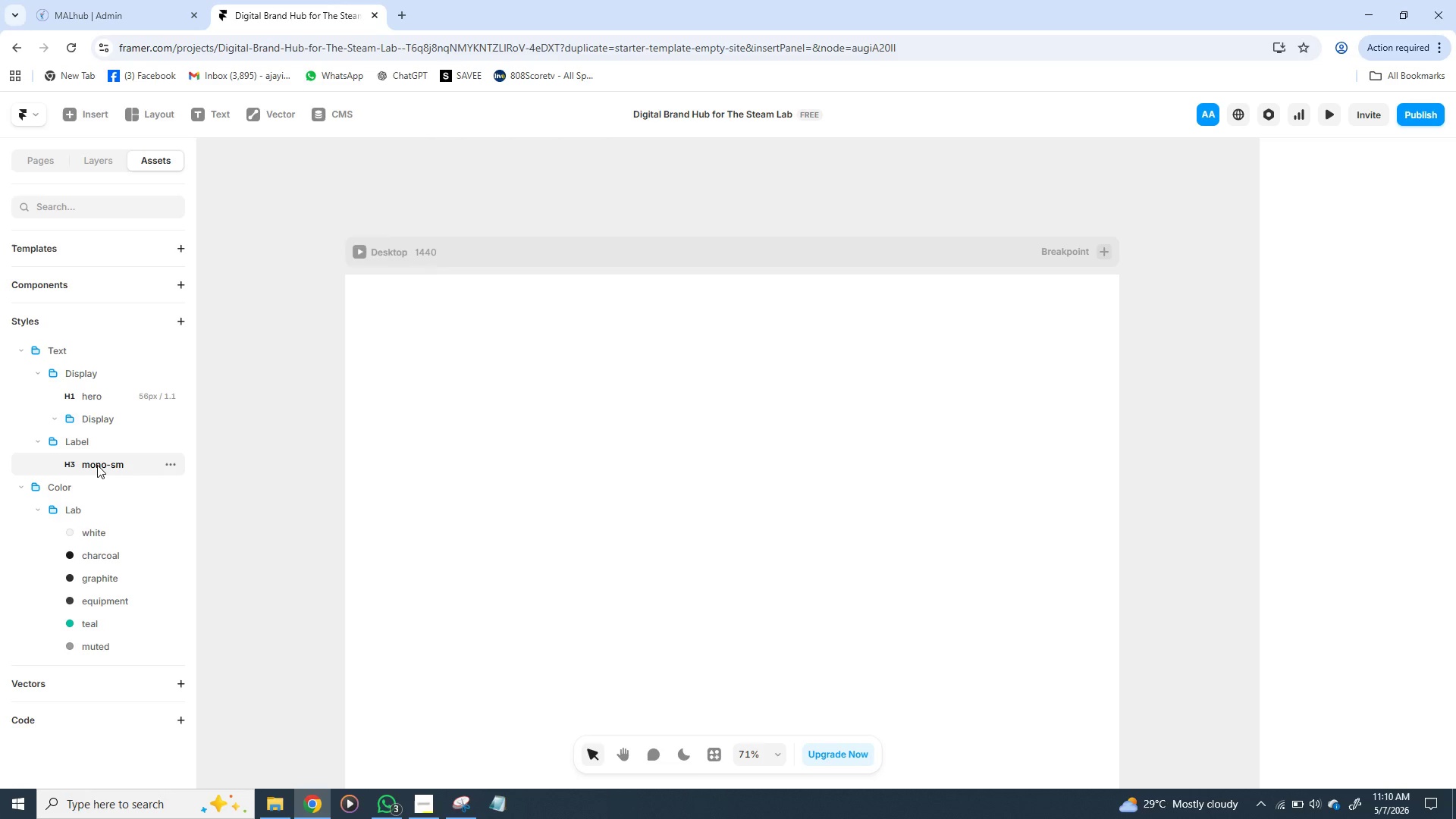 
left_click([97, 465])
 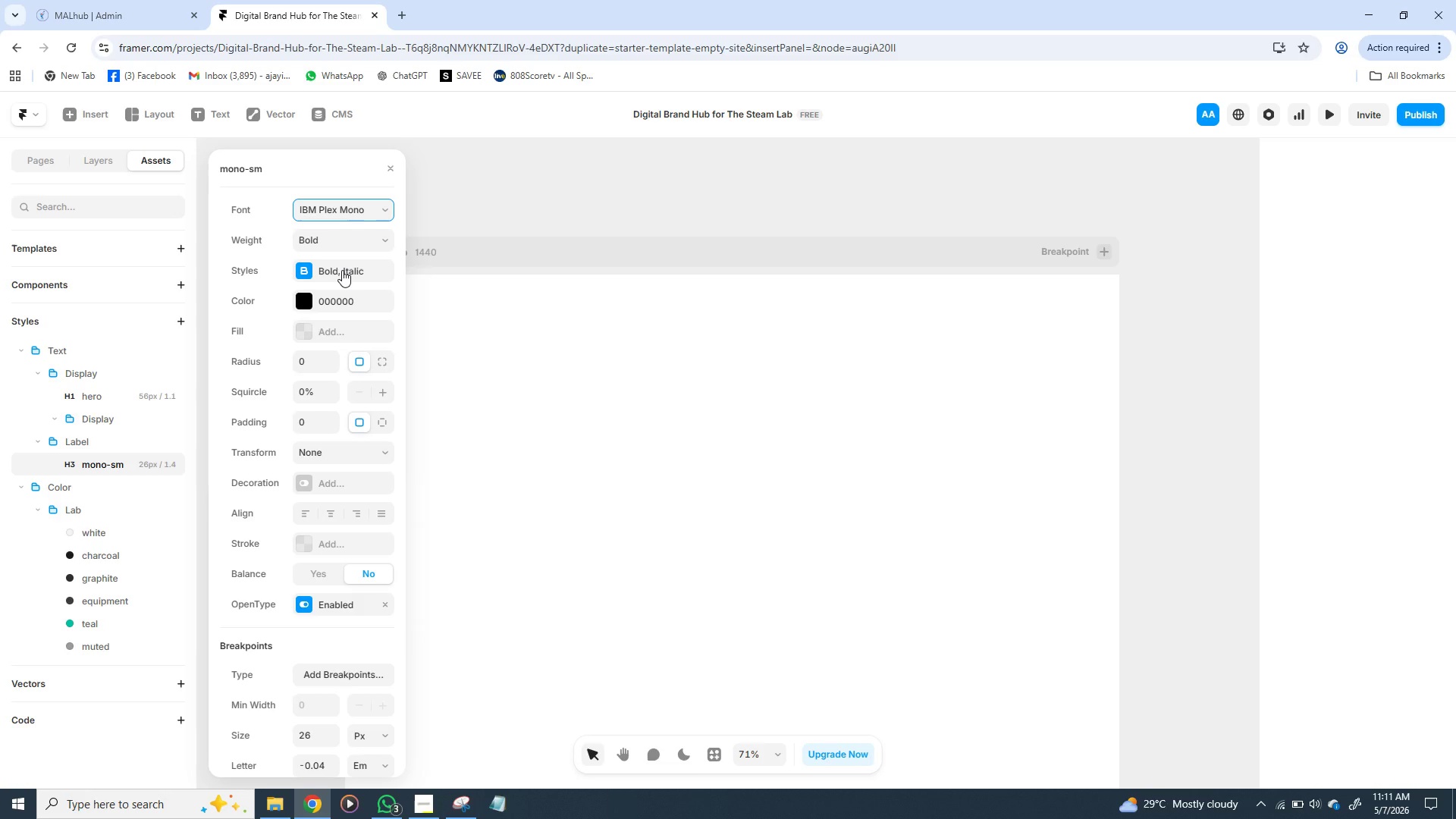 
wait(6.88)
 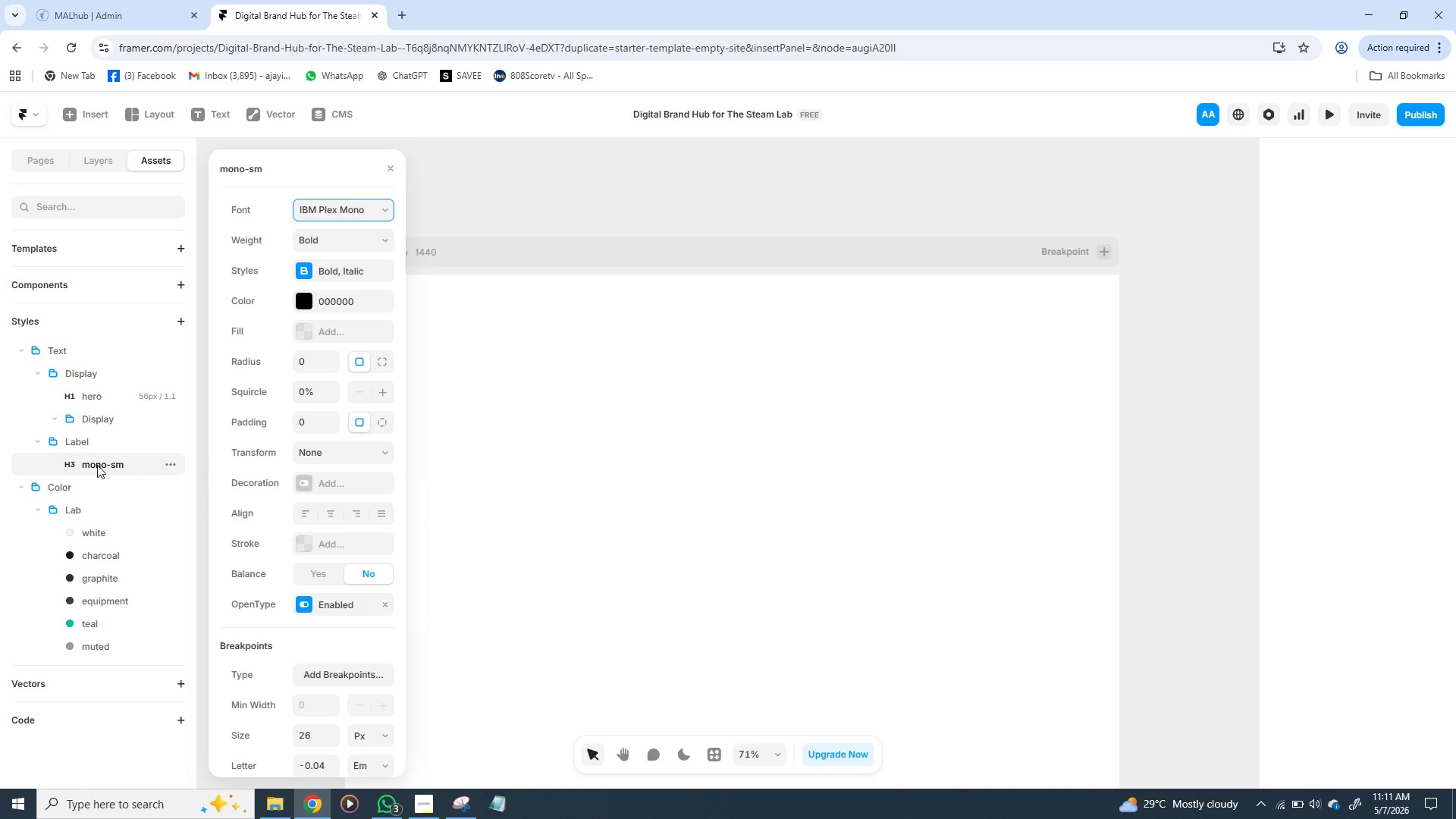 
left_click([356, 238])
 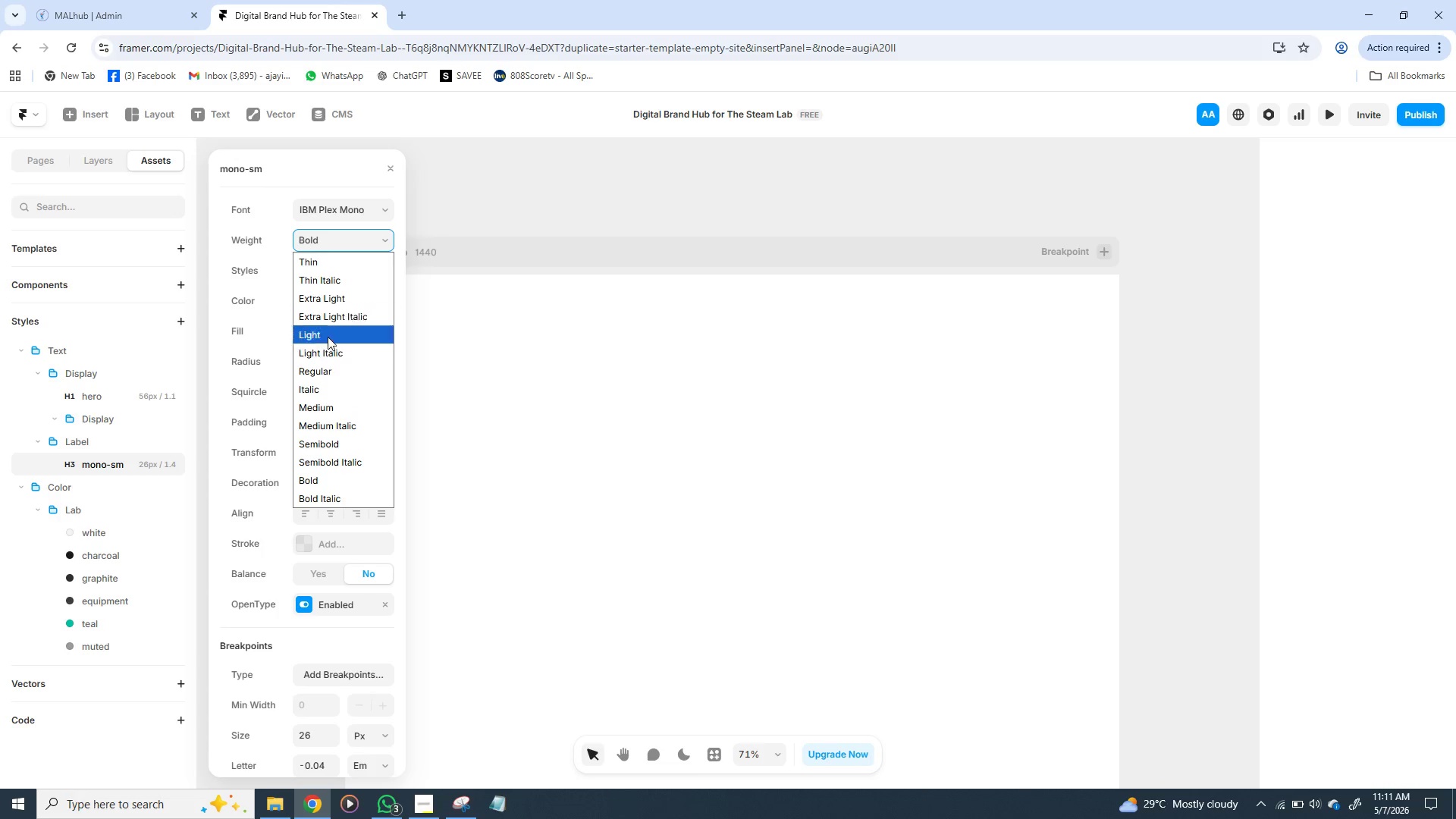 
left_click([328, 373])
 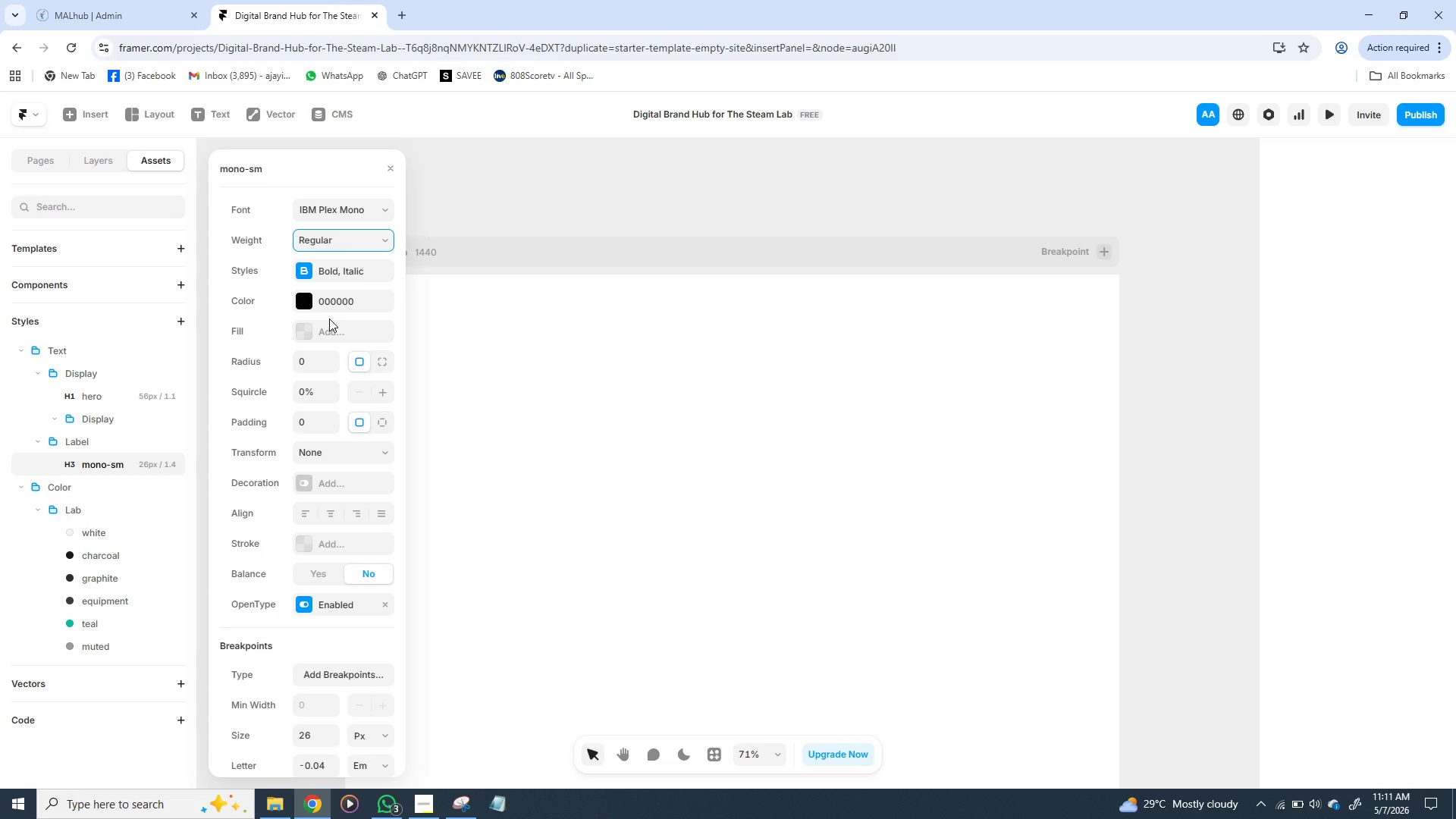 
wait(7.98)
 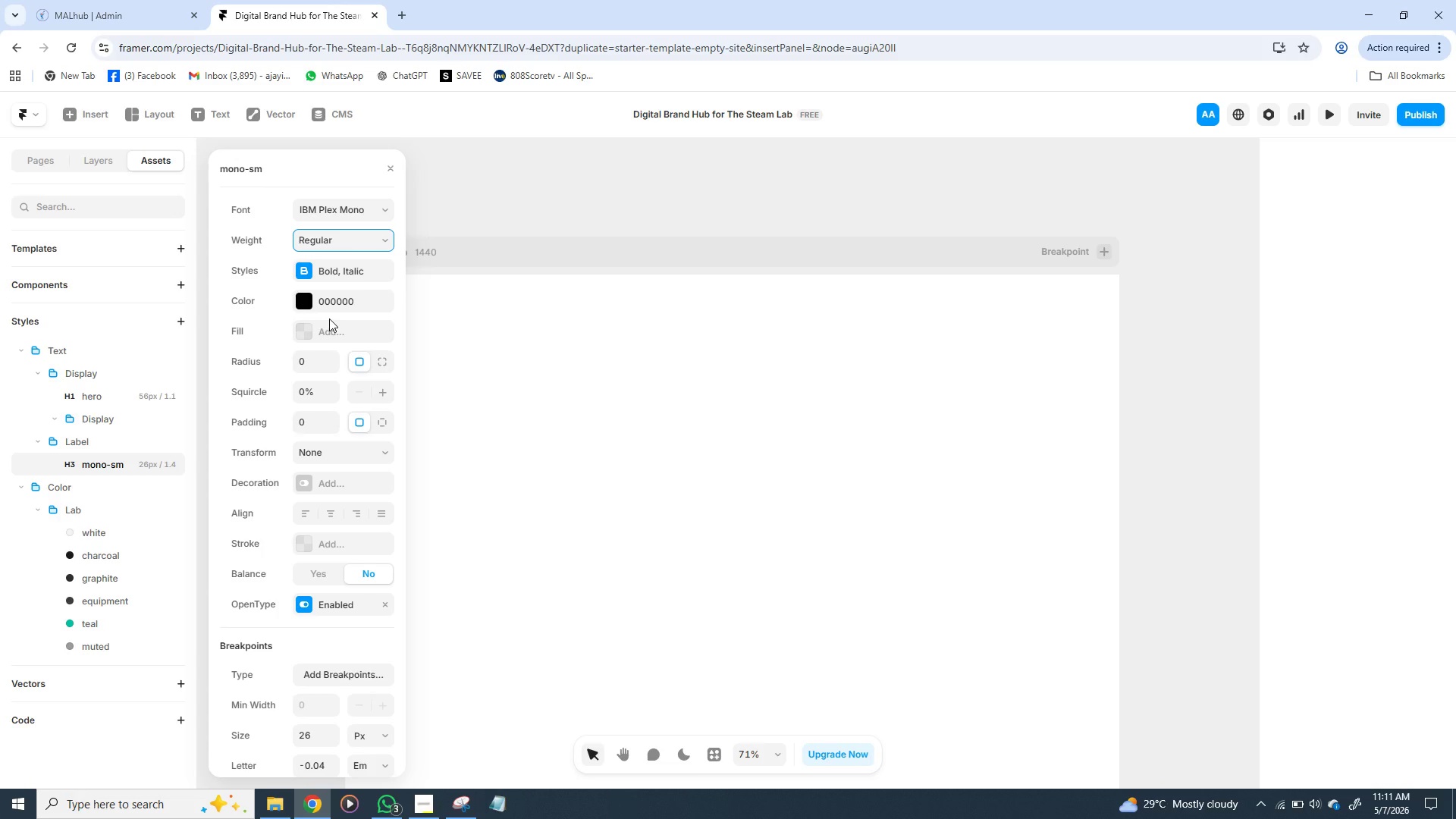 
mouse_move([335, 576])
 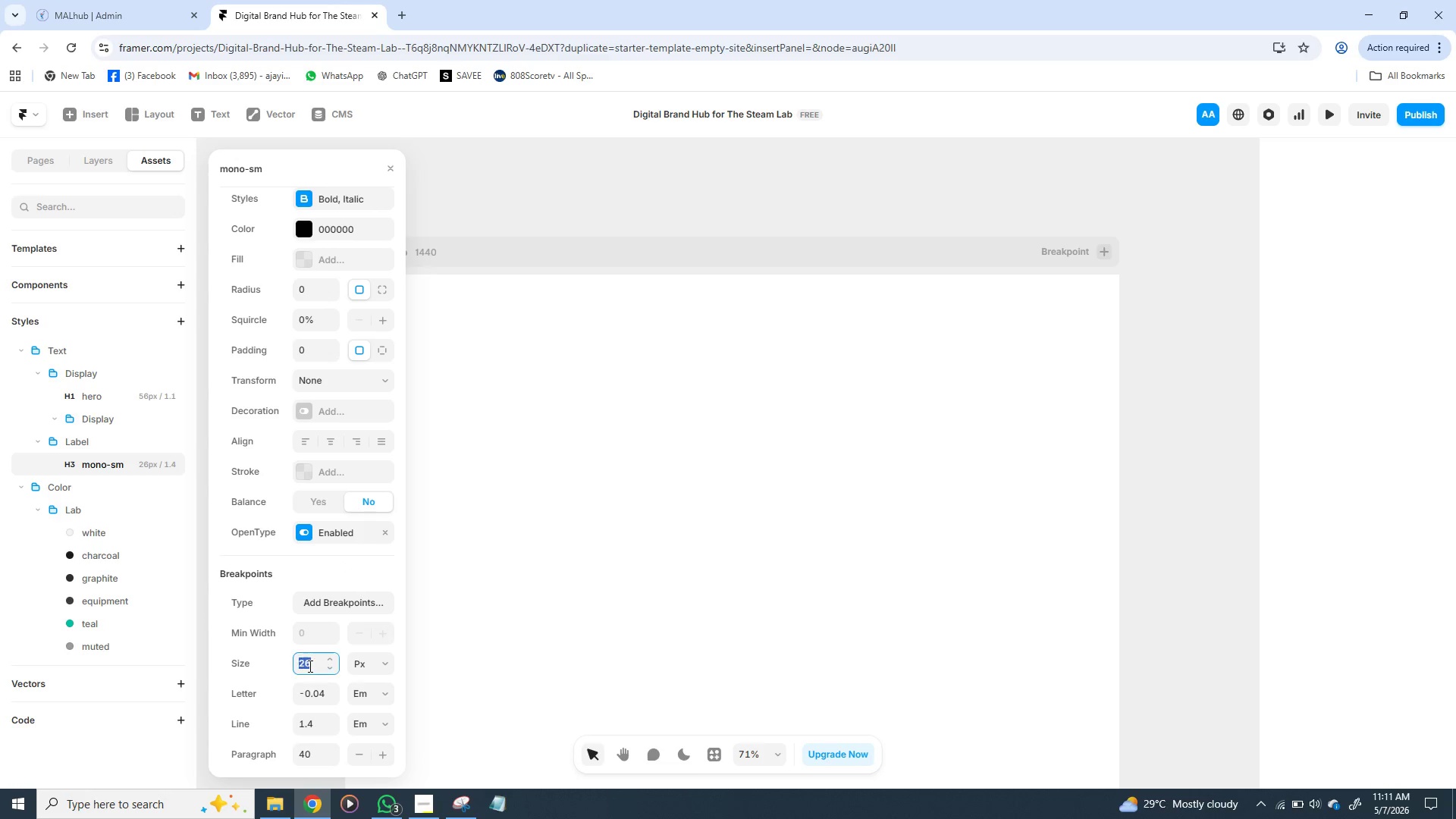 
left_click([309, 666])
 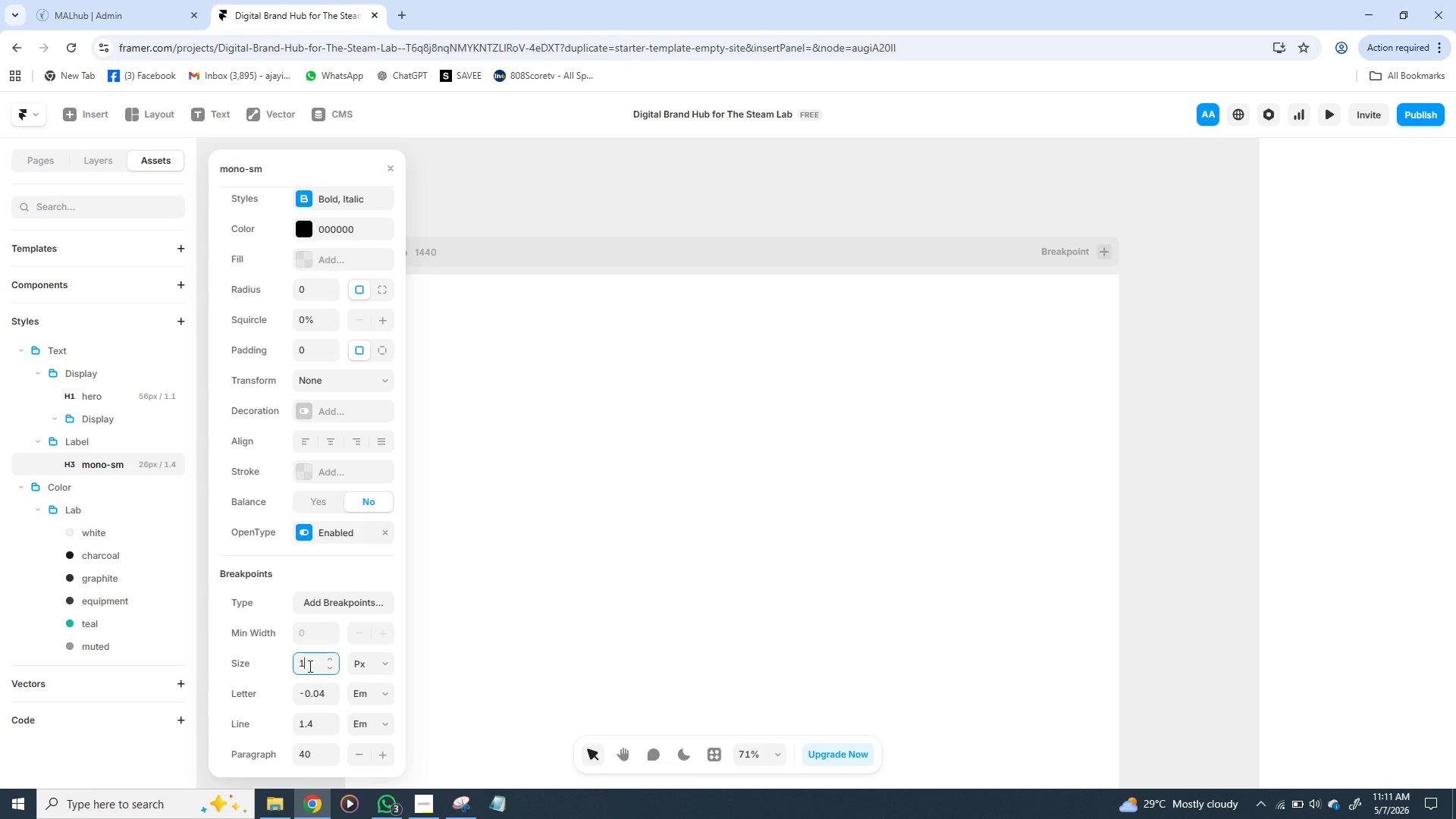 
type(13)
 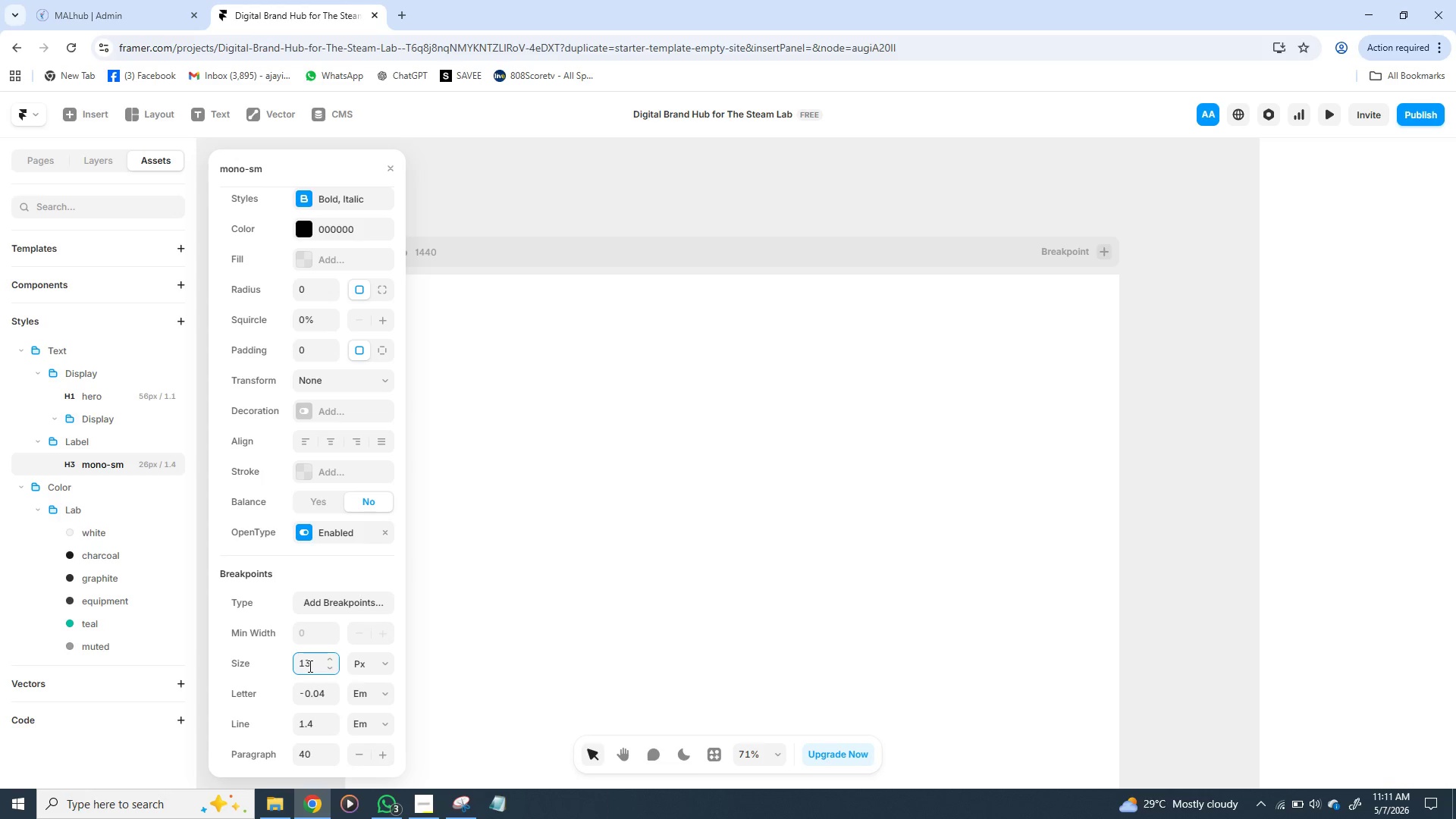 
wait(7.44)
 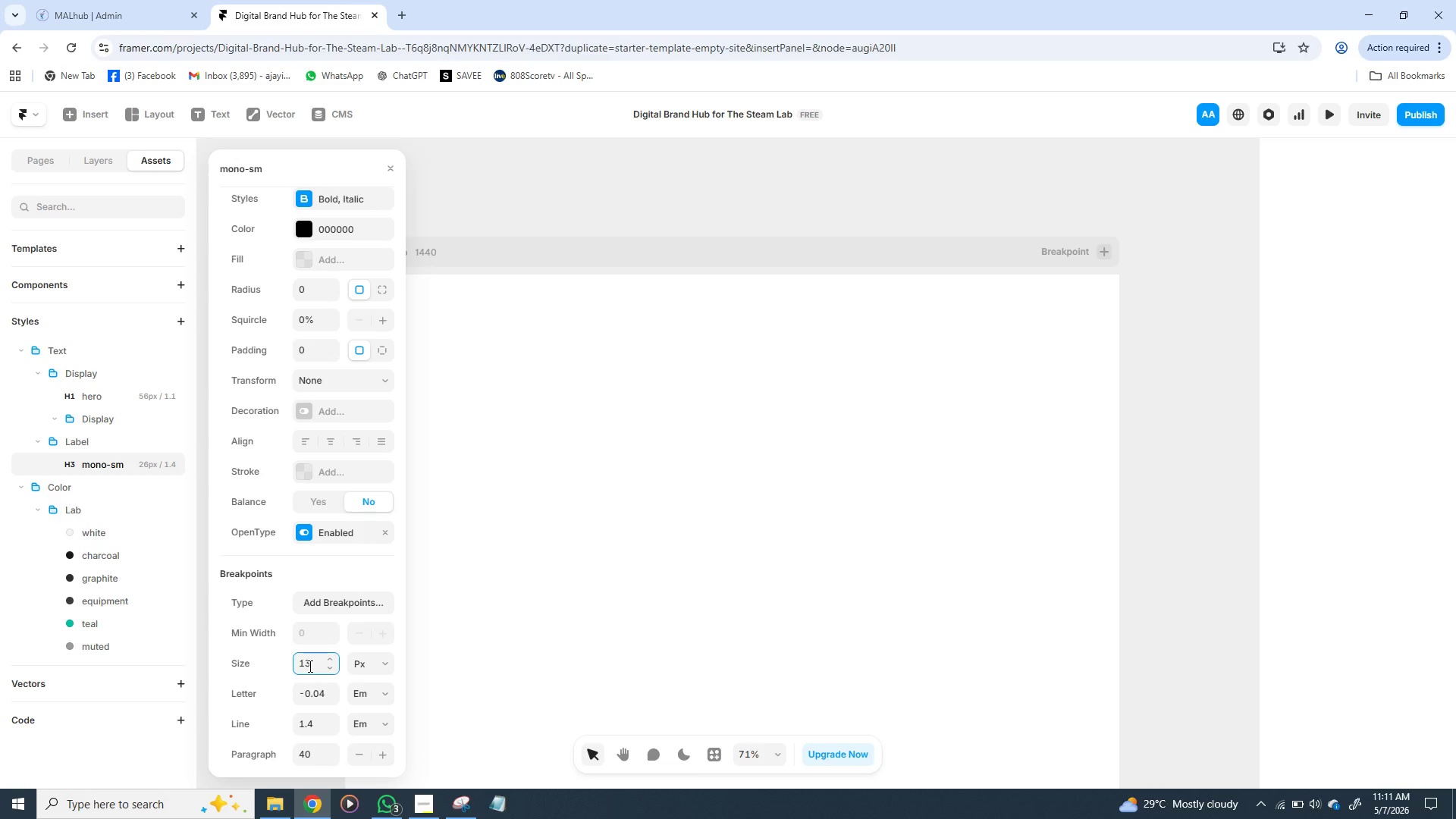 
key(Enter)
 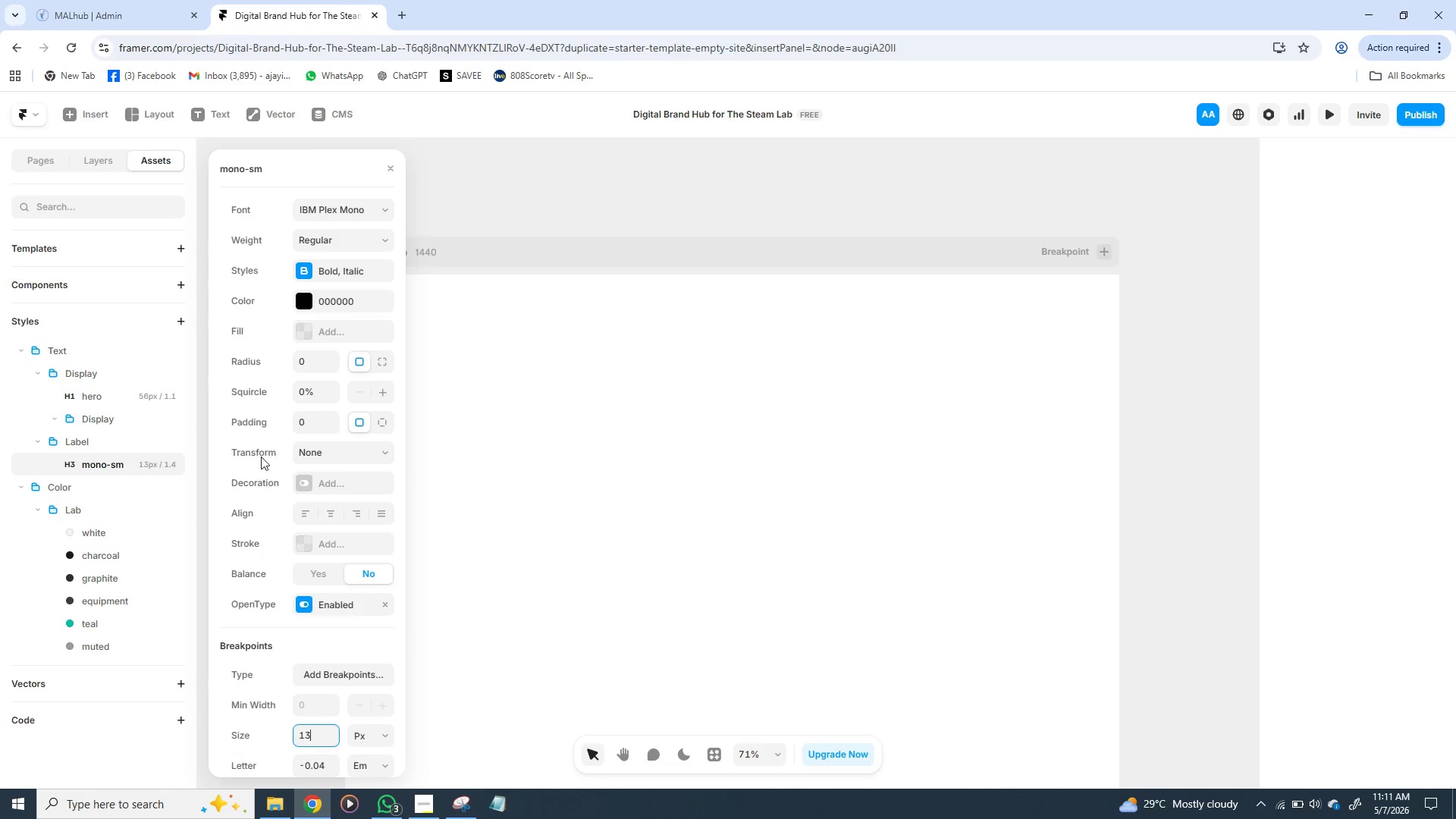 
wait(6.84)
 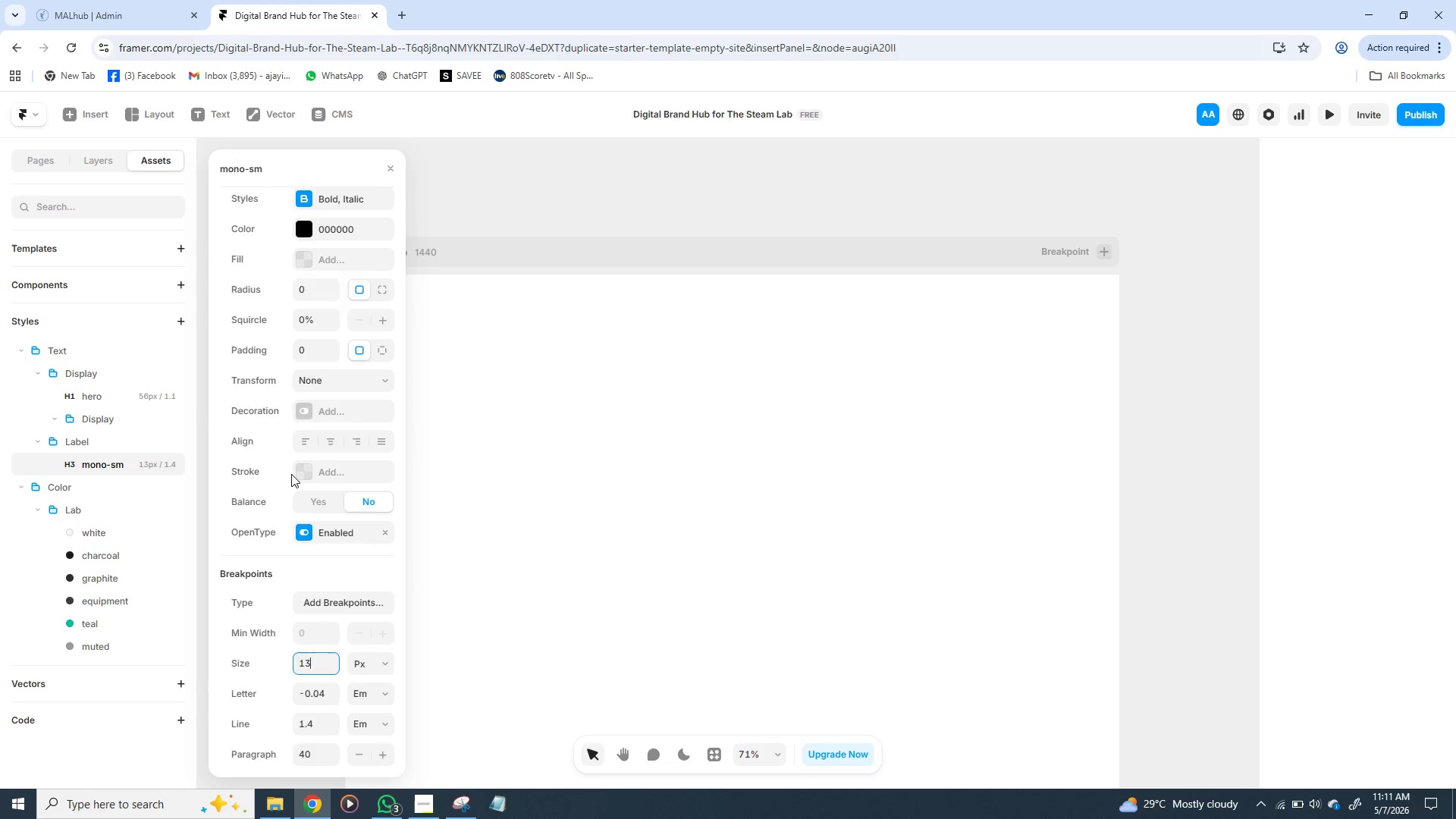 
left_click([491, 454])
 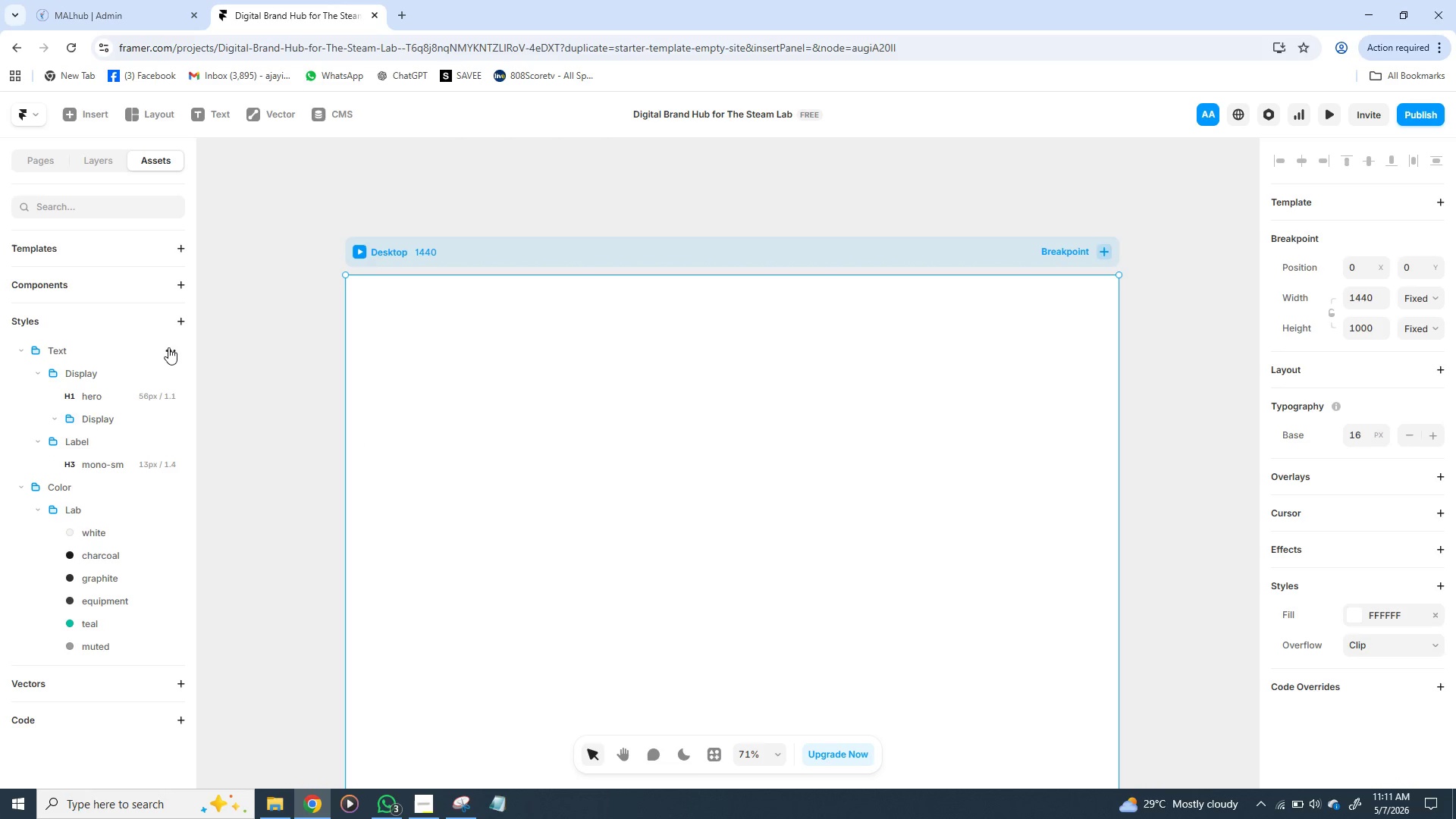 
left_click([174, 347])
 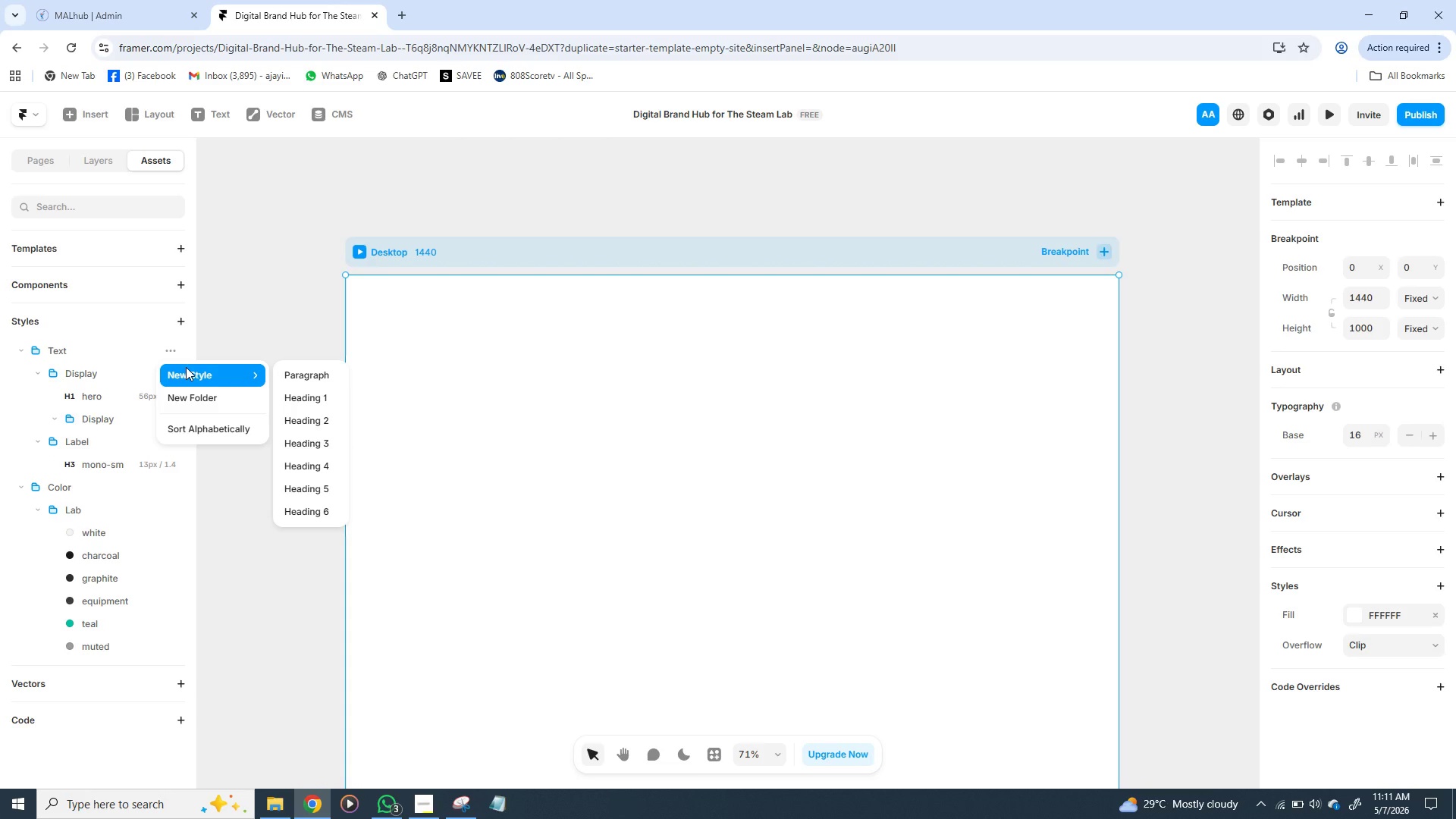 
left_click([186, 367])
 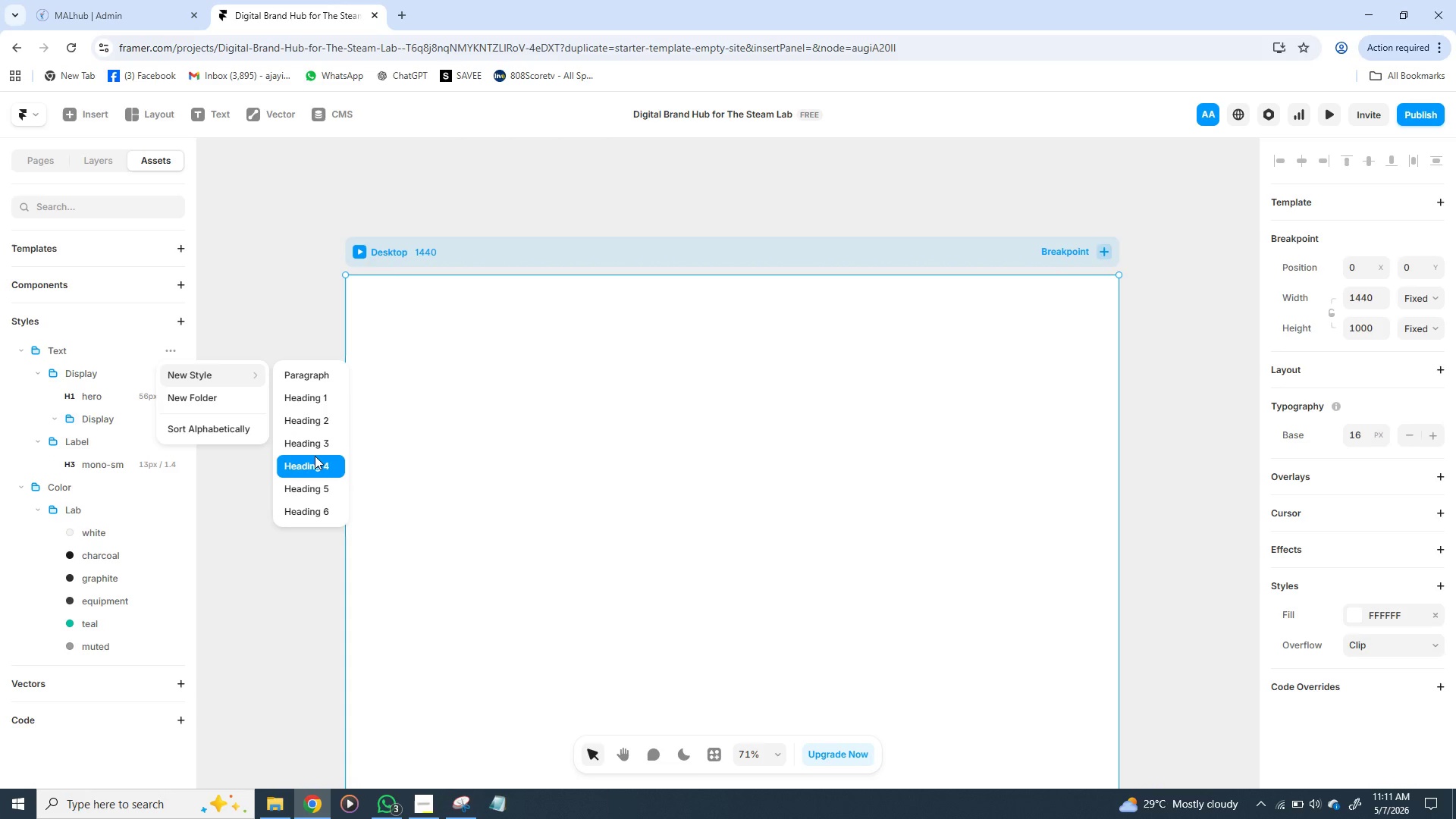 
left_click([315, 456])
 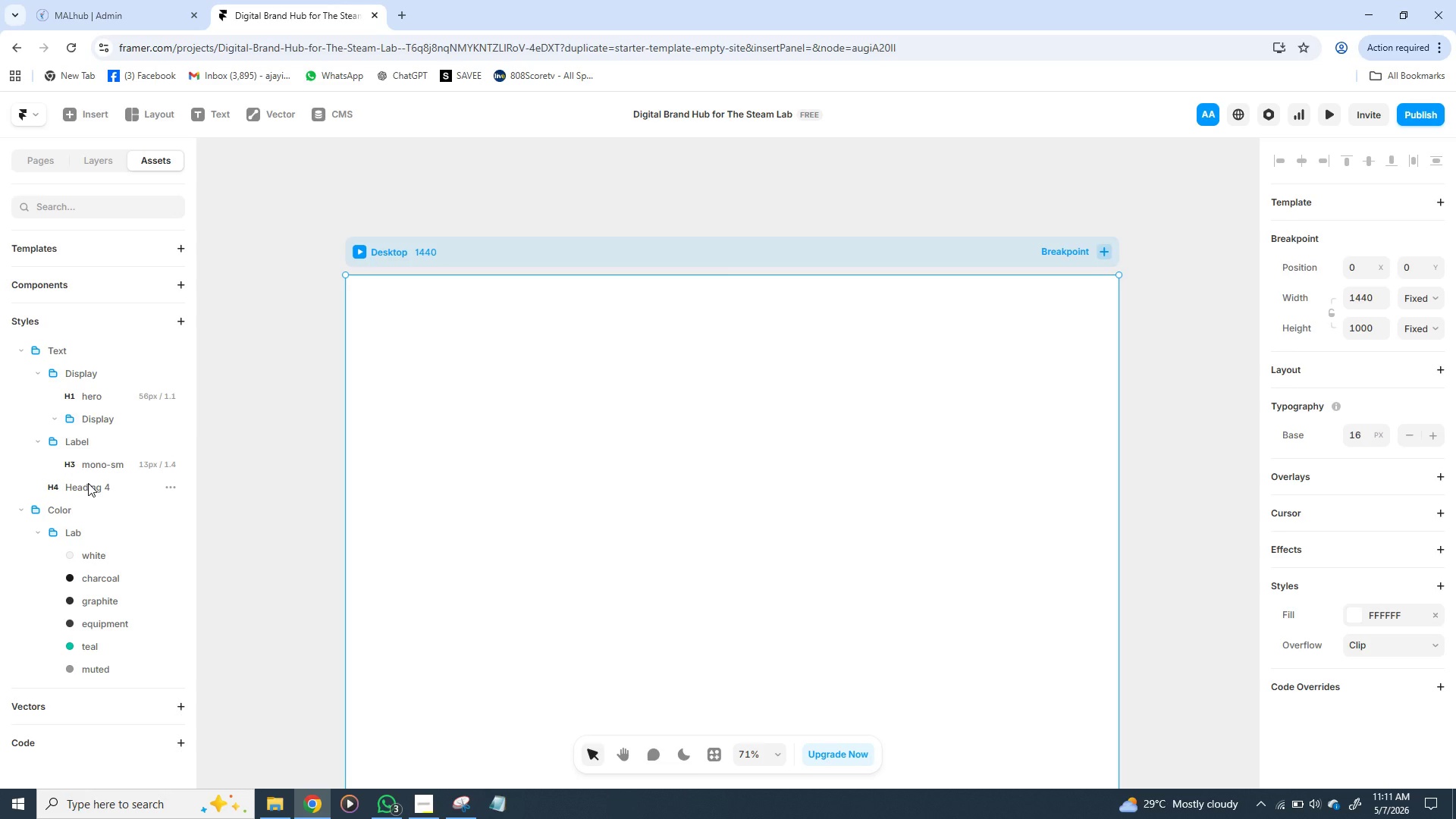 
double_click([88, 483])
 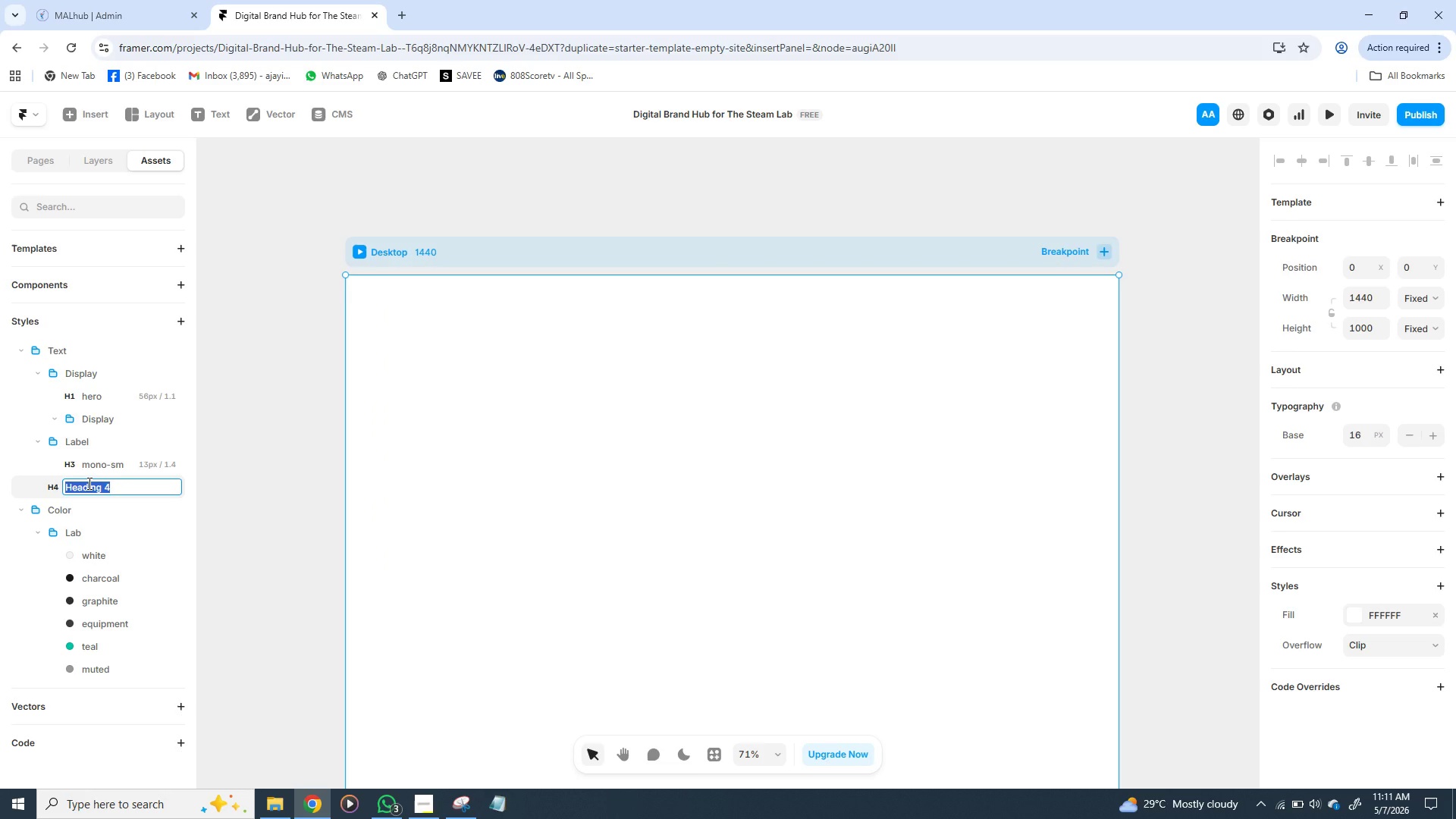 
wait(7.16)
 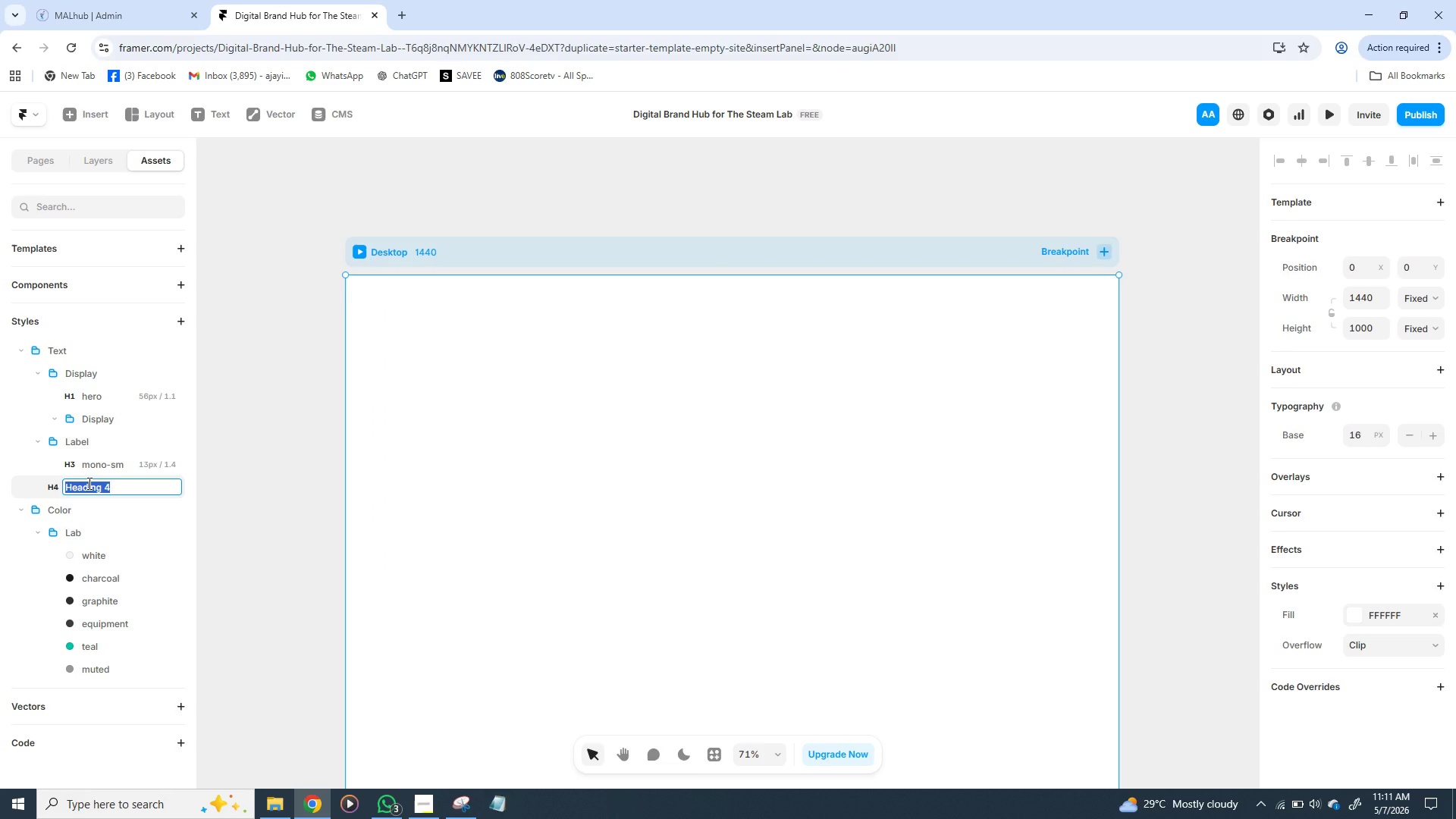 
type(N)
key(Backspace)
type(Body/ primary)
 